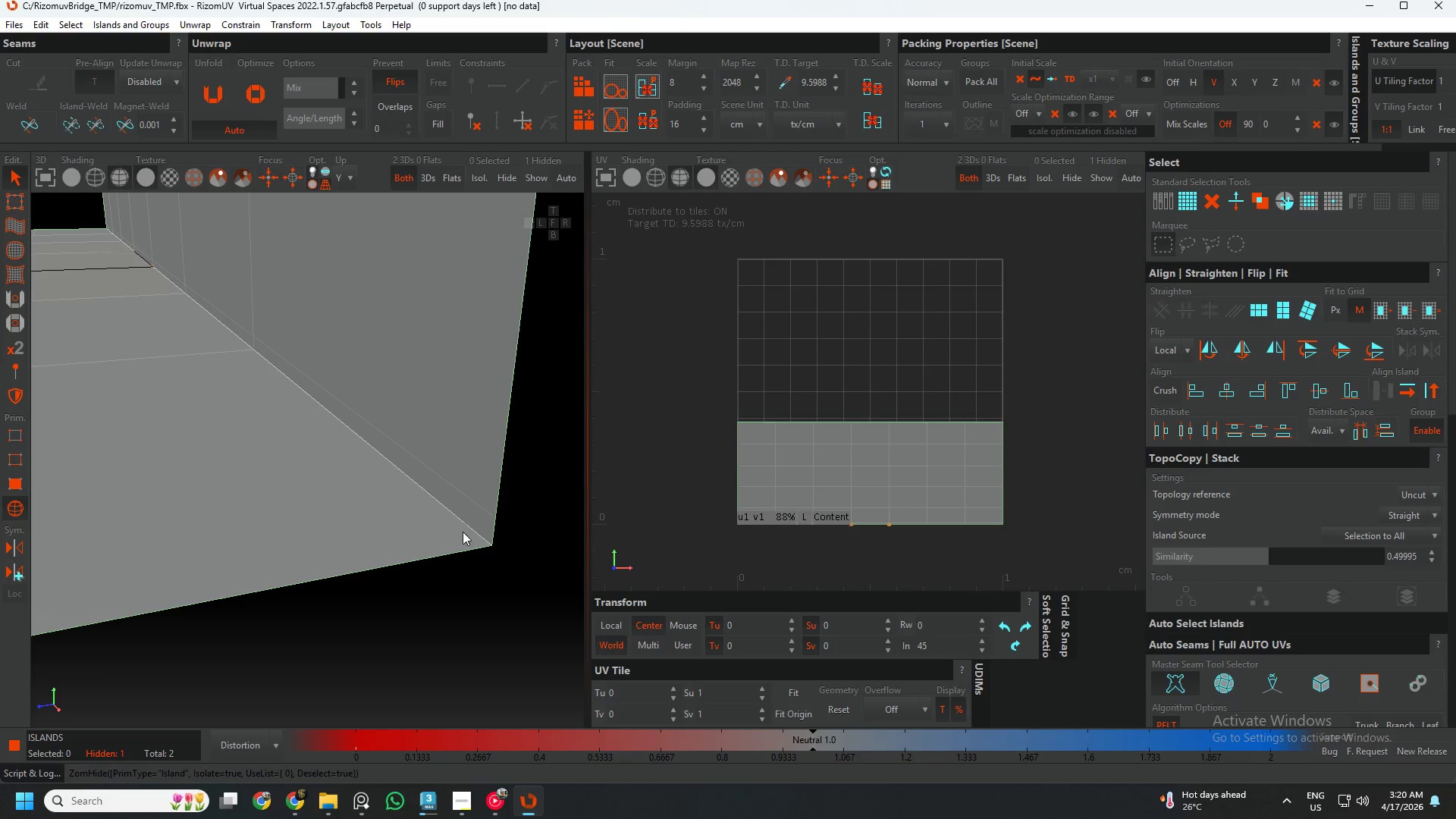 
scroll: coordinate [482, 535], scroll_direction: up, amount: 5.0
 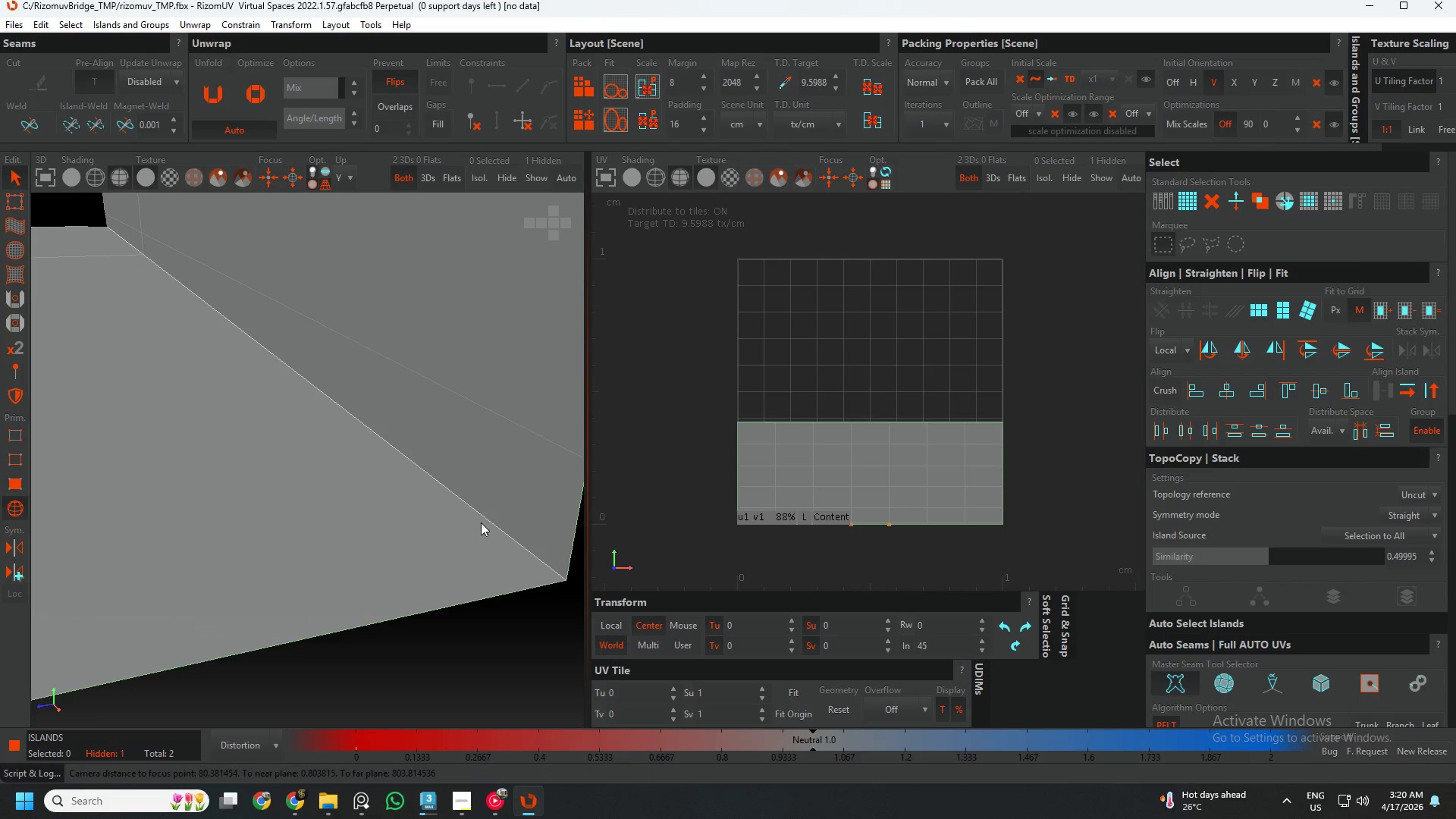 
key(F2)
 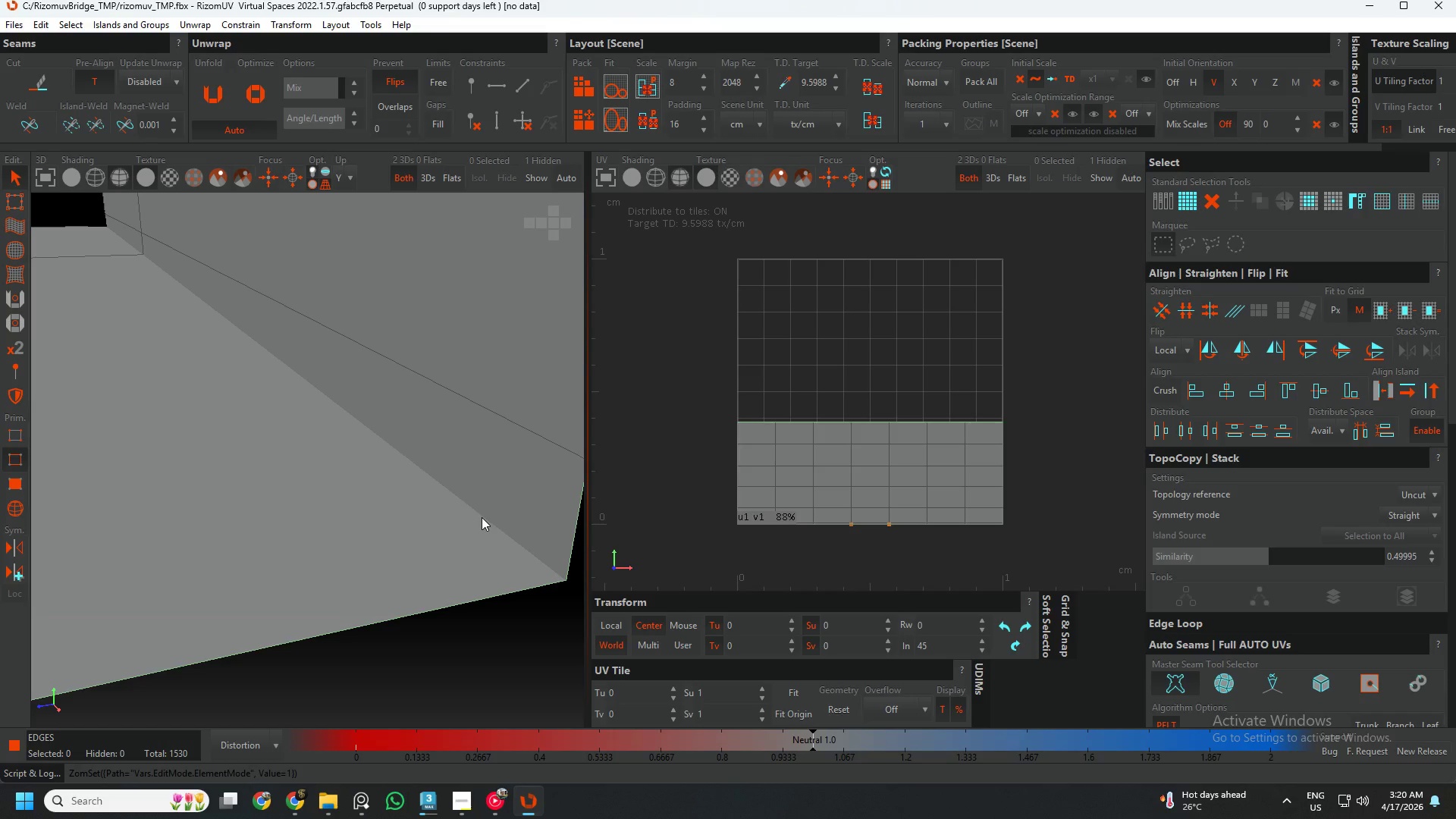 
double_click([482, 517])
 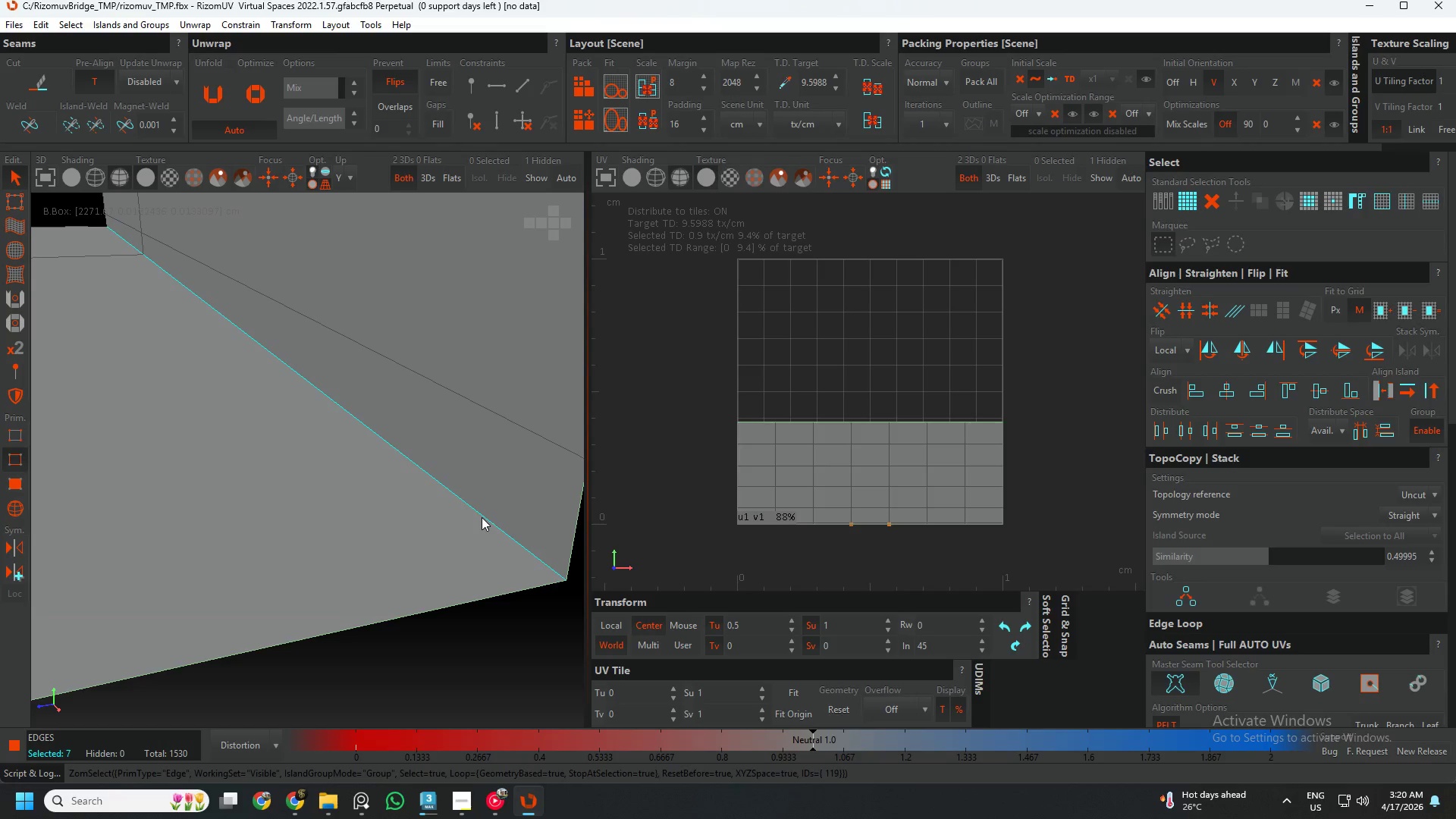 
key(C)
 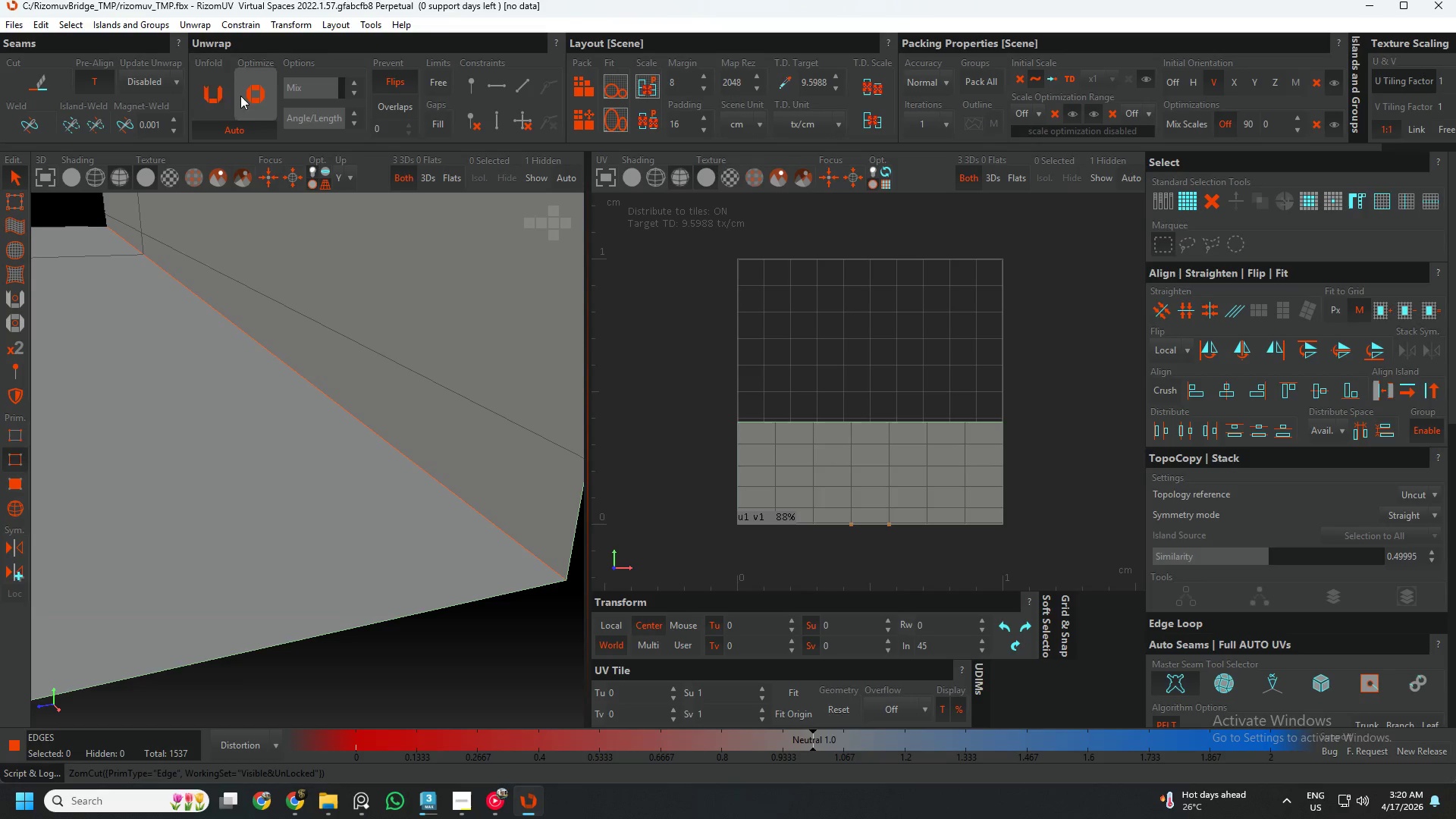 
left_click([220, 93])
 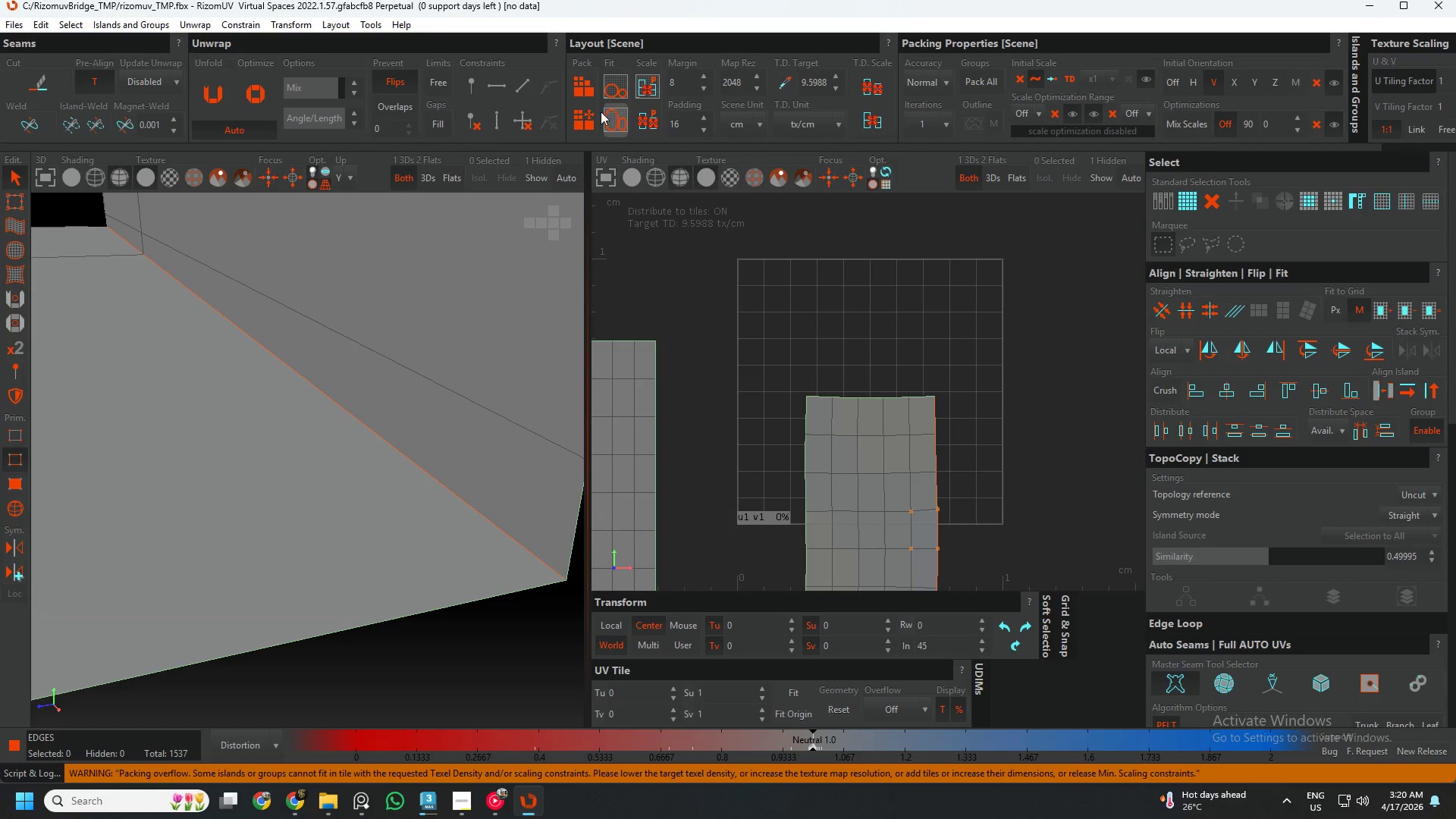 
left_click([584, 94])
 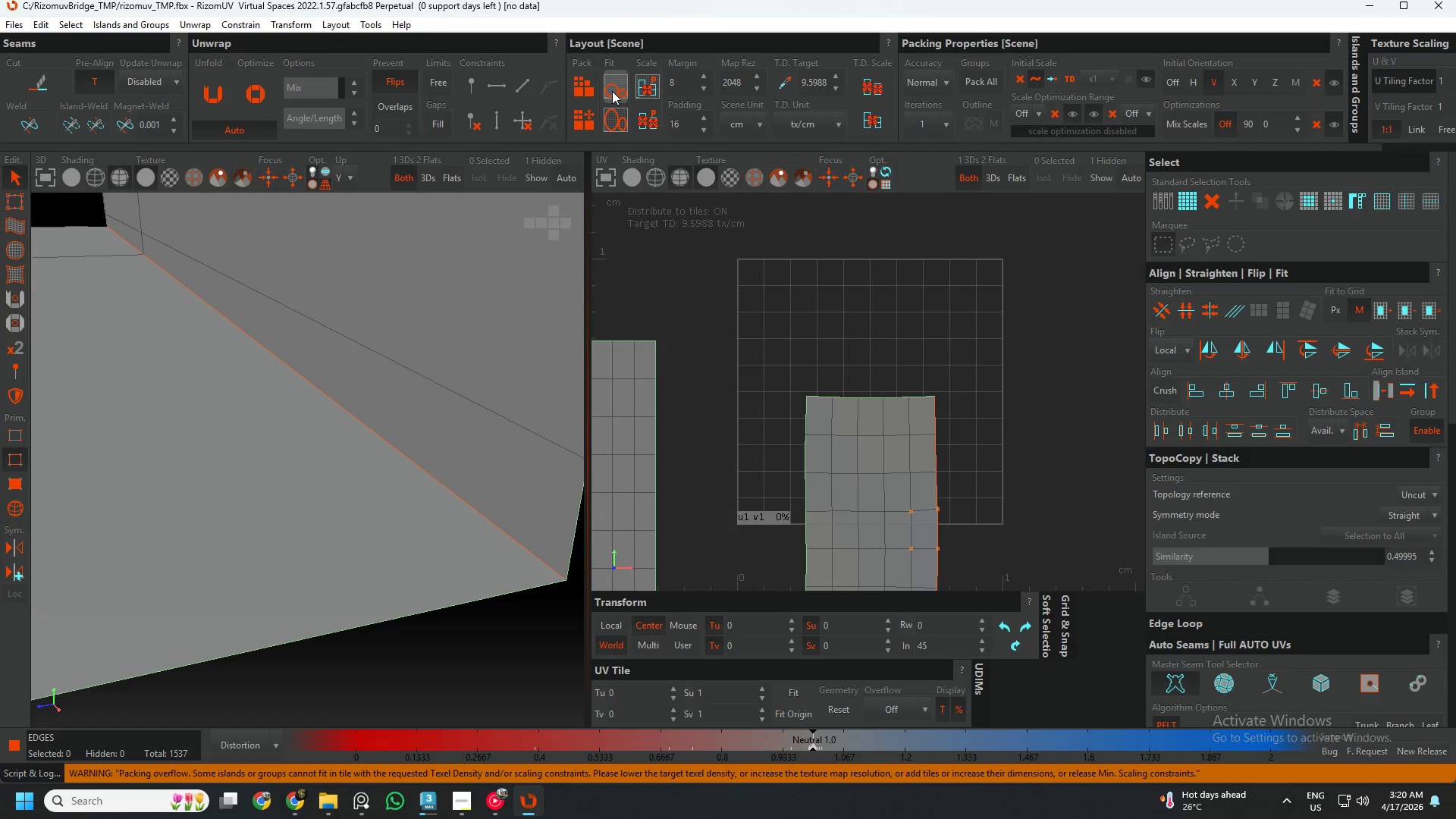 
left_click([612, 91])
 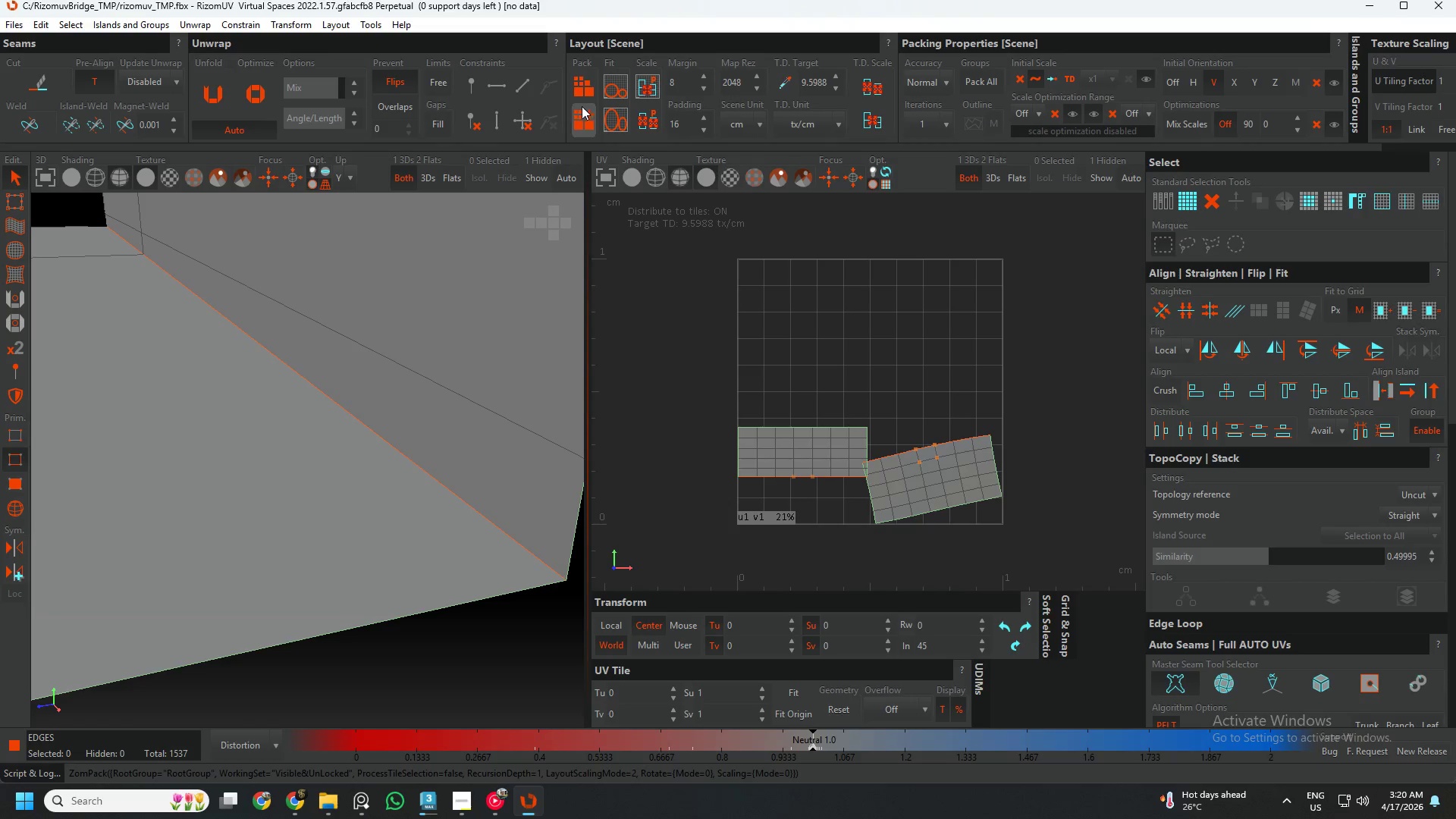 
left_click([581, 99])
 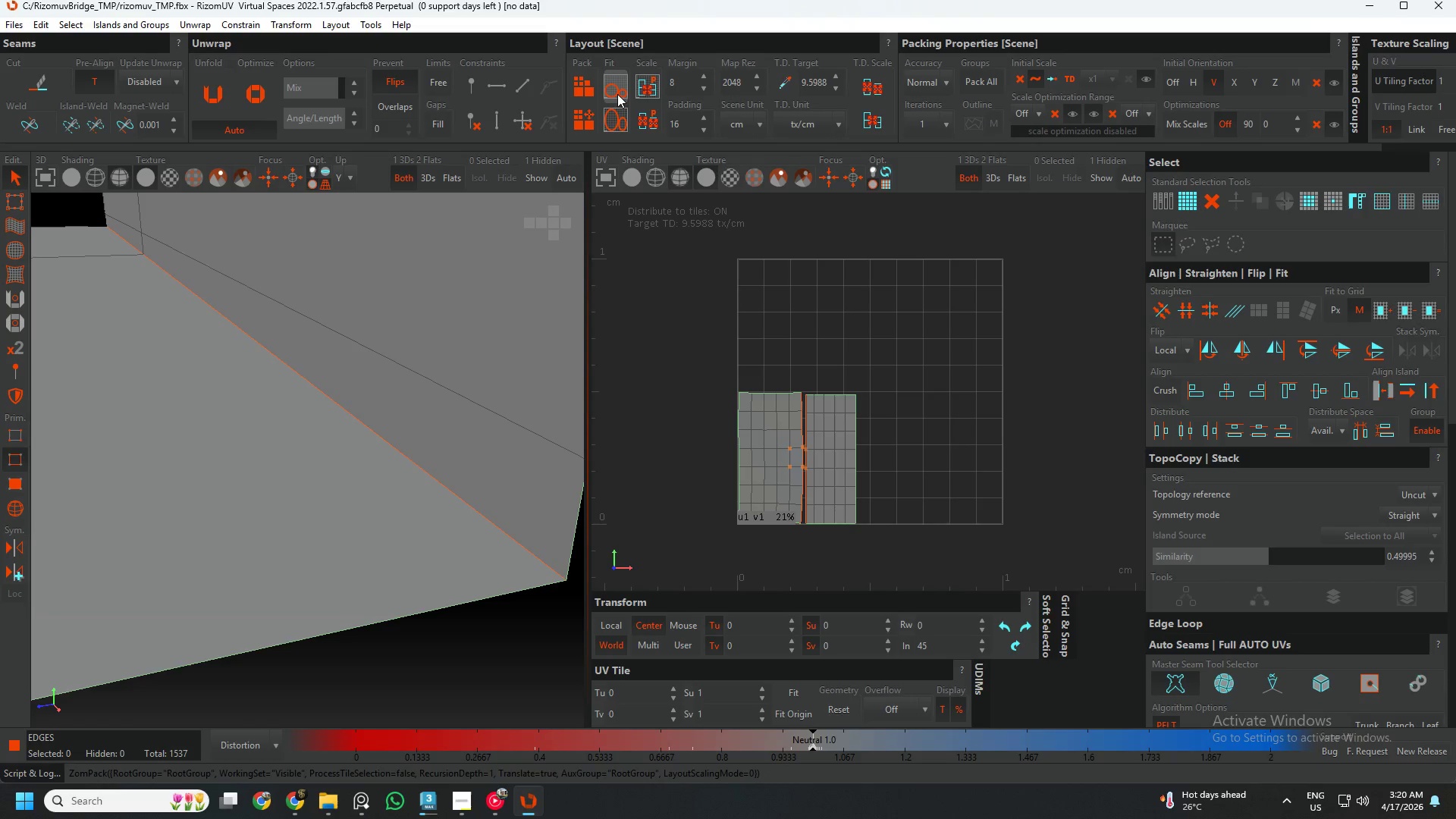 
left_click([614, 93])
 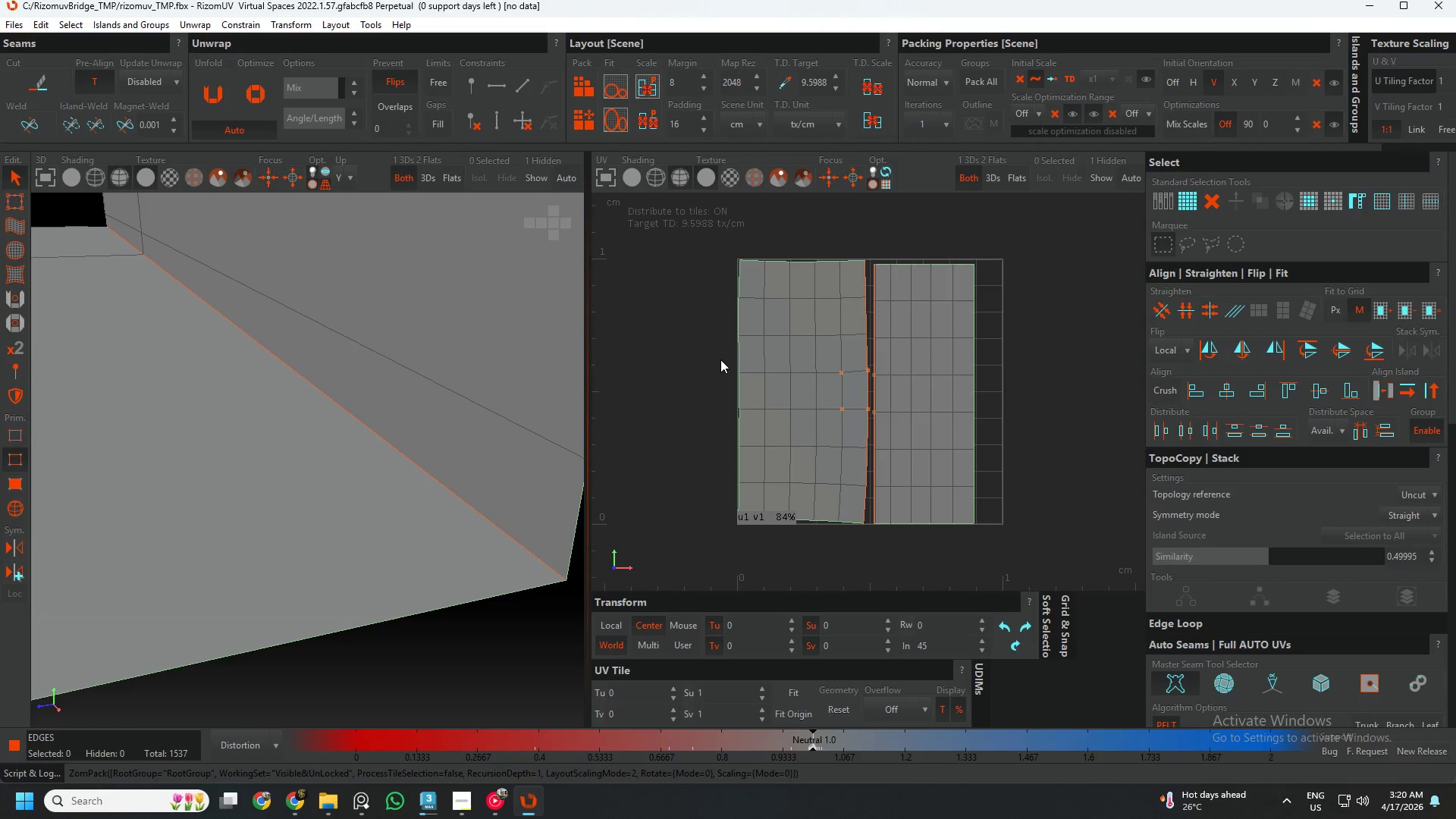 
key(F2)
 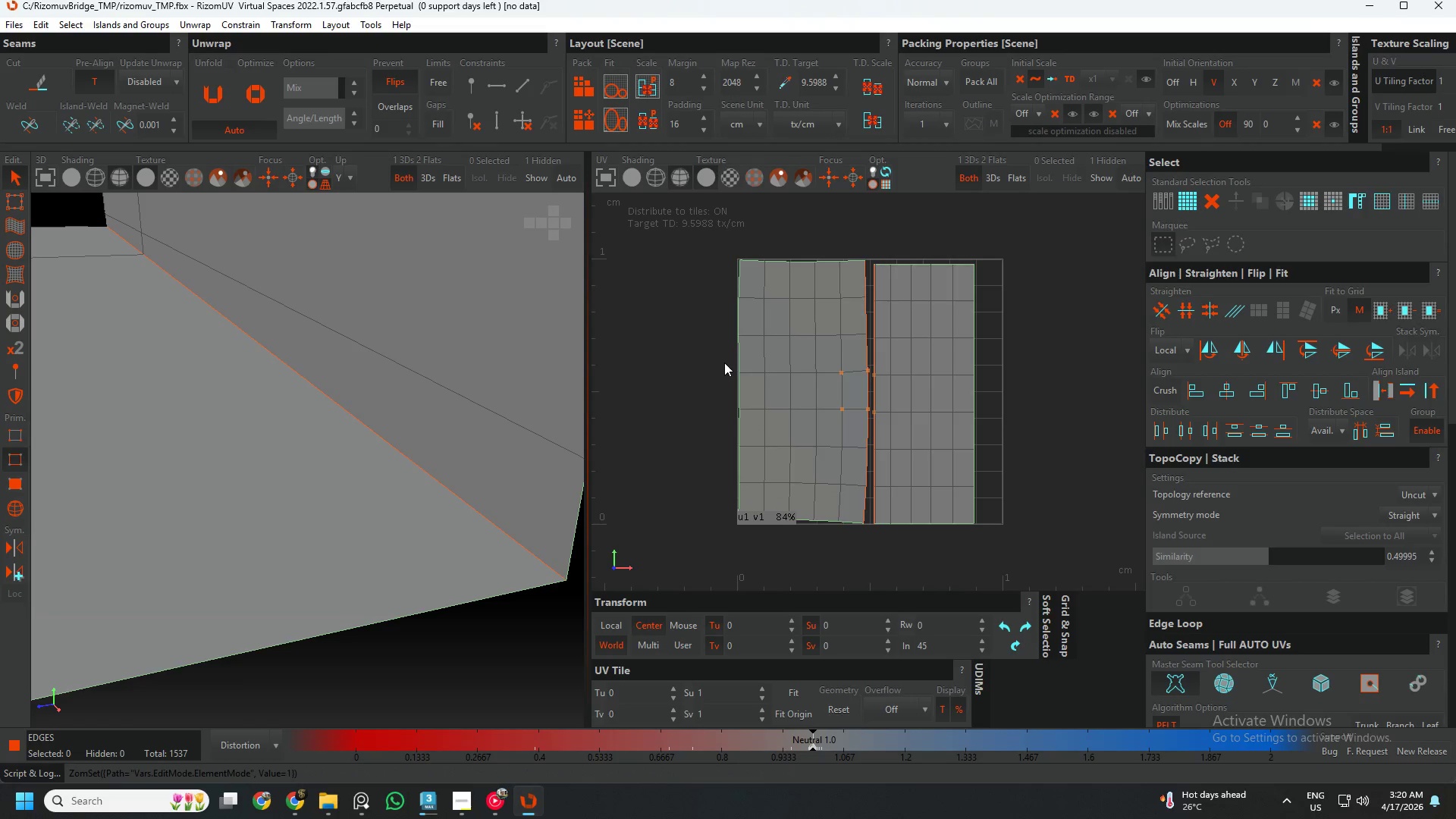 
key(F4)
 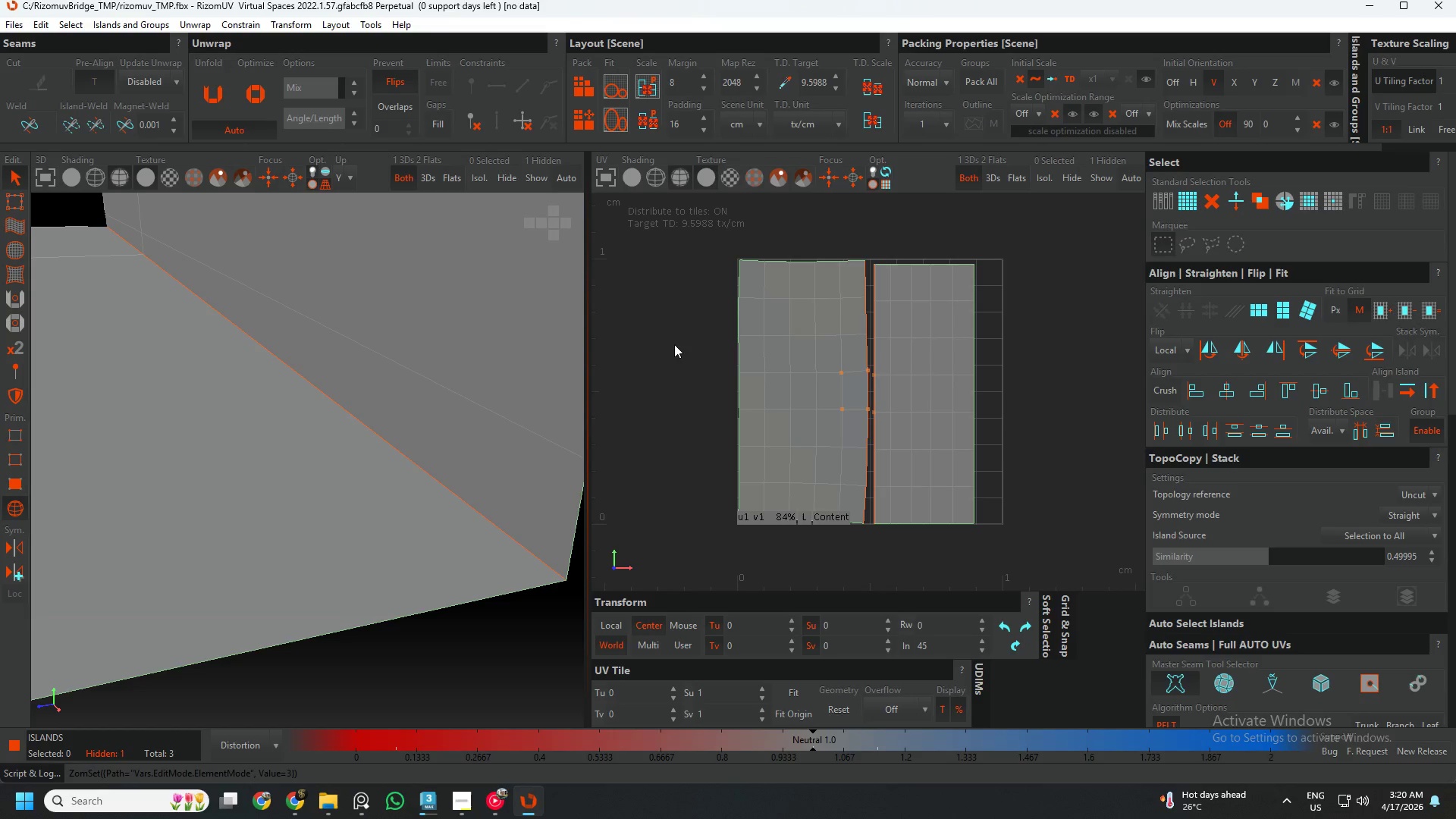 
left_click_drag(start_coordinate=[674, 344], to_coordinate=[961, 484])
 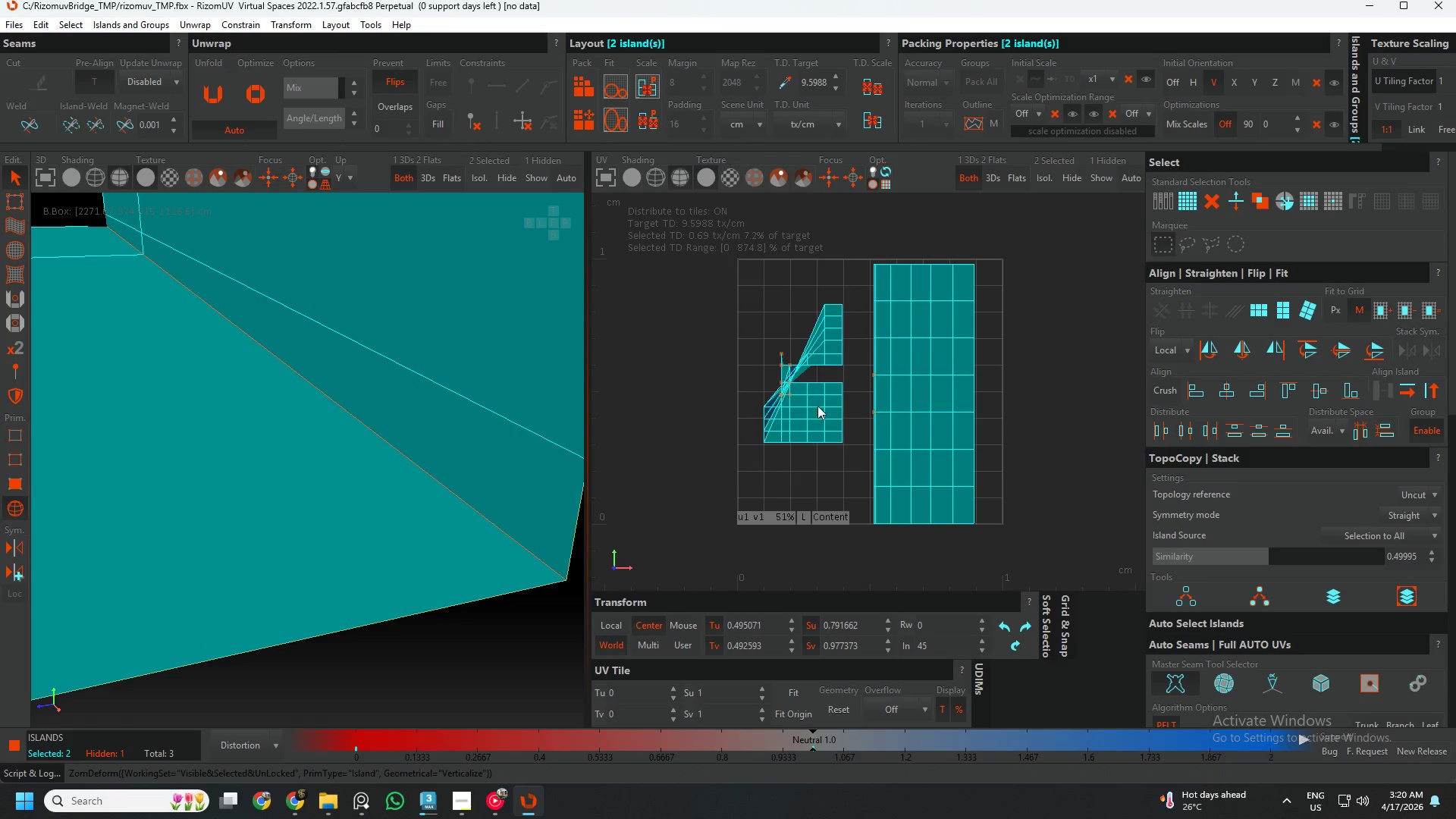 
scroll: coordinate [405, 390], scroll_direction: down, amount: 9.0
 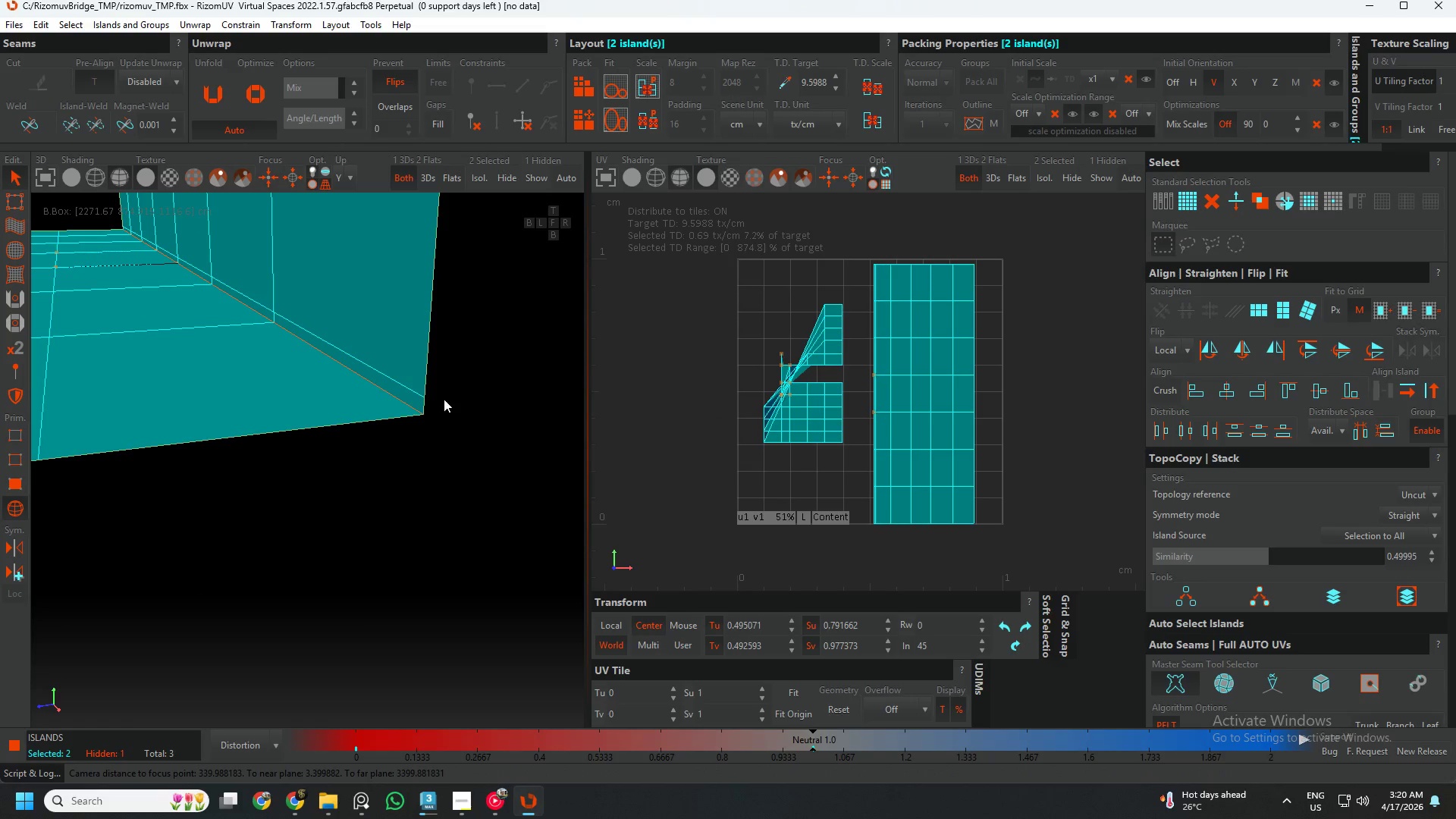 
key(Control+Z)
 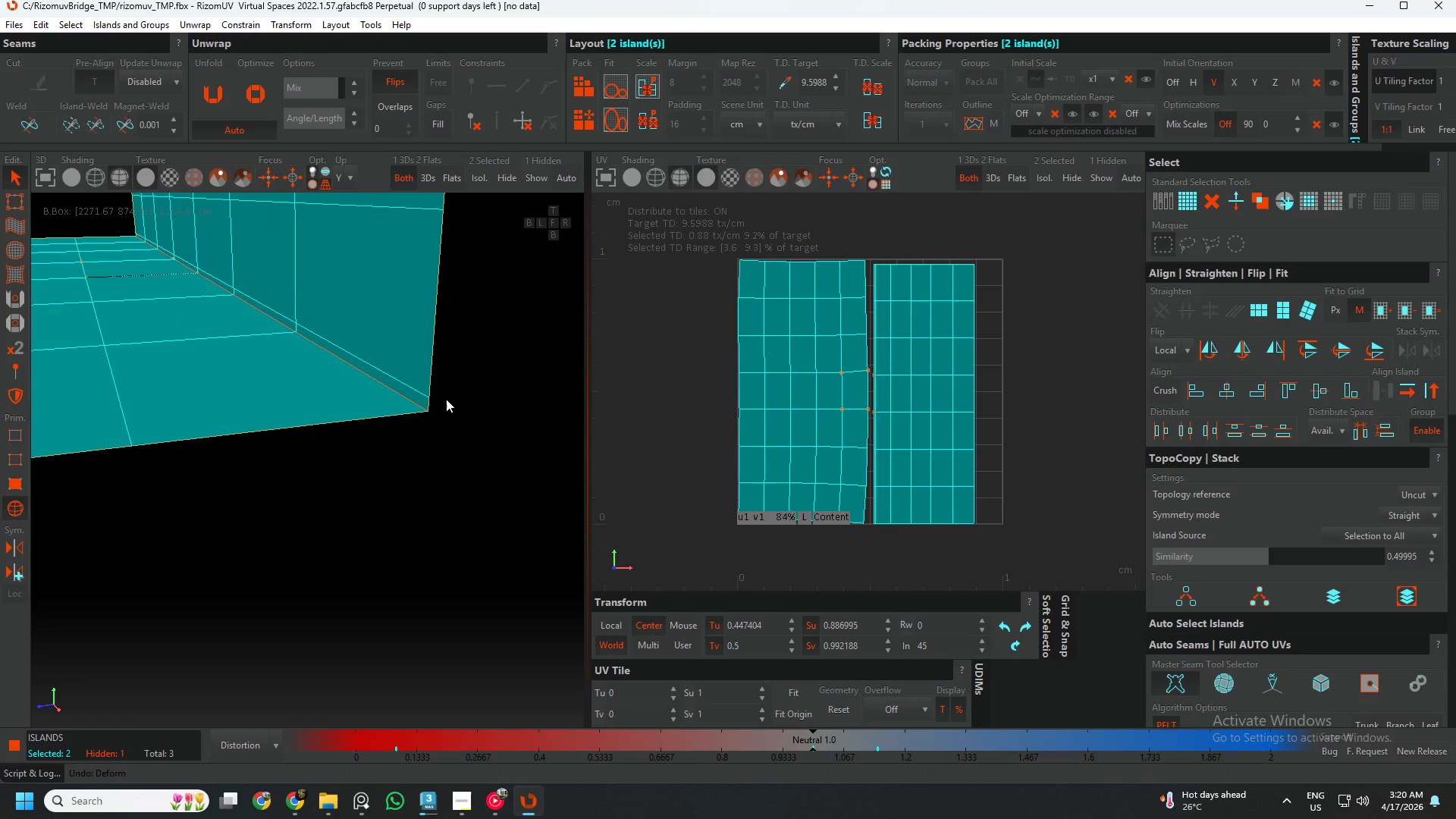 
scroll: coordinate [430, 403], scroll_direction: down, amount: 3.0
 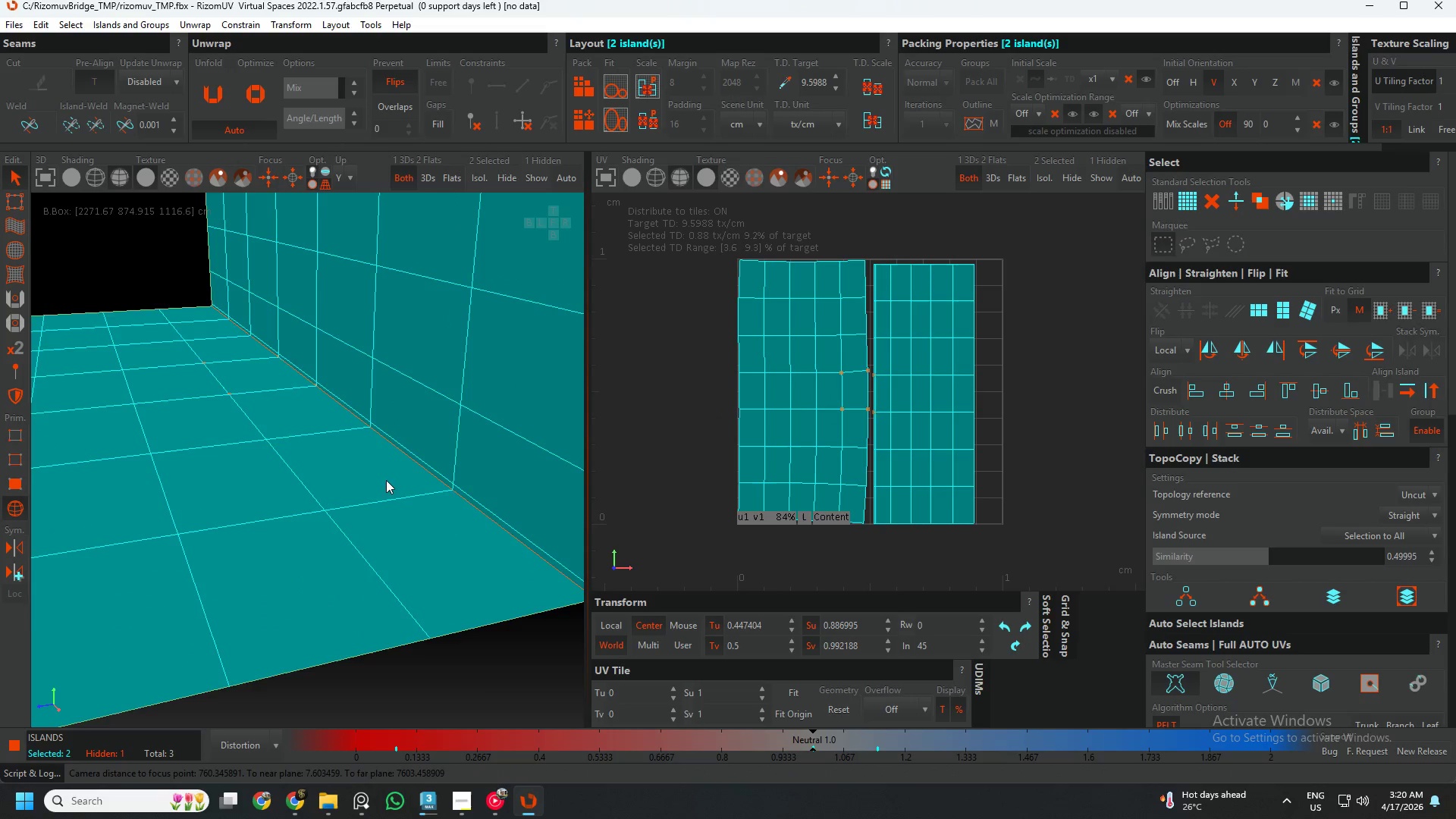 
hold_key(key=AltLeft, duration=0.83)
 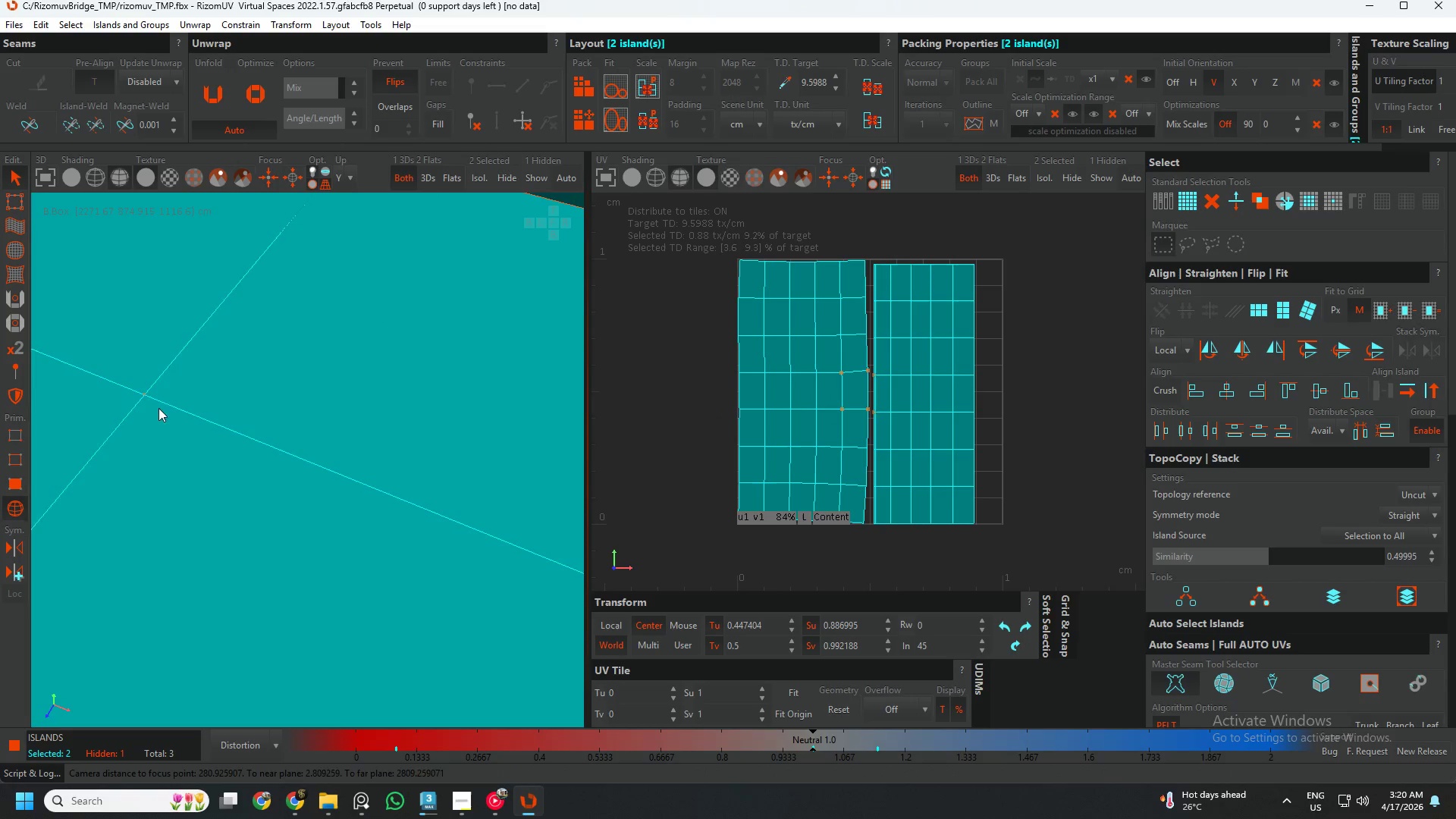 
scroll: coordinate [165, 400], scroll_direction: up, amount: 5.0
 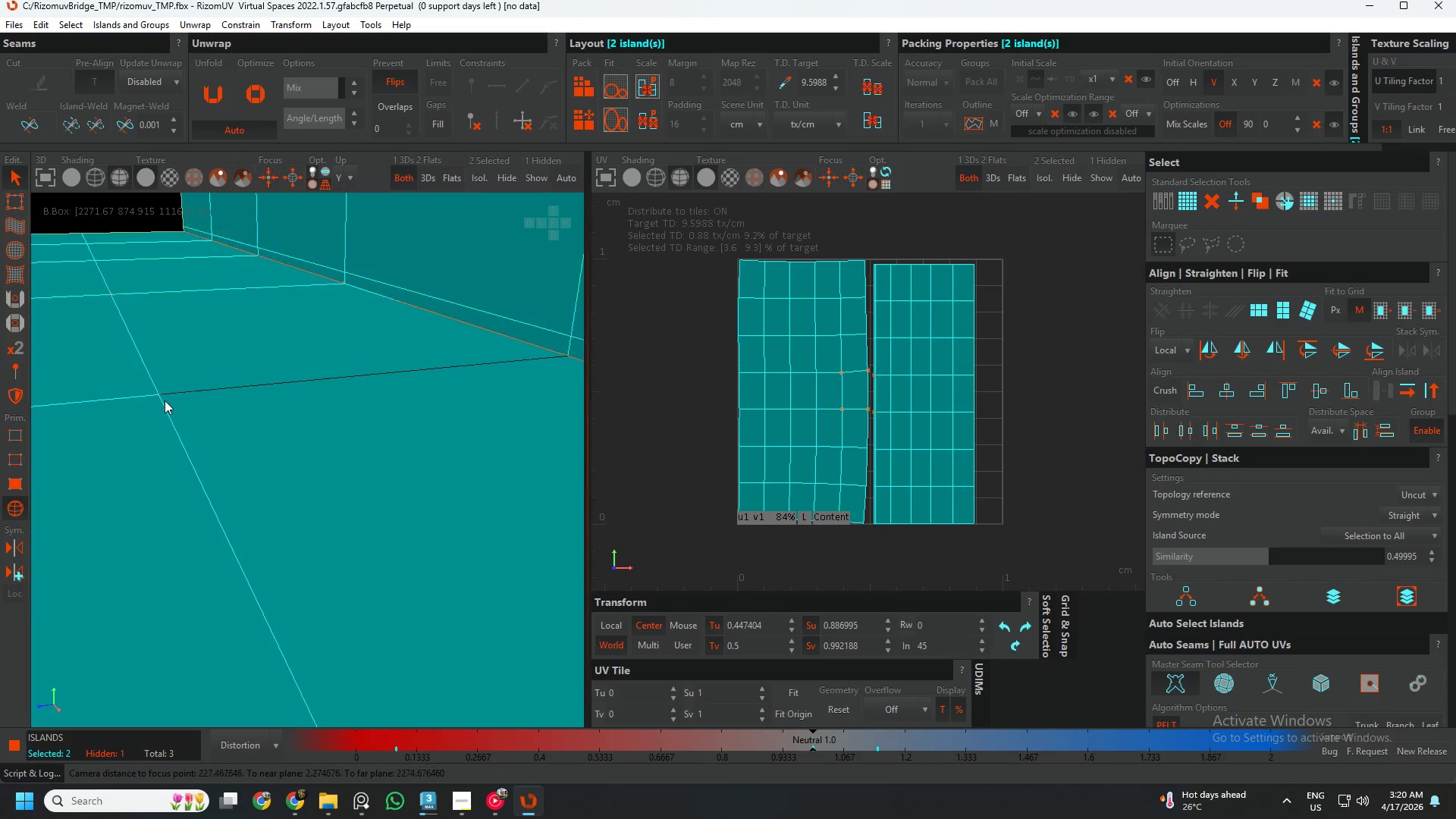 
scroll: coordinate [164, 391], scroll_direction: down, amount: 8.0
 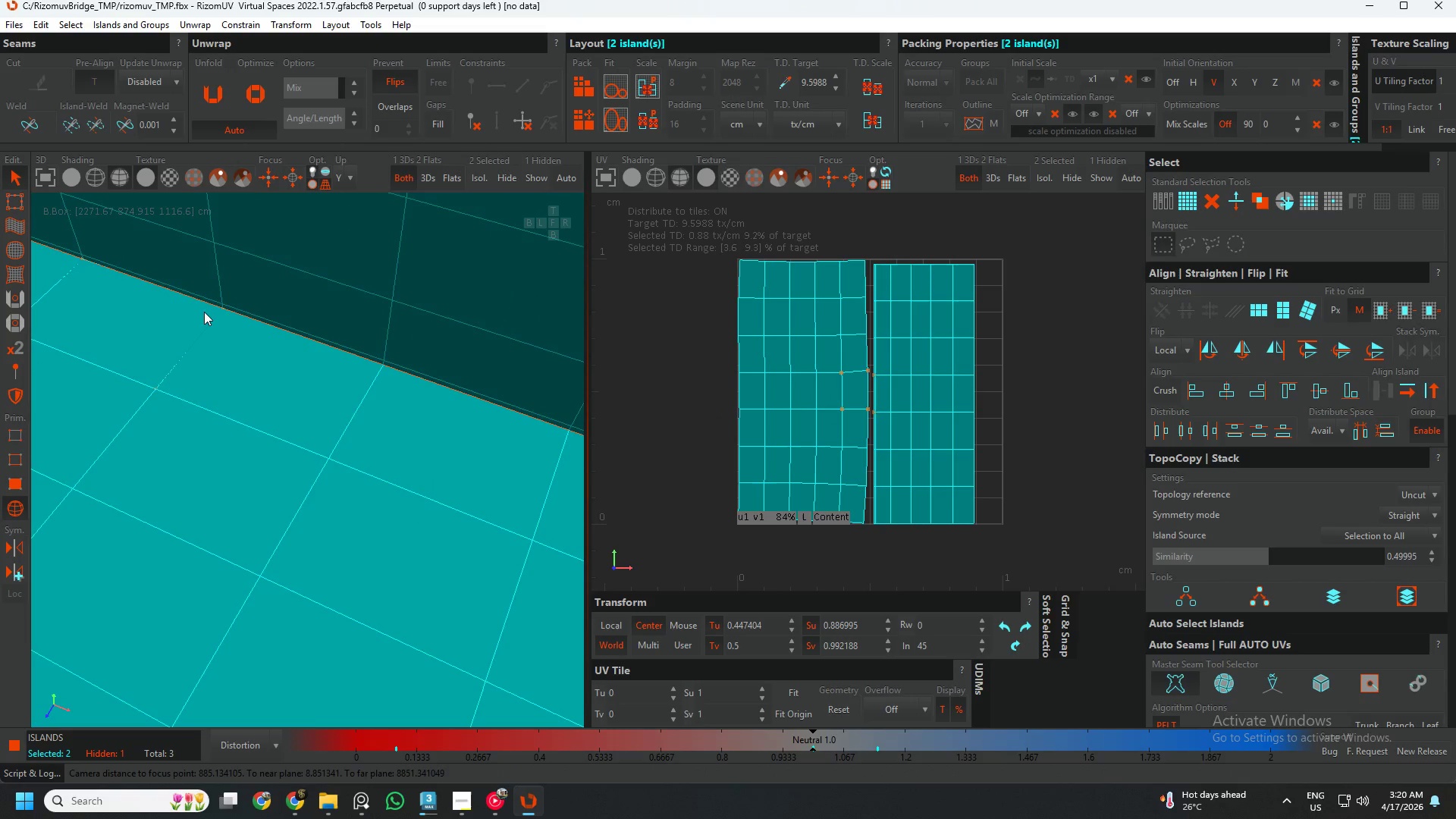 
left_click([221, 347])
 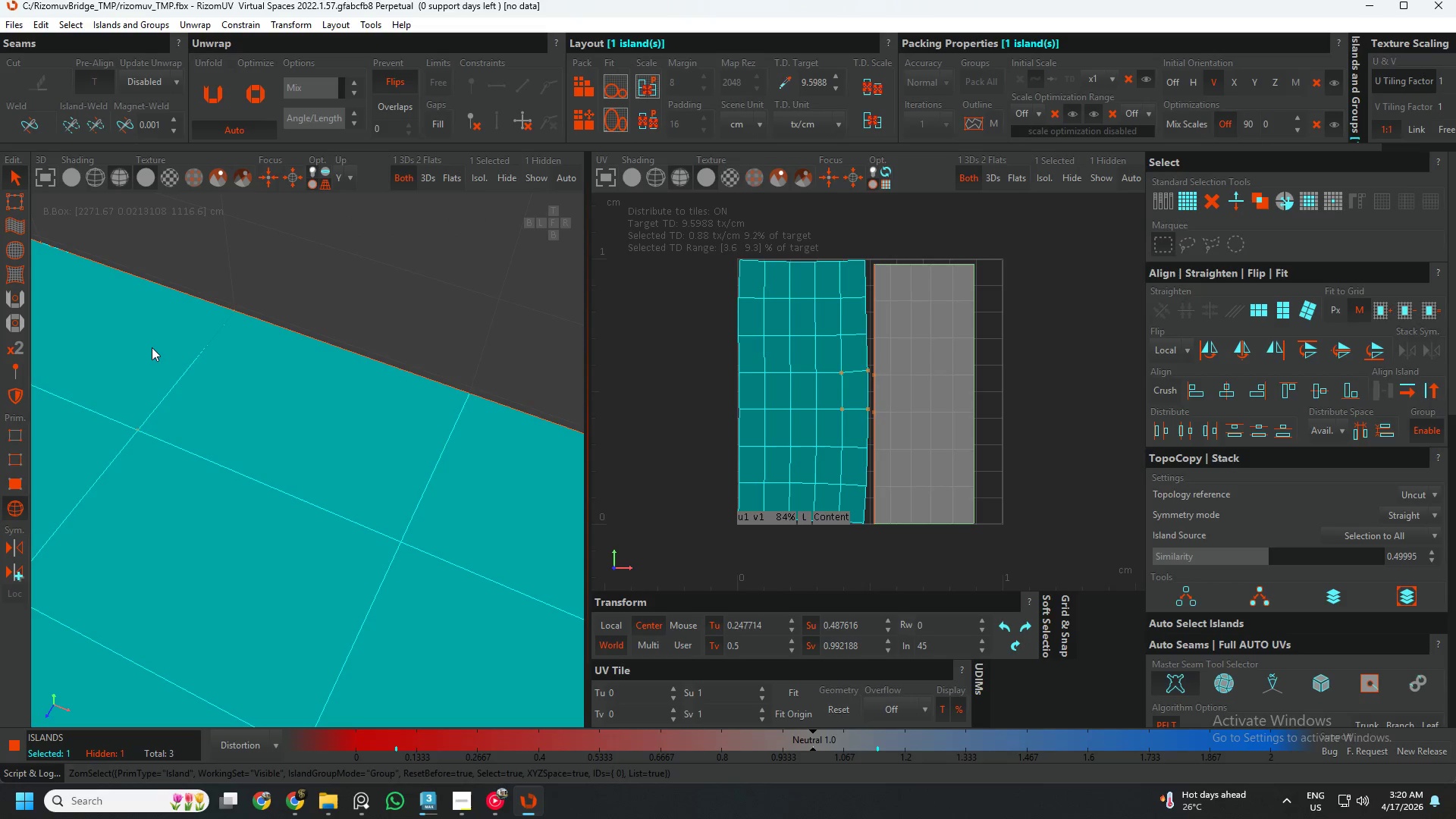 
scroll: coordinate [222, 311], scroll_direction: none, amount: 0.0
 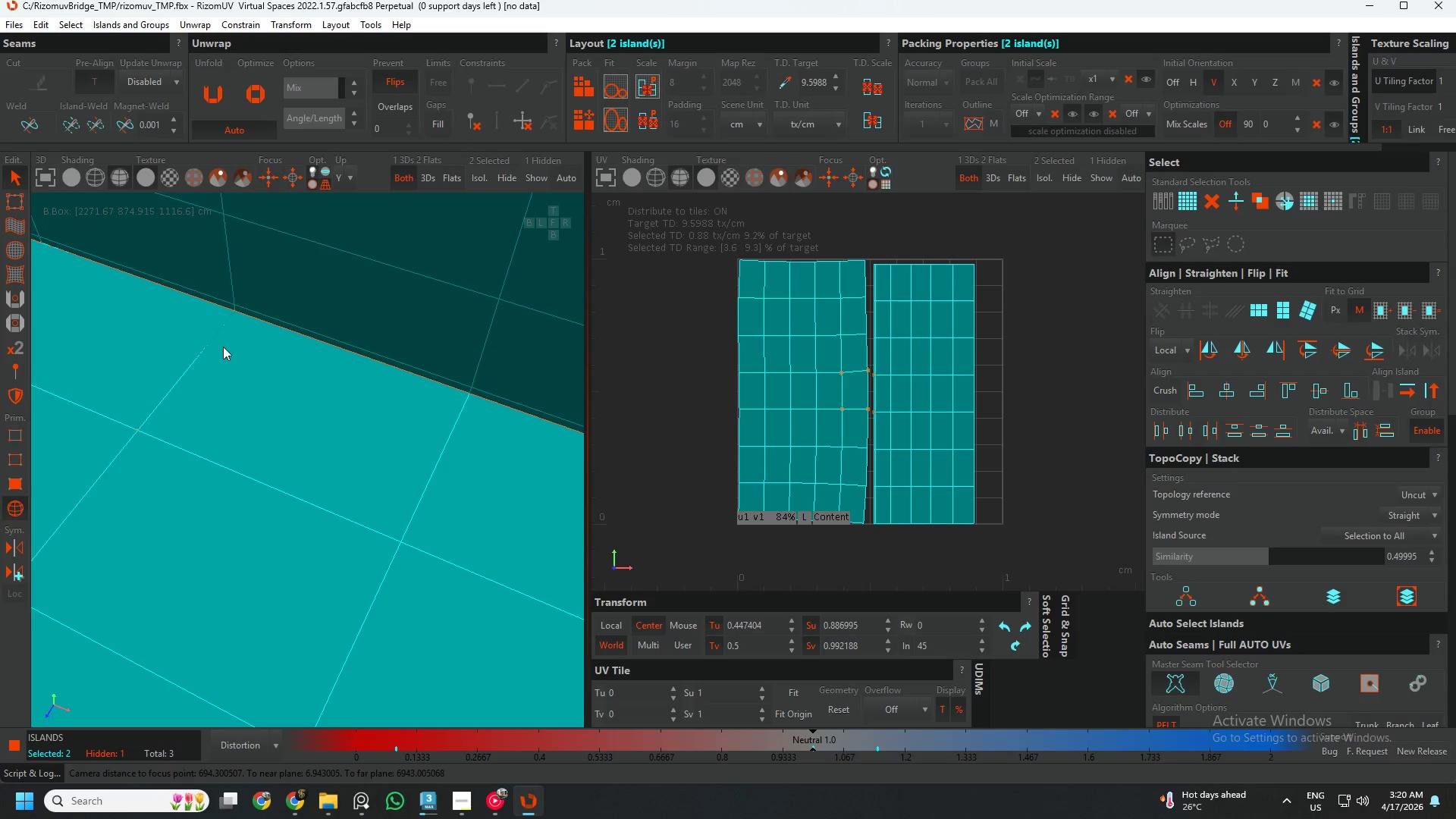 
left_click([152, 347])
 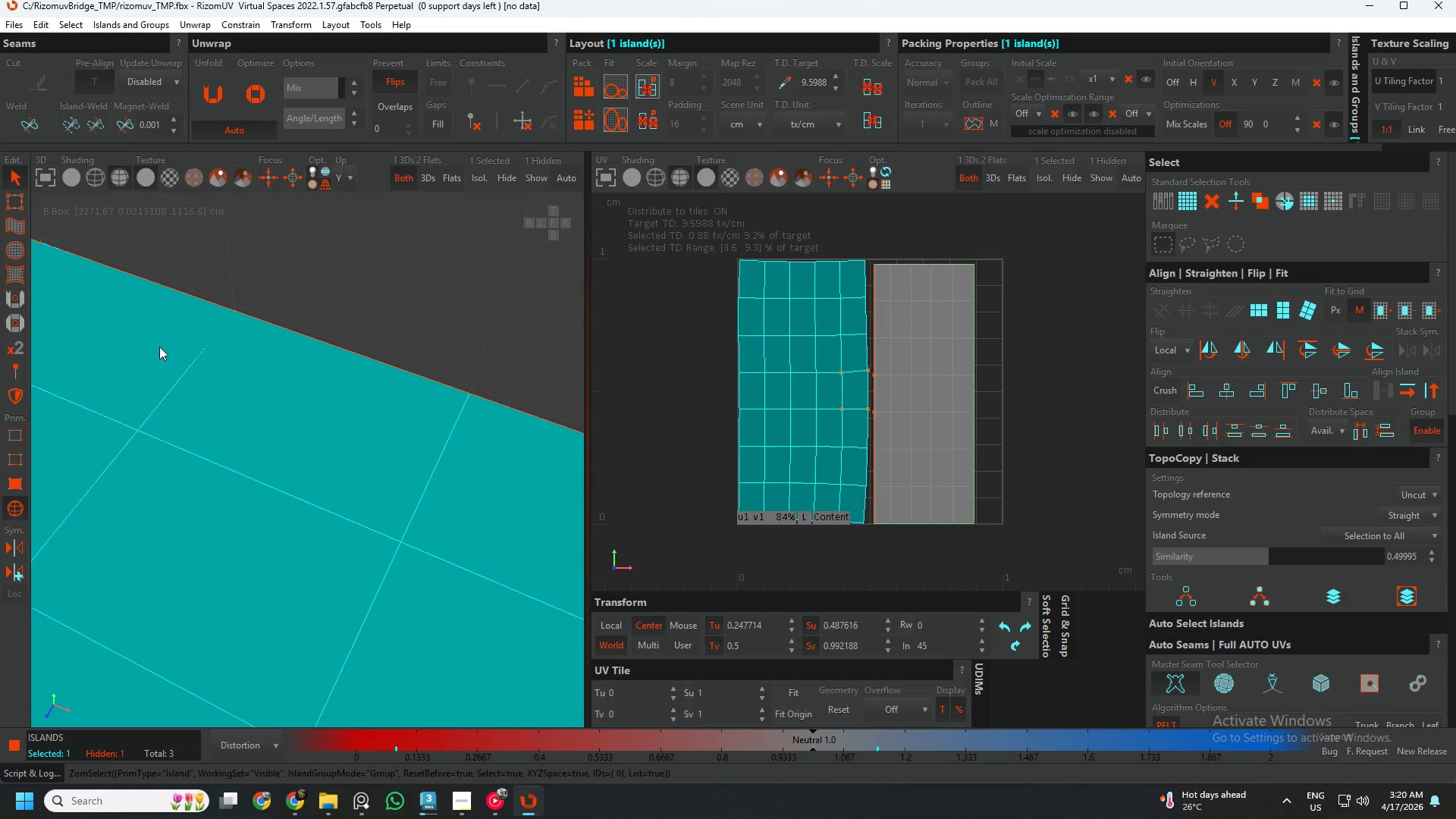 
scroll: coordinate [167, 350], scroll_direction: down, amount: 4.0
 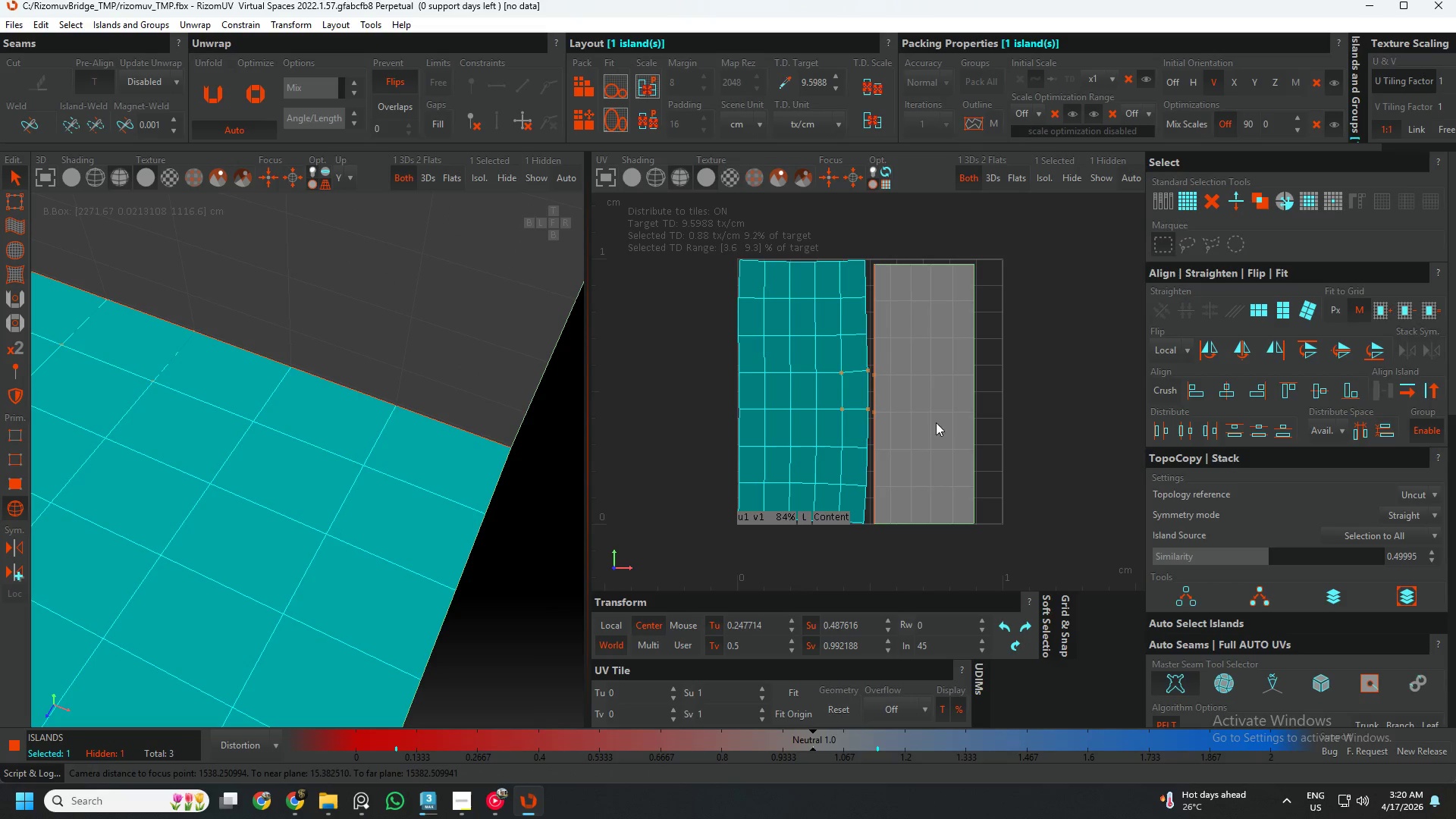 
scroll: coordinate [860, 396], scroll_direction: up, amount: 6.0
 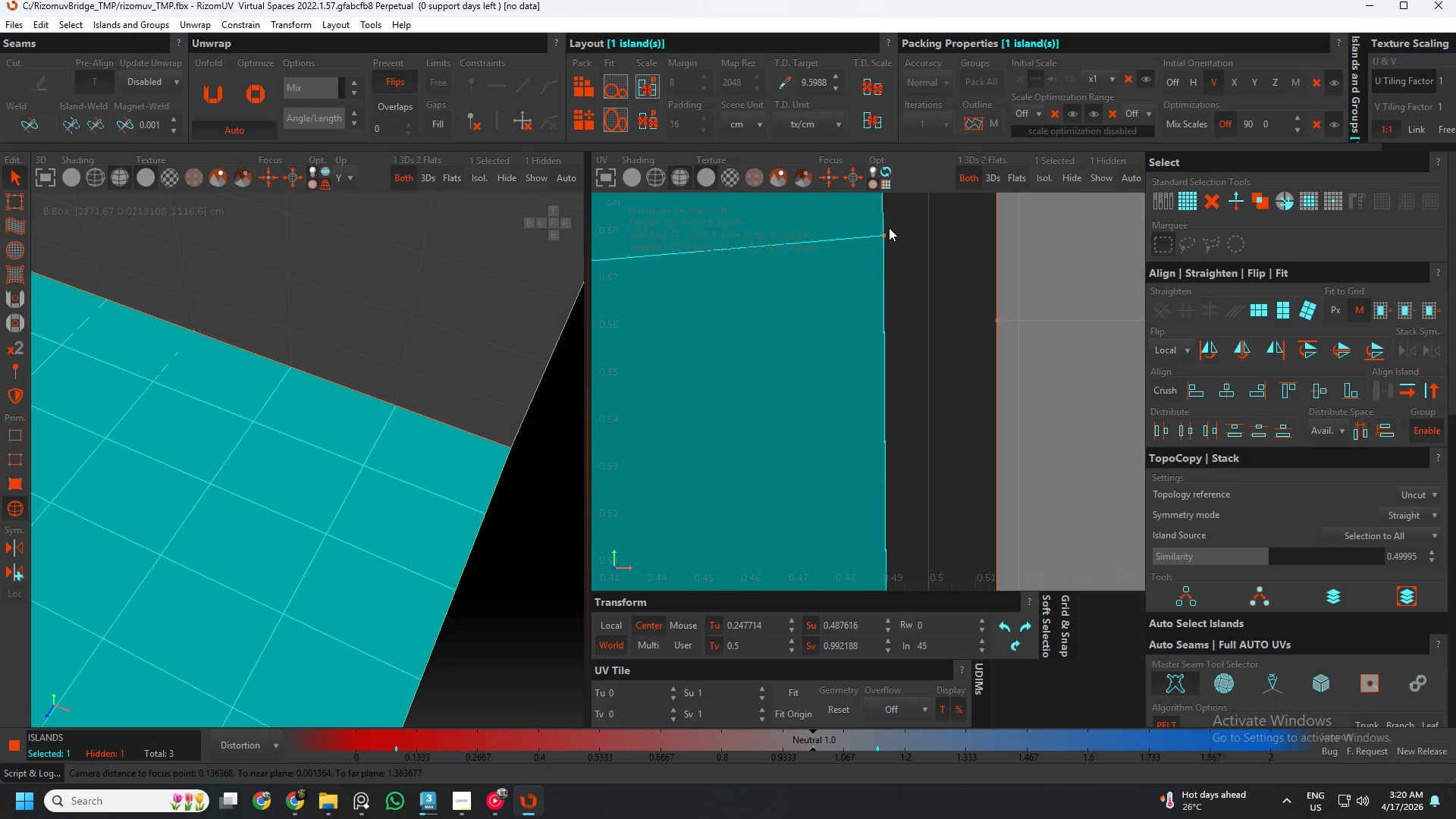 
scroll: coordinate [509, 447], scroll_direction: down, amount: 15.0
 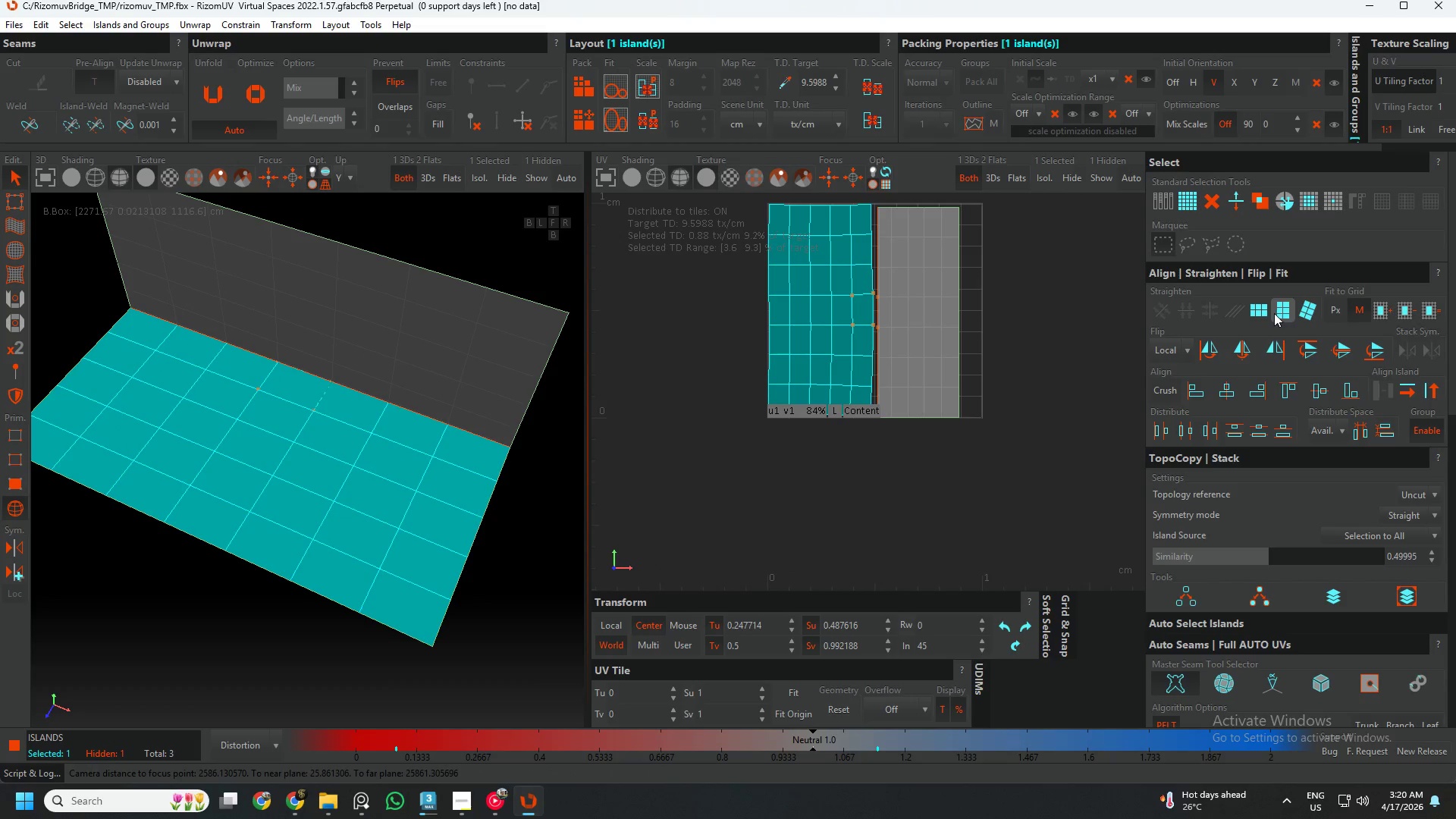 
left_click([938, 306])
 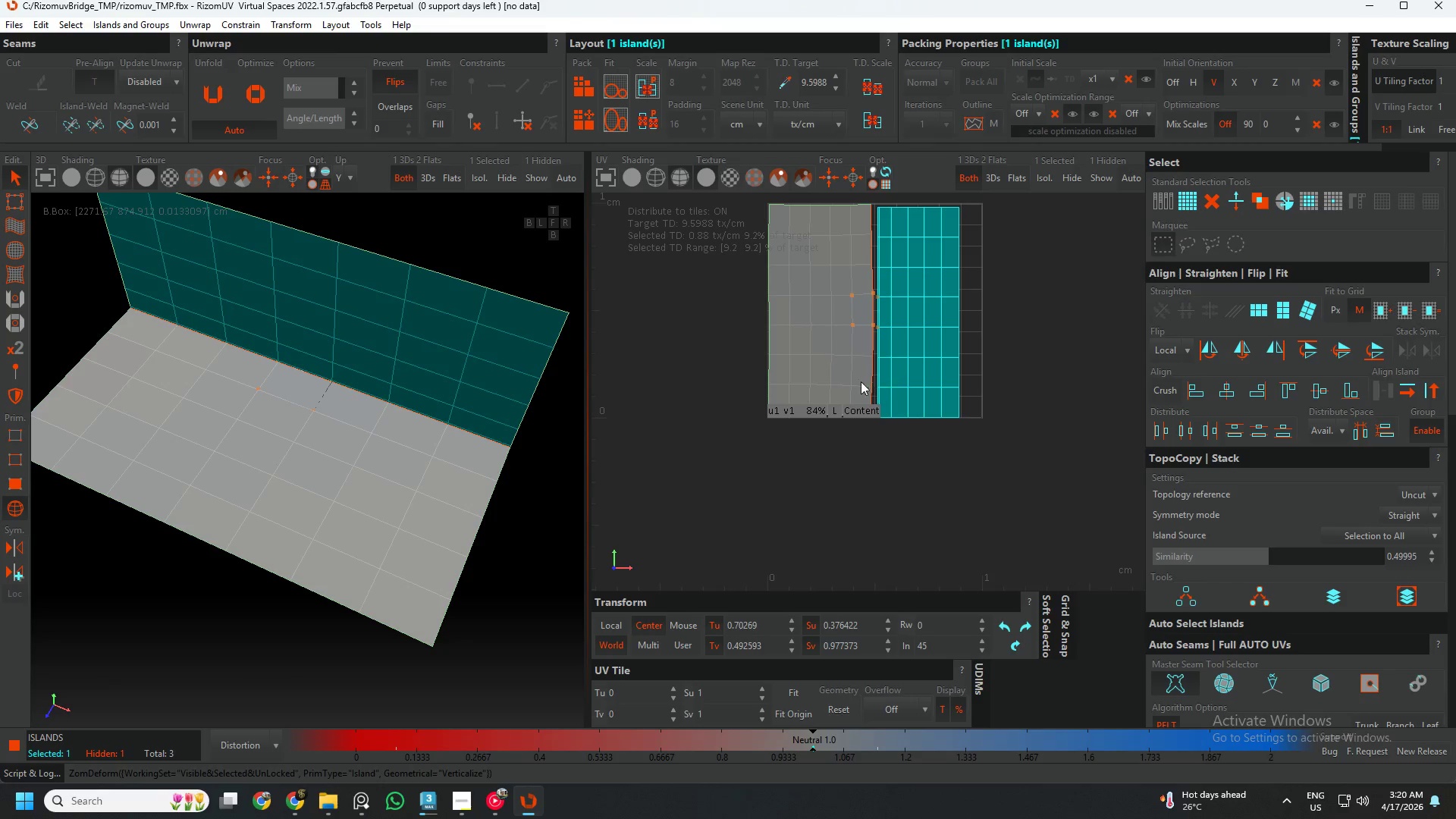 
hold_key(key=AltLeft, duration=0.92)
 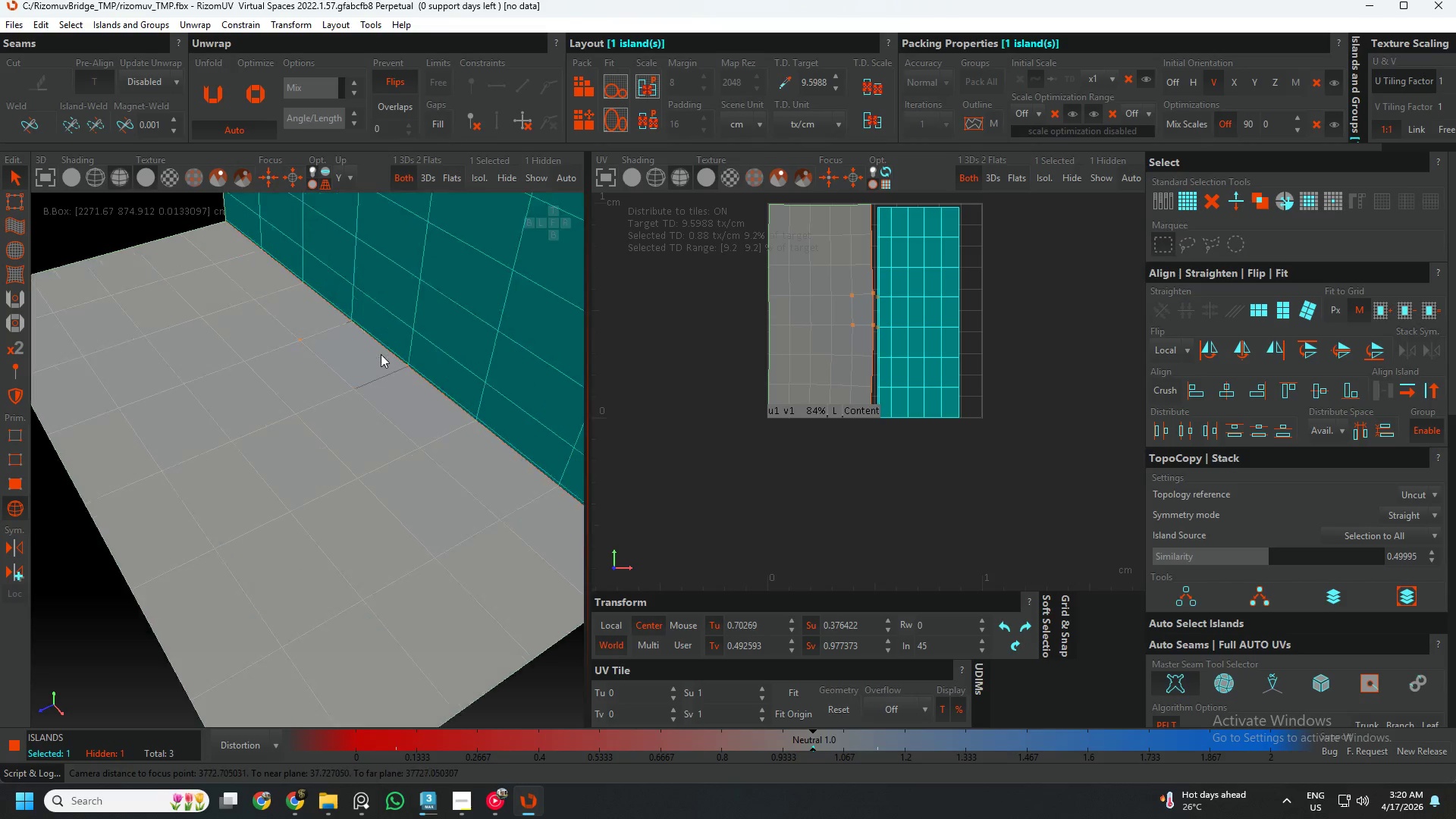 
scroll: coordinate [379, 354], scroll_direction: up, amount: 5.0
 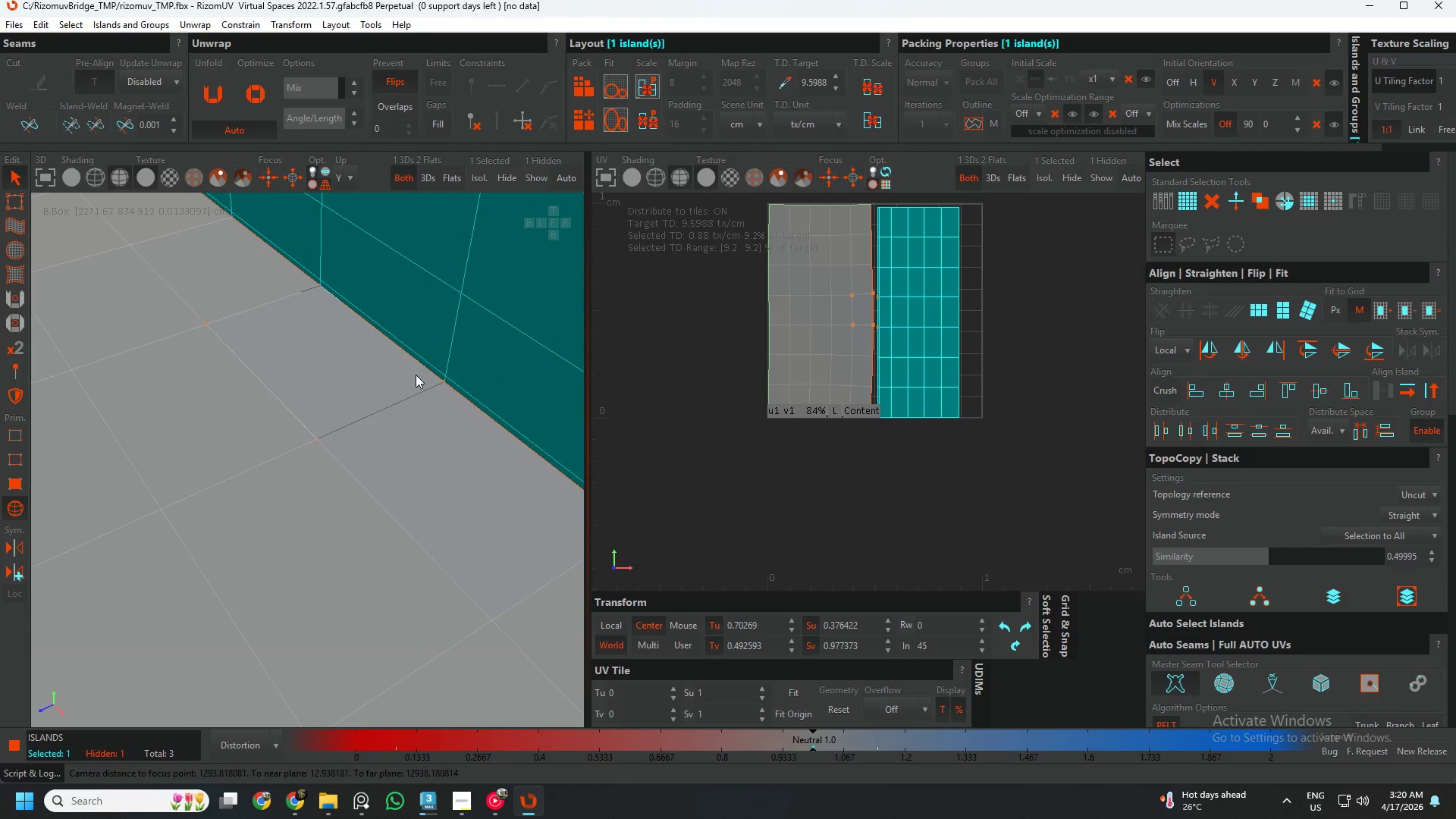 
left_click([416, 375])
 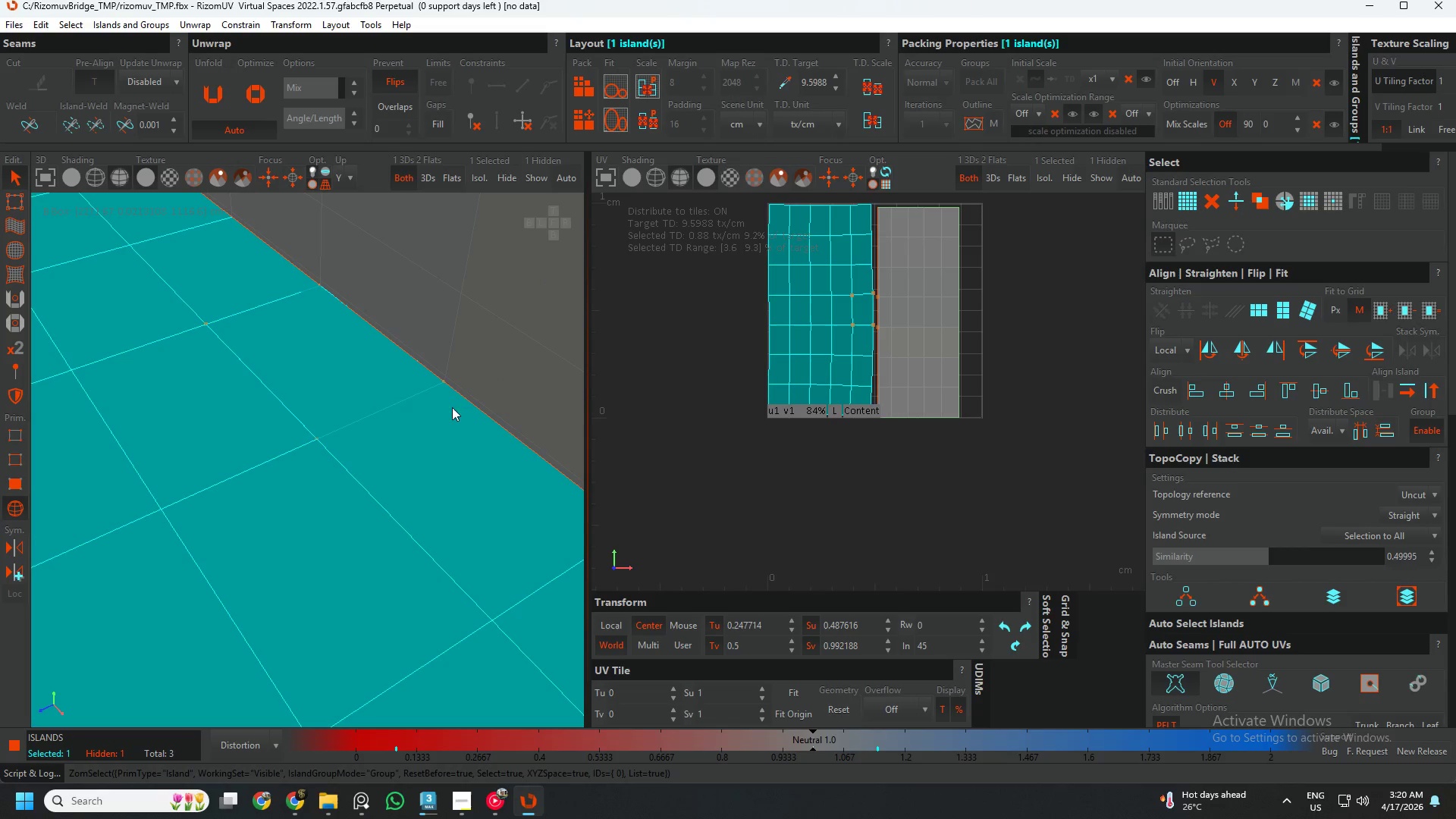 
left_click([243, 98])
 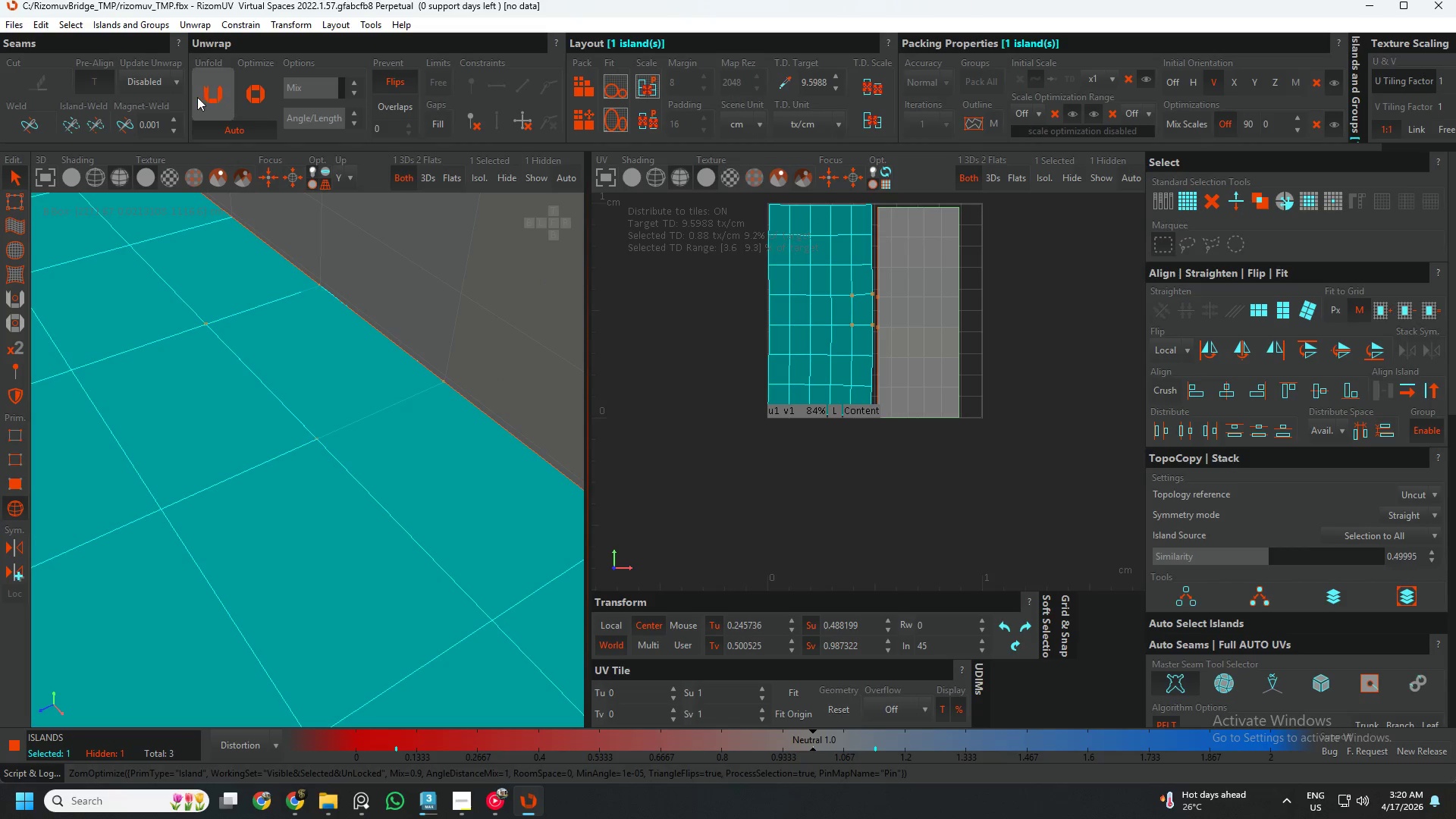 
left_click([197, 97])
 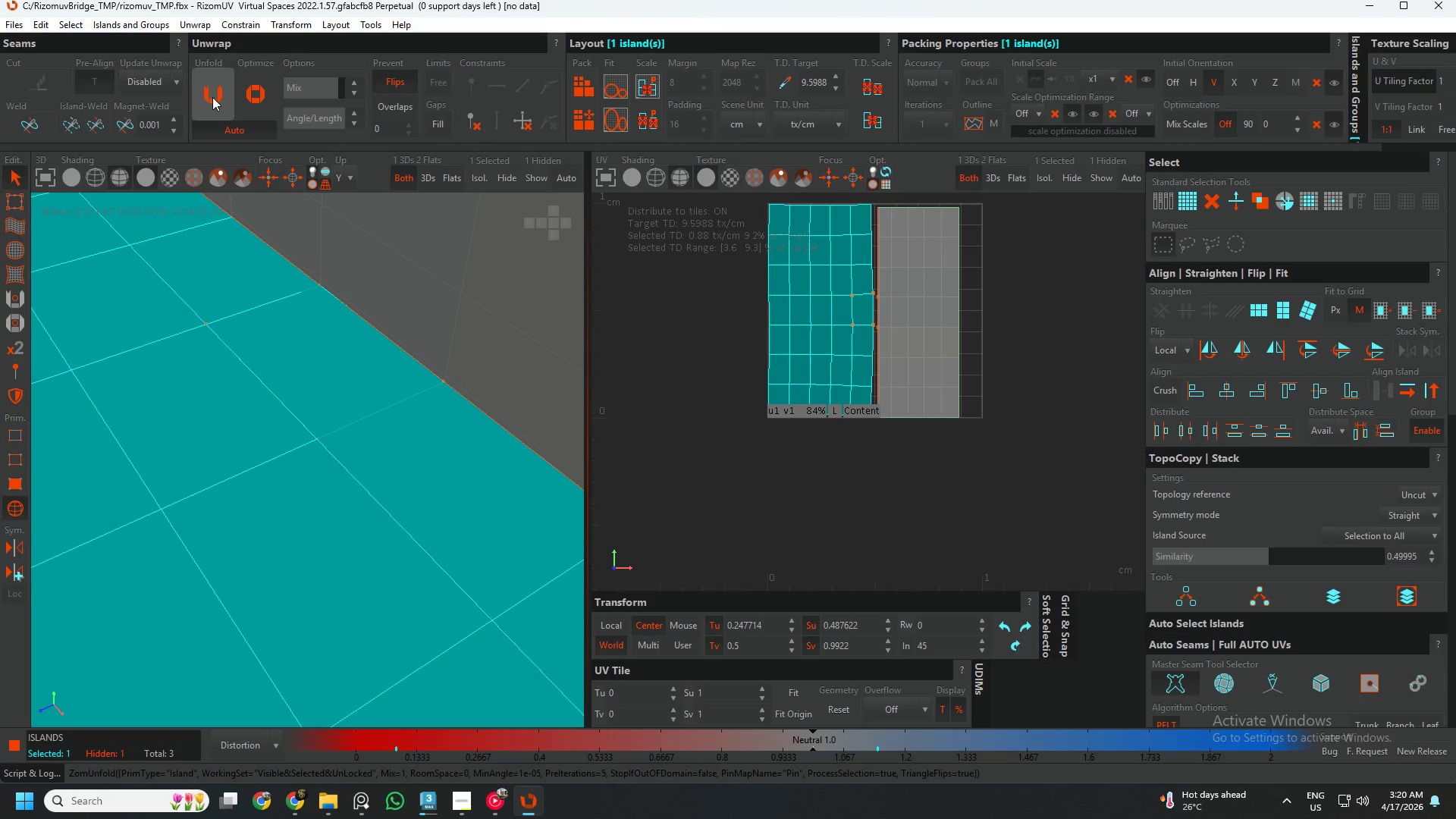 
double_click([212, 97])
 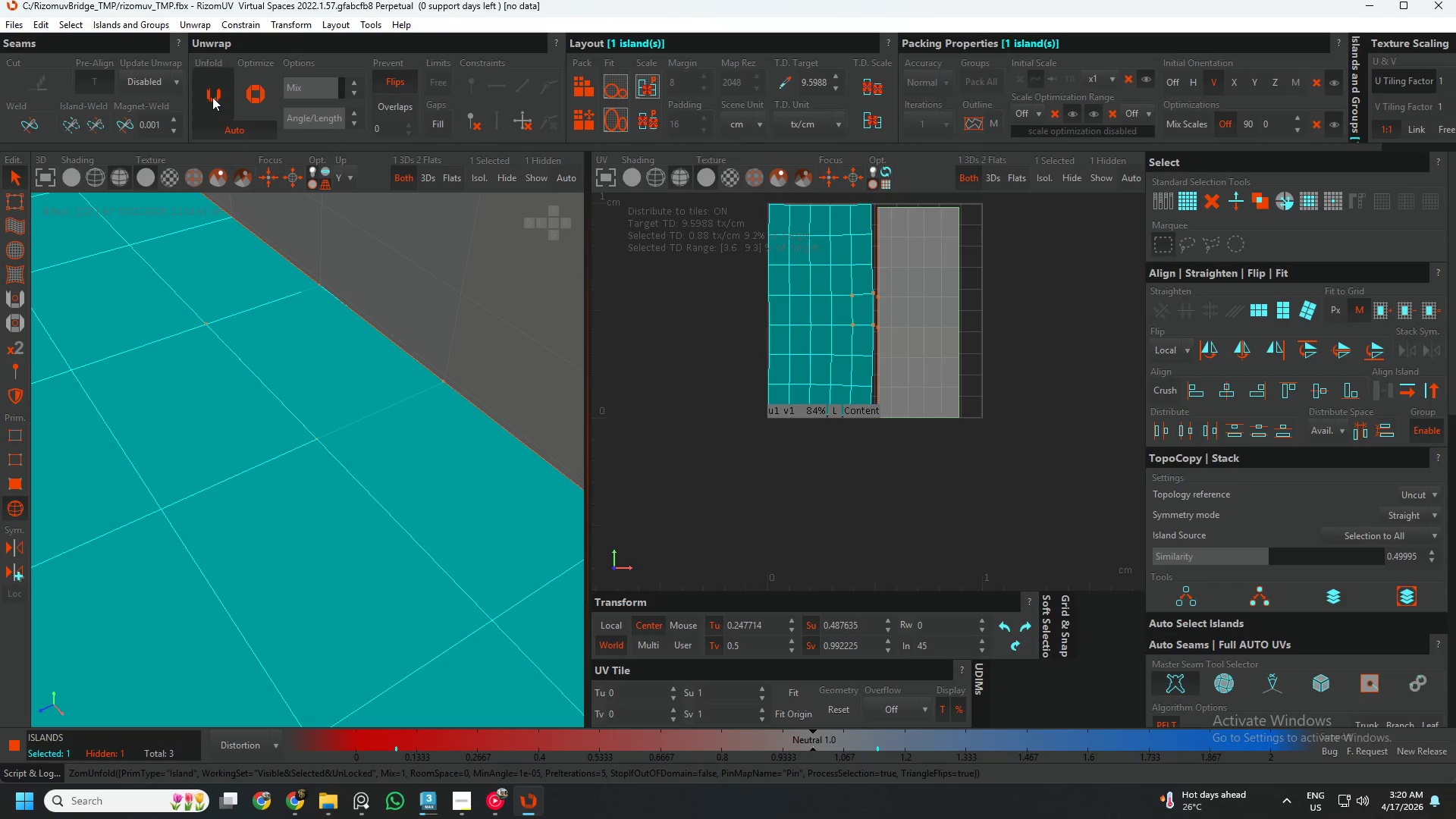 
triple_click([212, 97])
 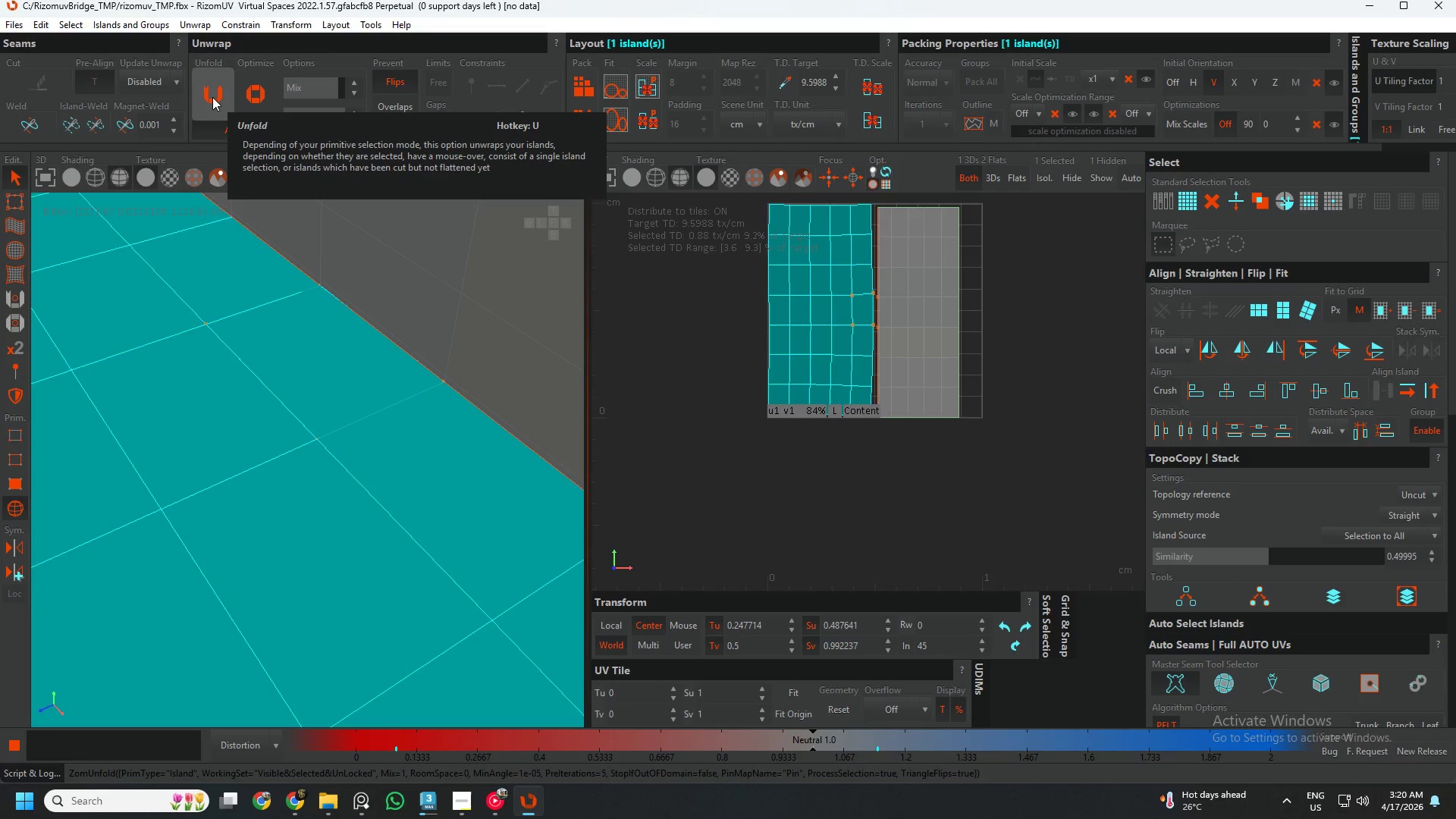 
triple_click([212, 97])
 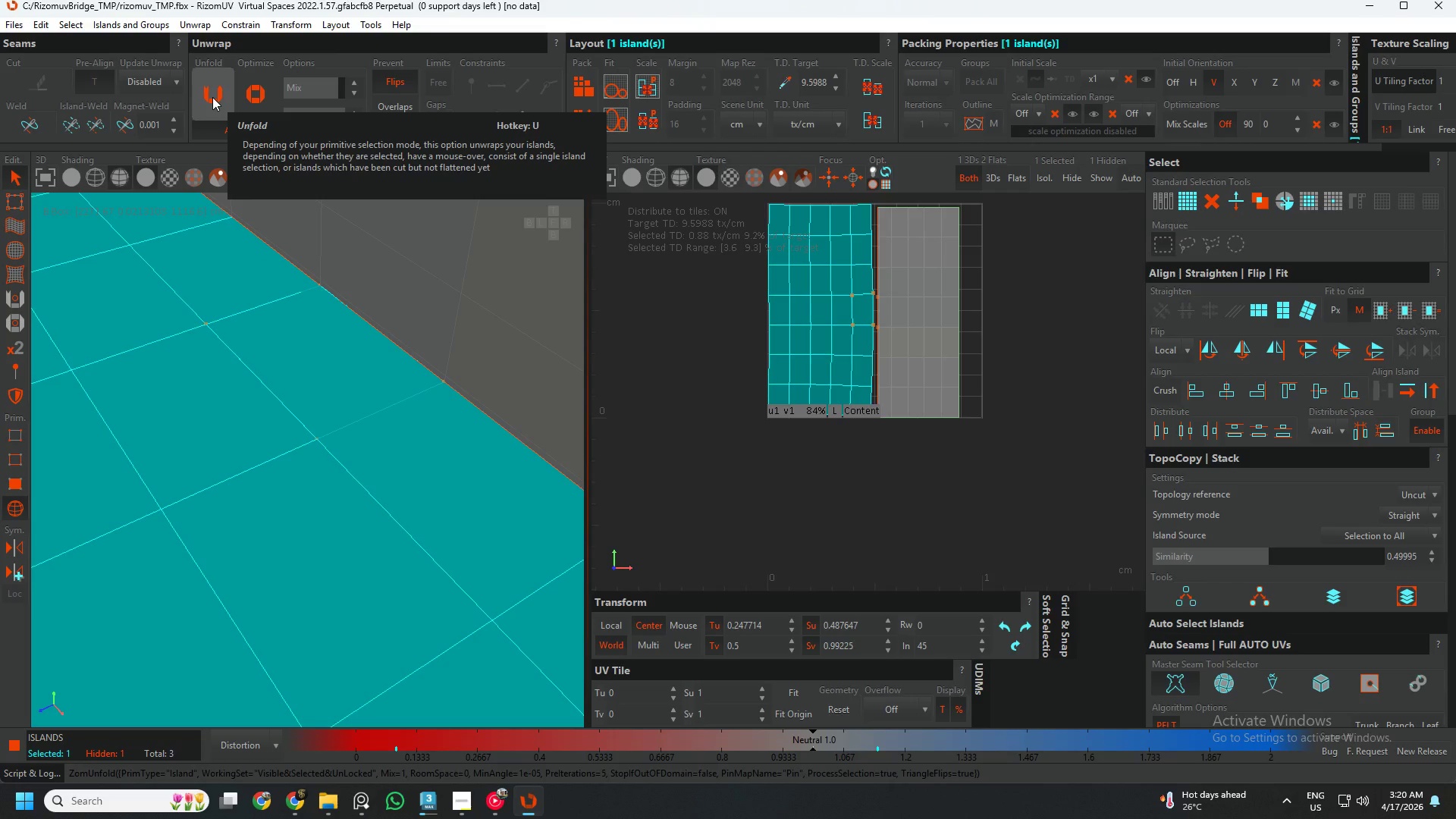 
triple_click([212, 97])
 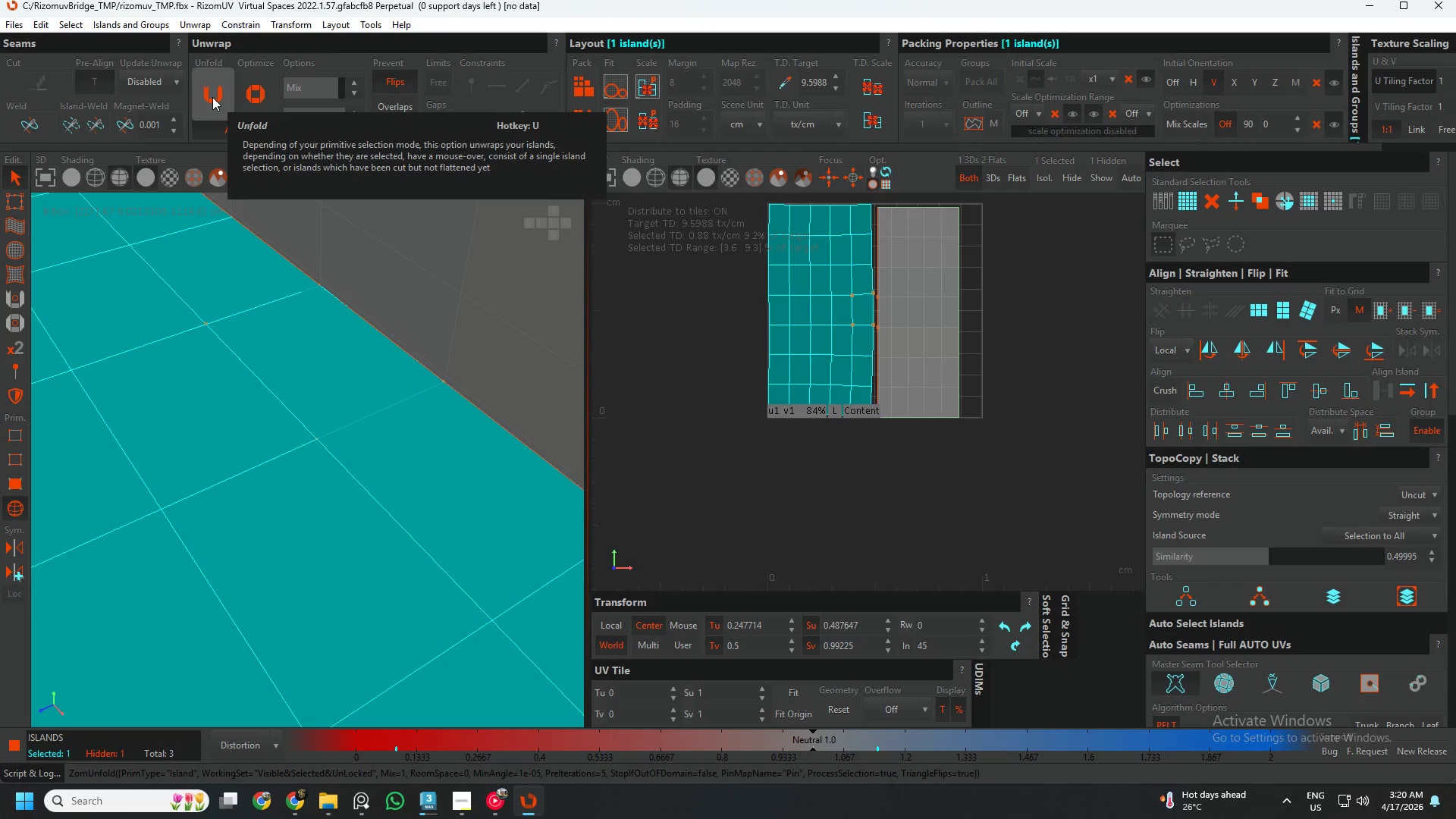 
triple_click([212, 97])
 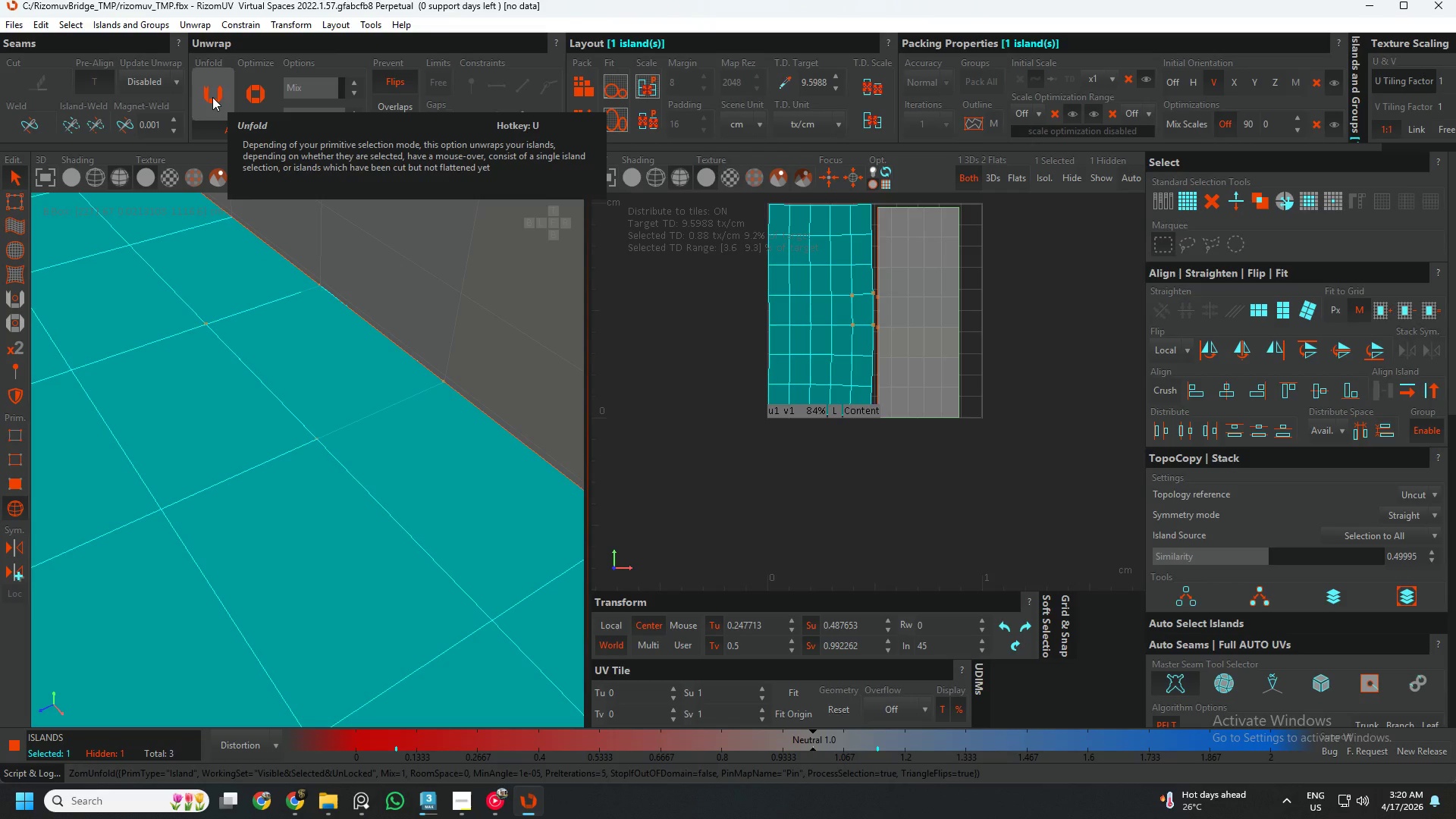 
triple_click([212, 97])
 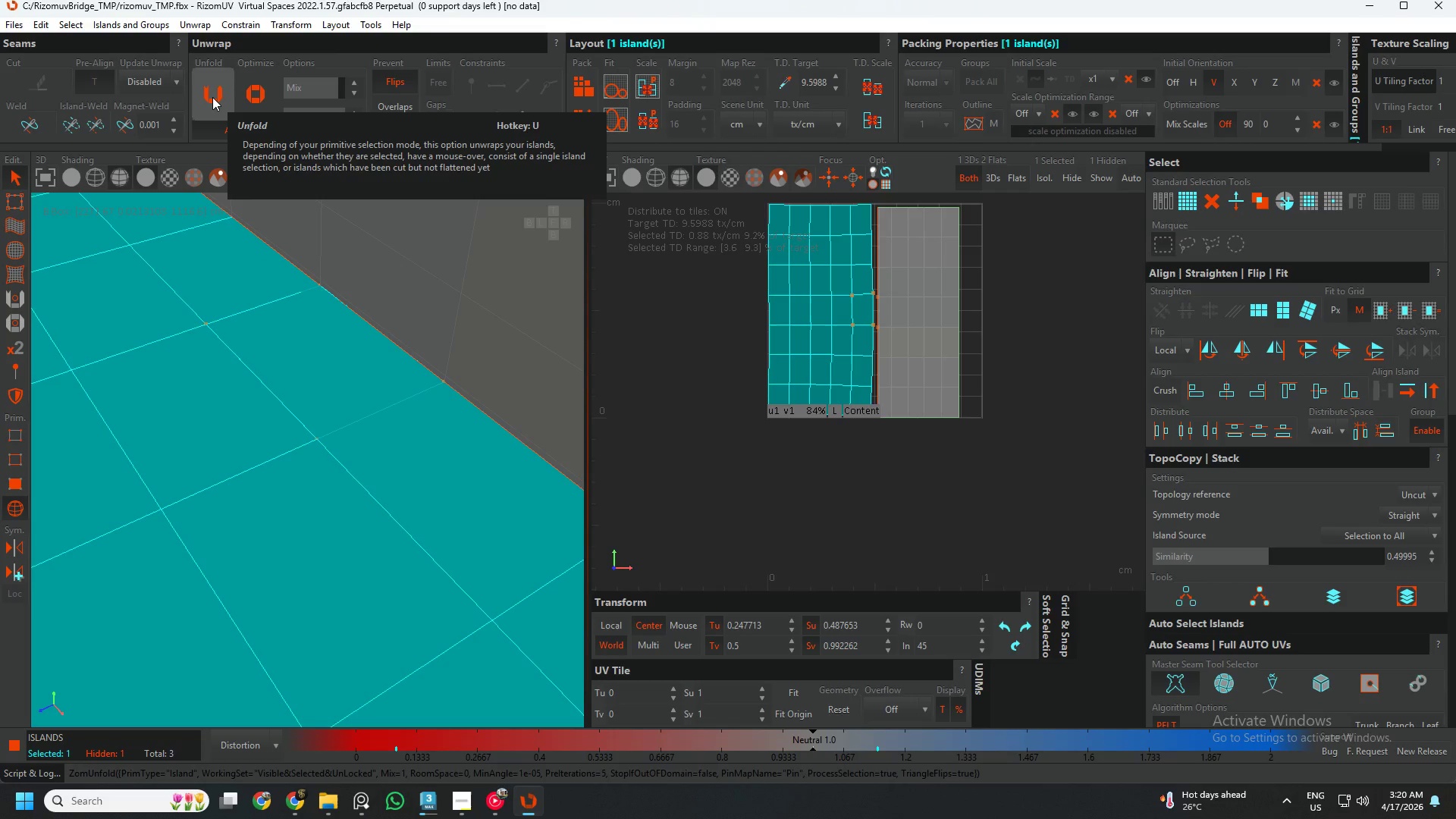 
triple_click([212, 97])
 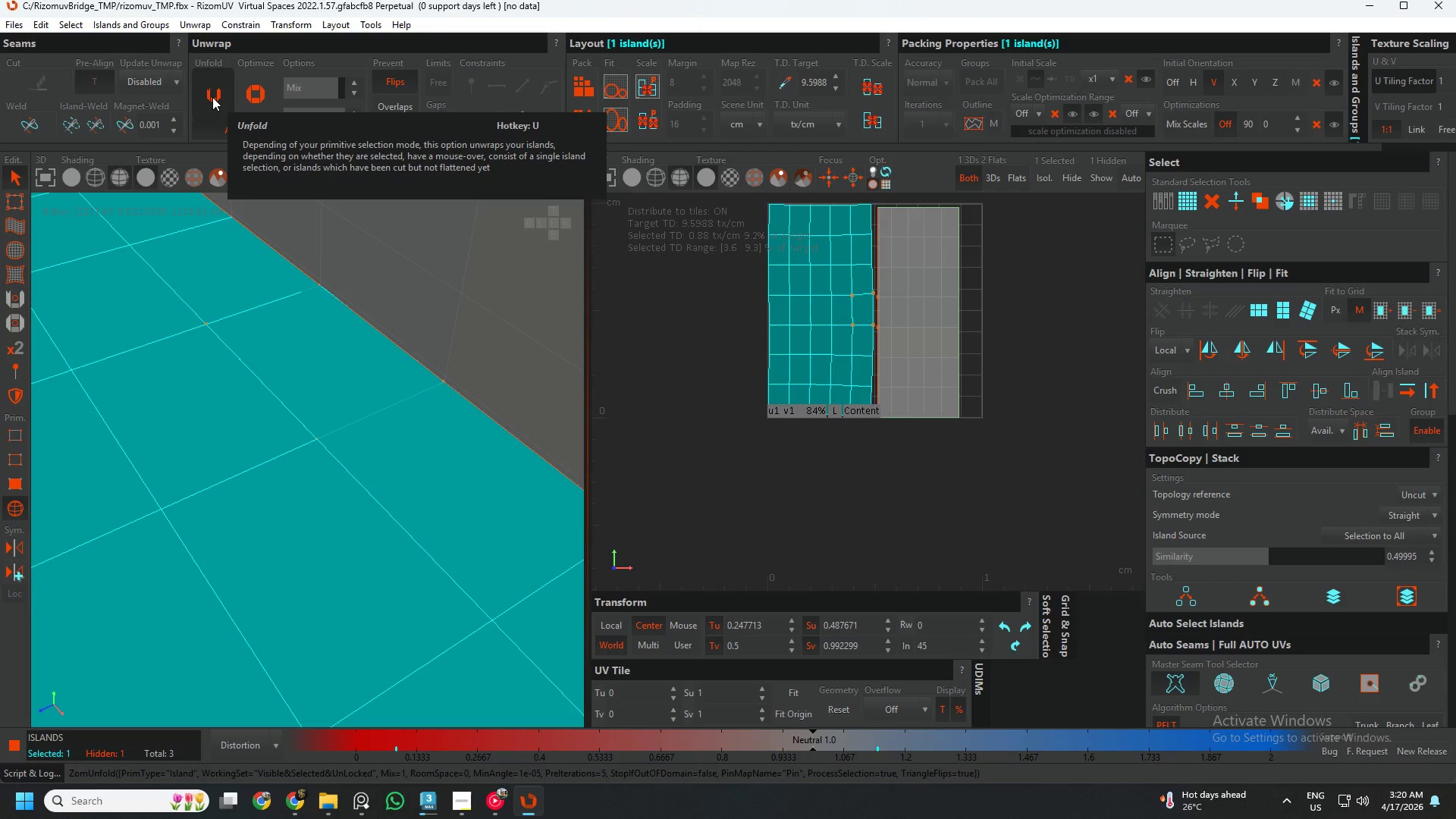 
triple_click([212, 97])
 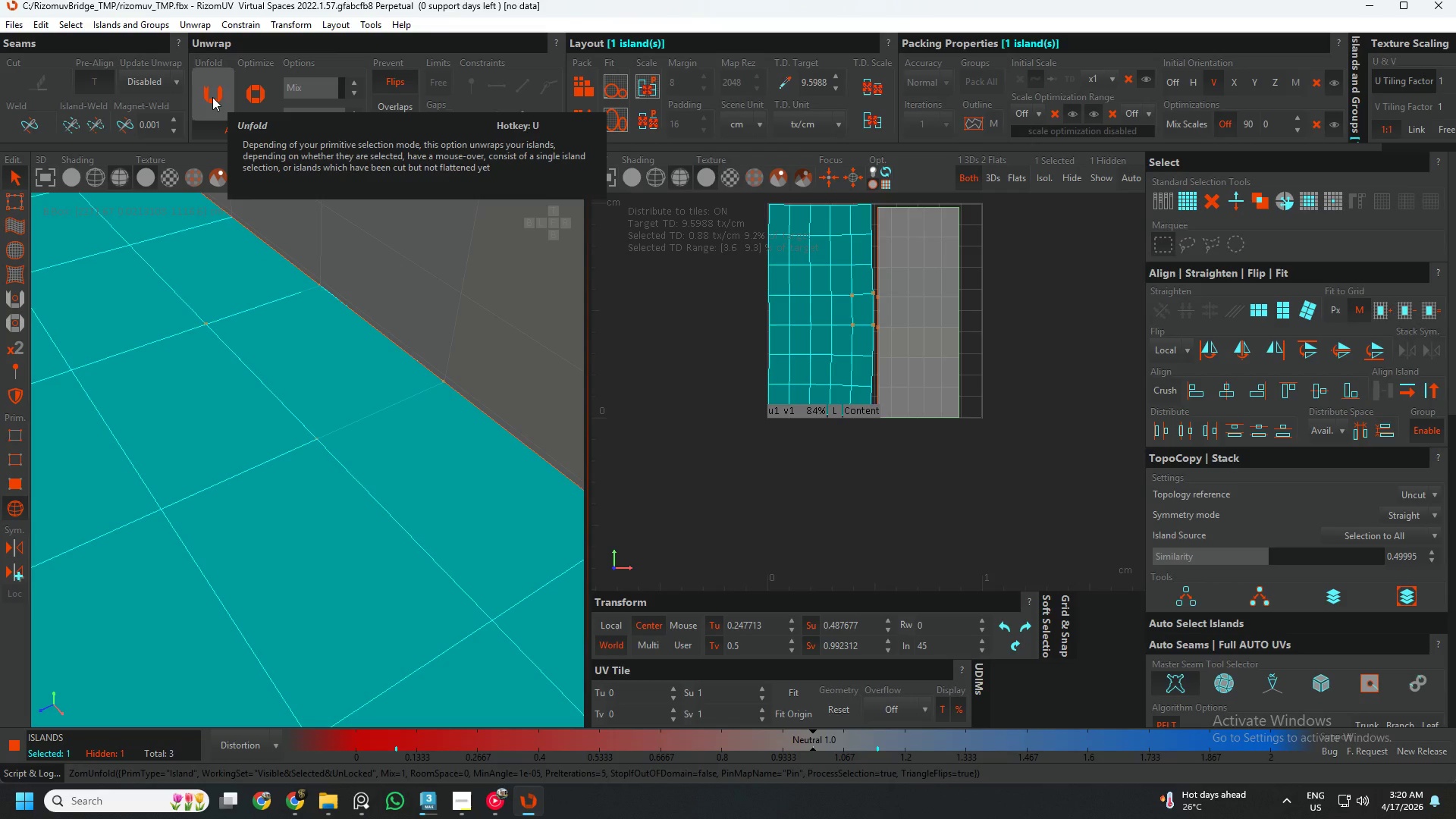 
triple_click([212, 97])
 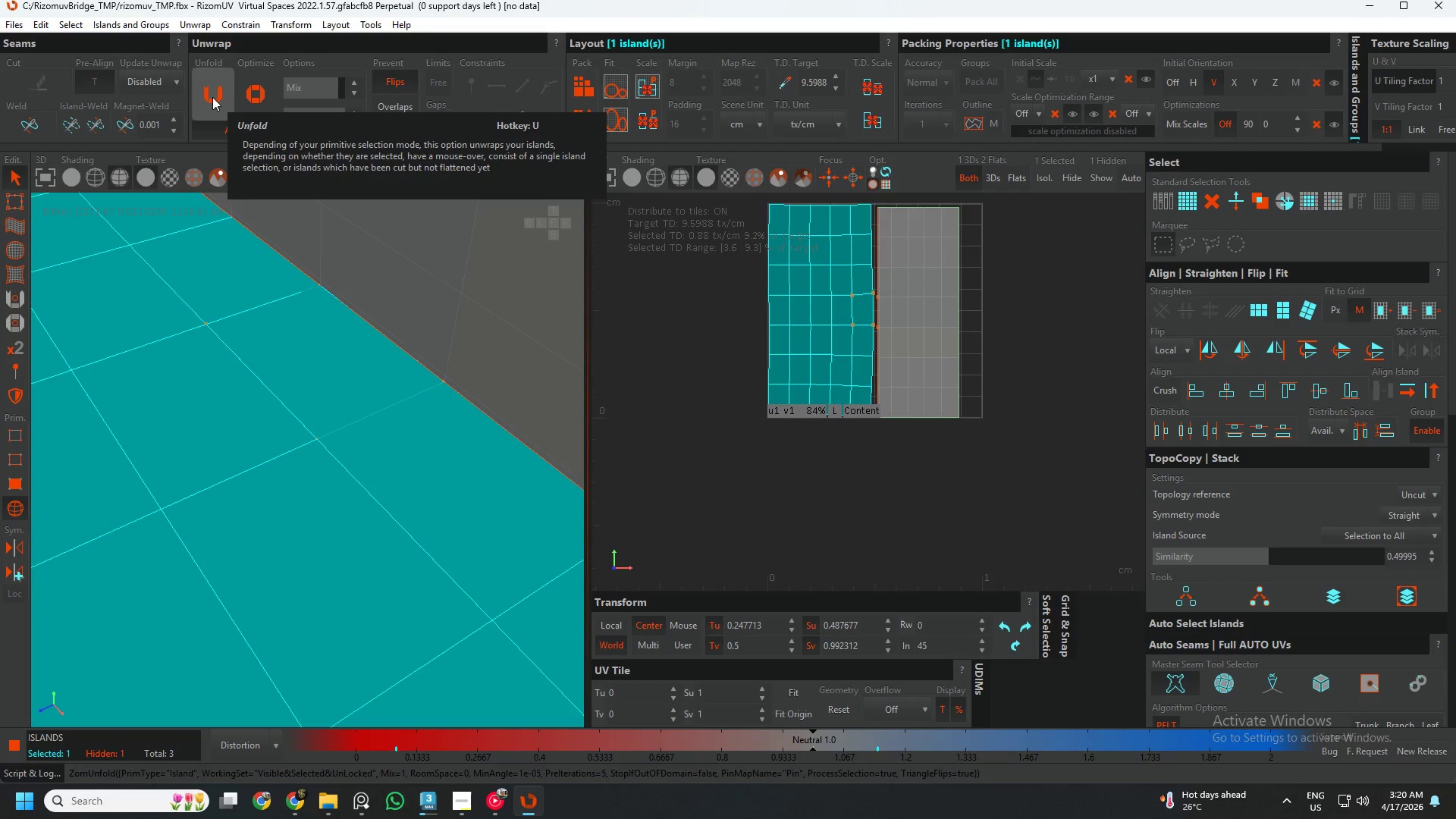 
triple_click([212, 97])
 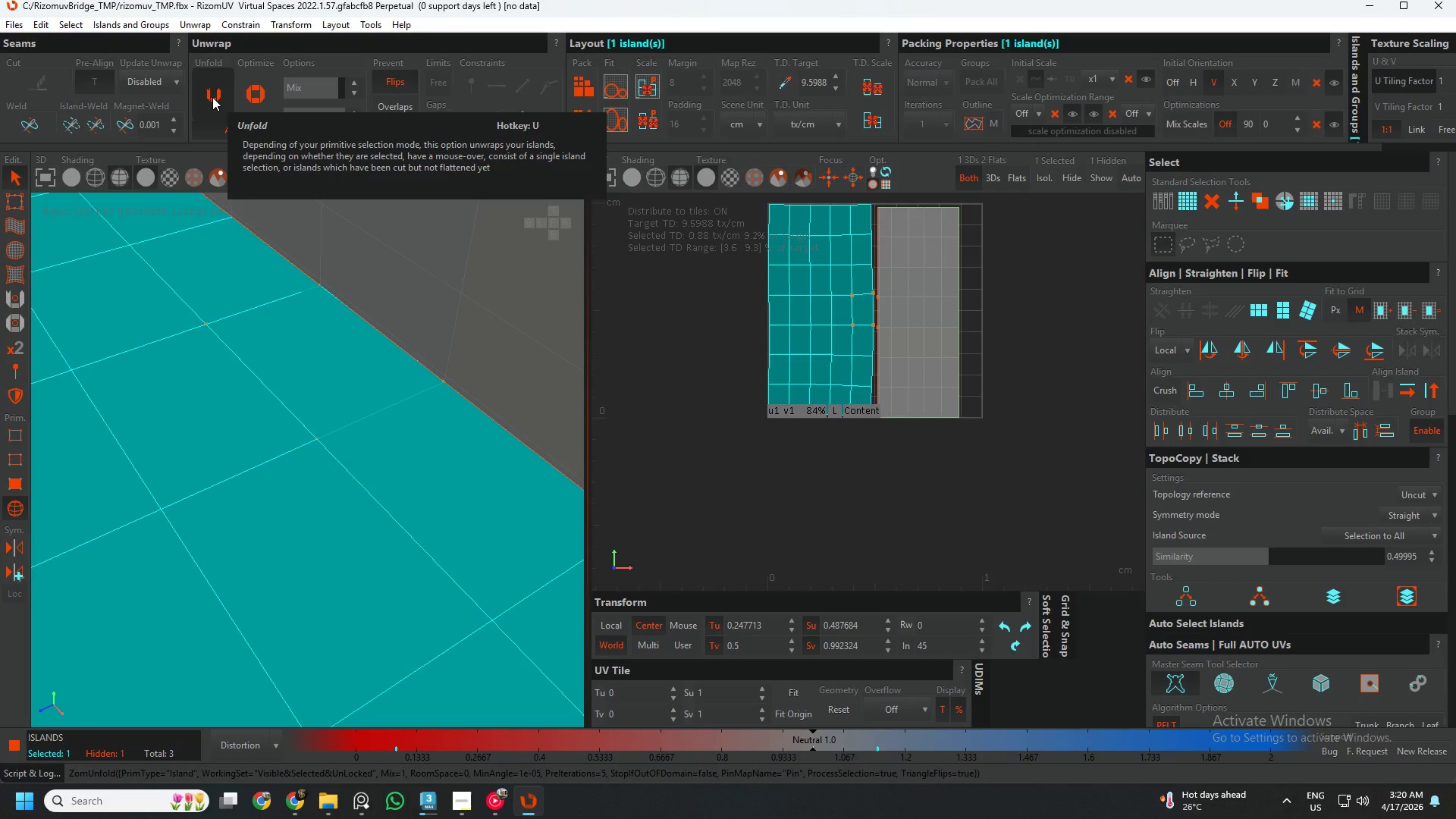 
triple_click([212, 97])
 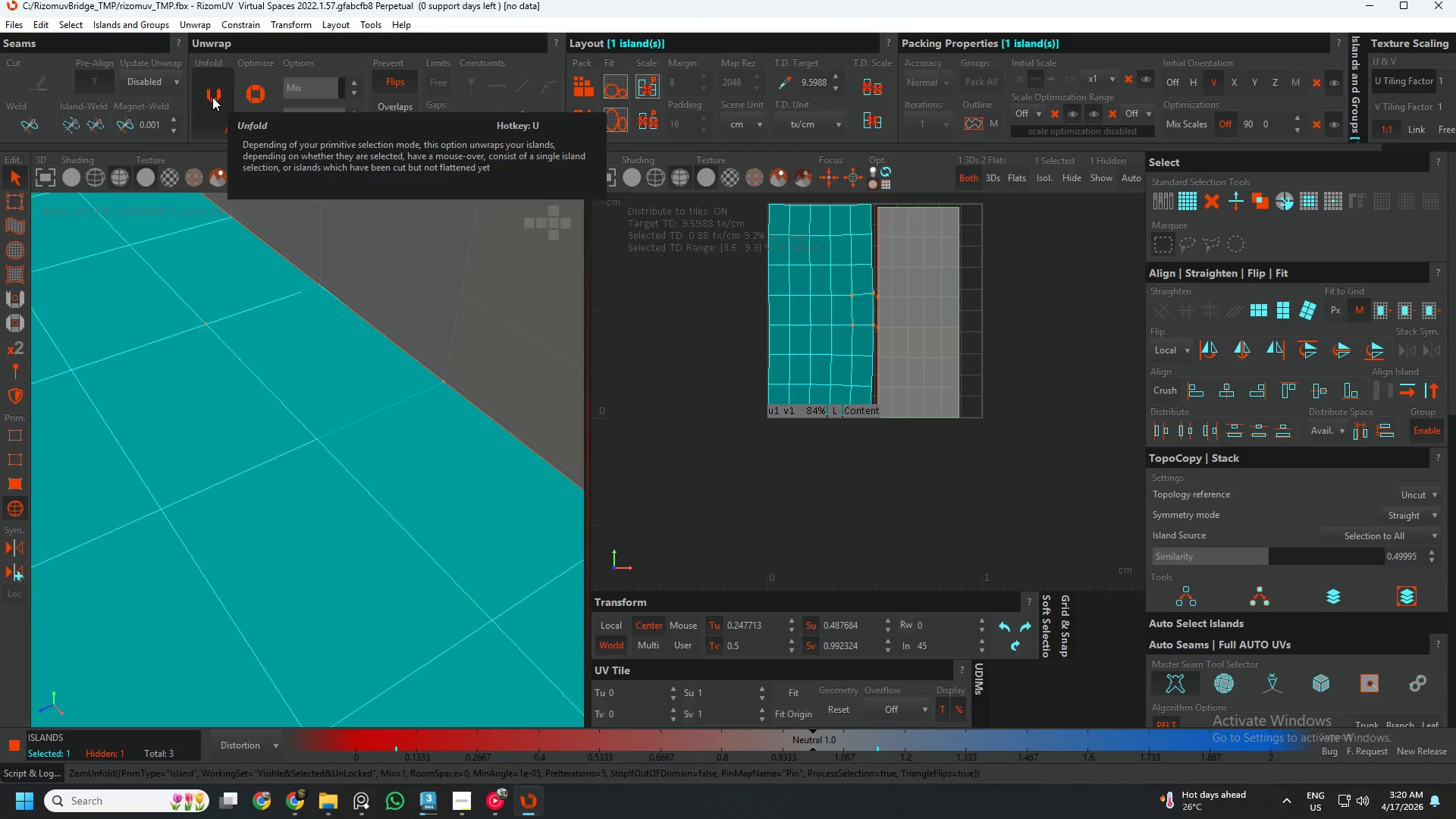 
triple_click([212, 97])
 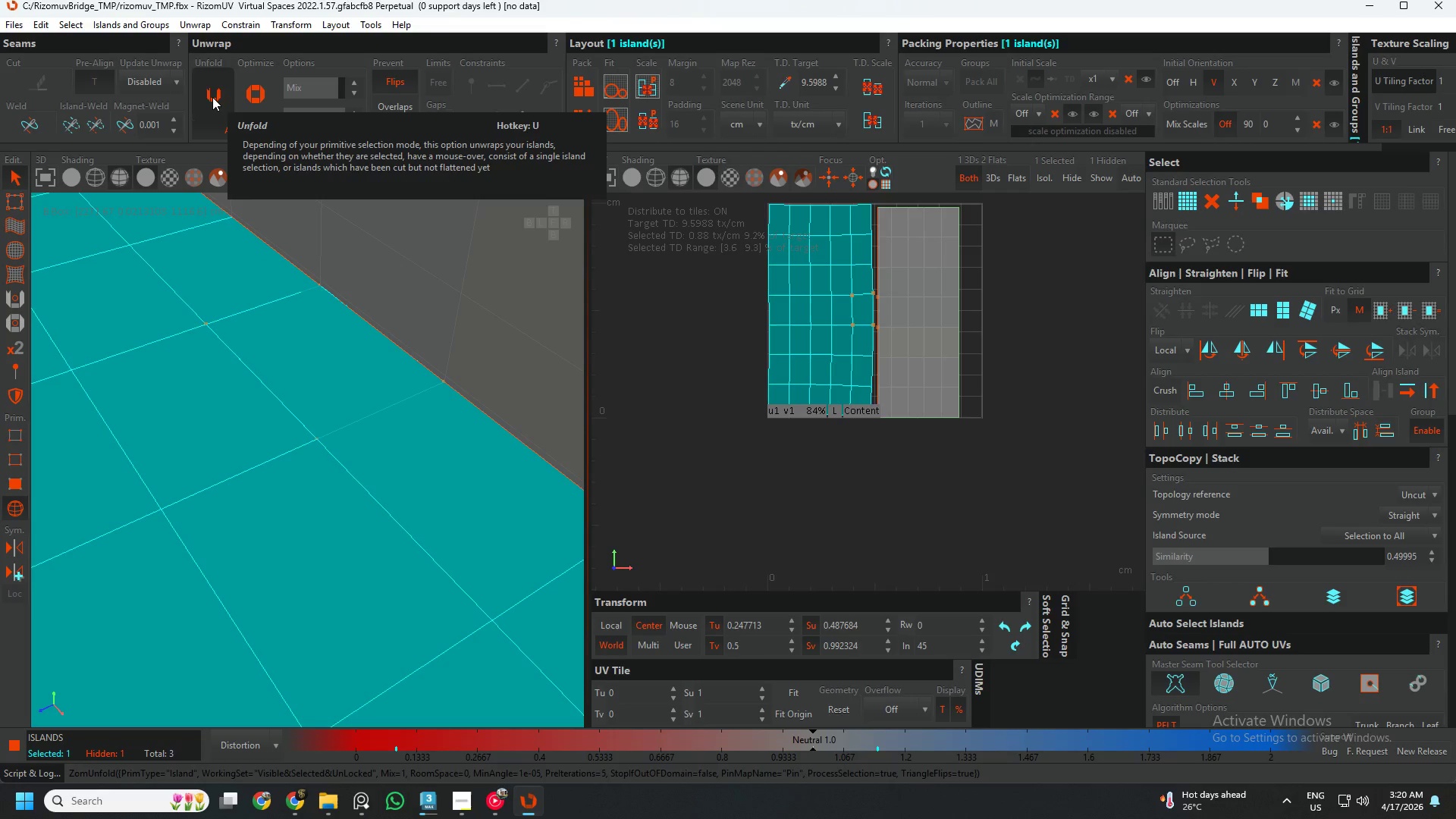 
triple_click([212, 97])
 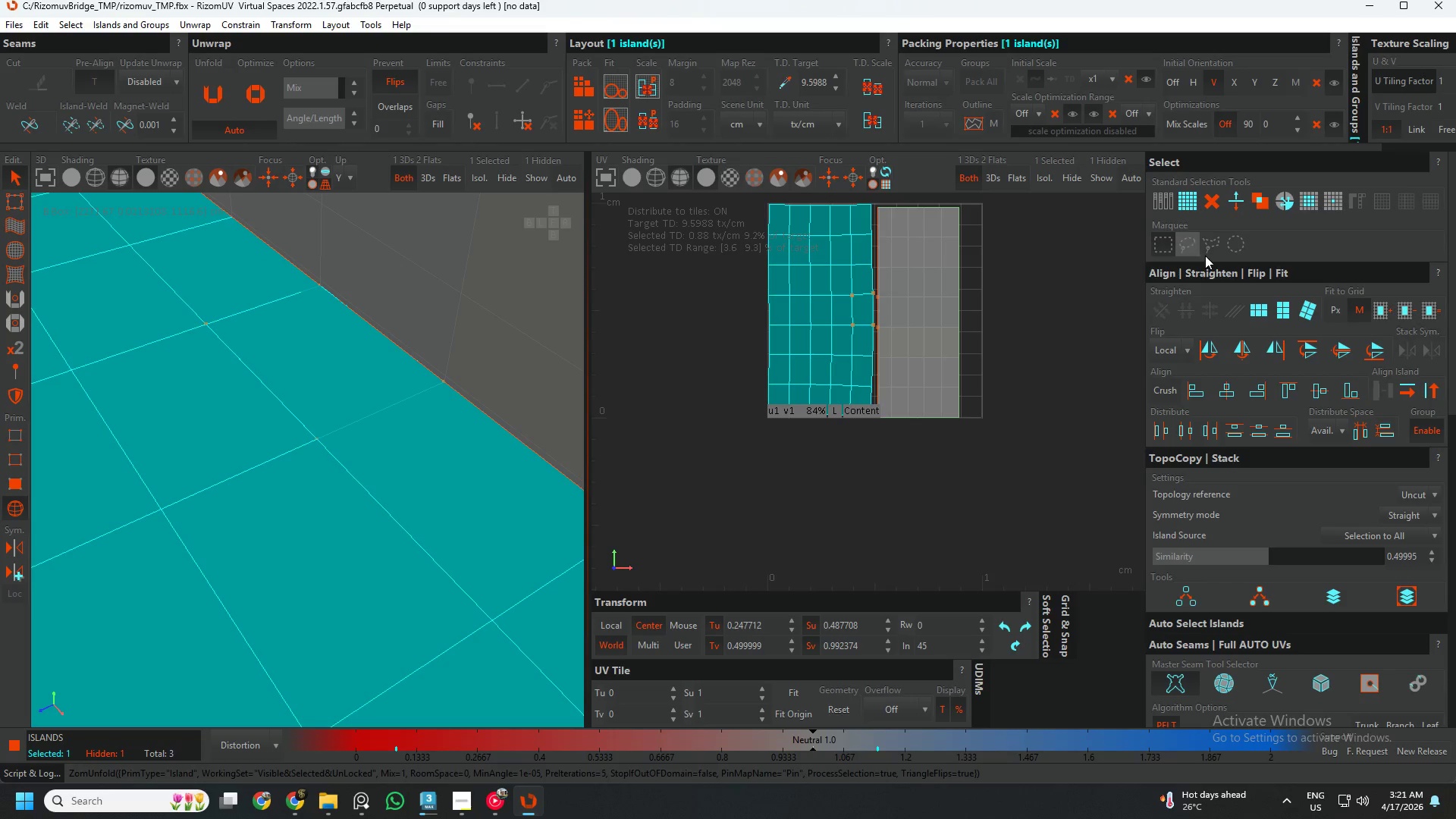 
left_click([1289, 309])
 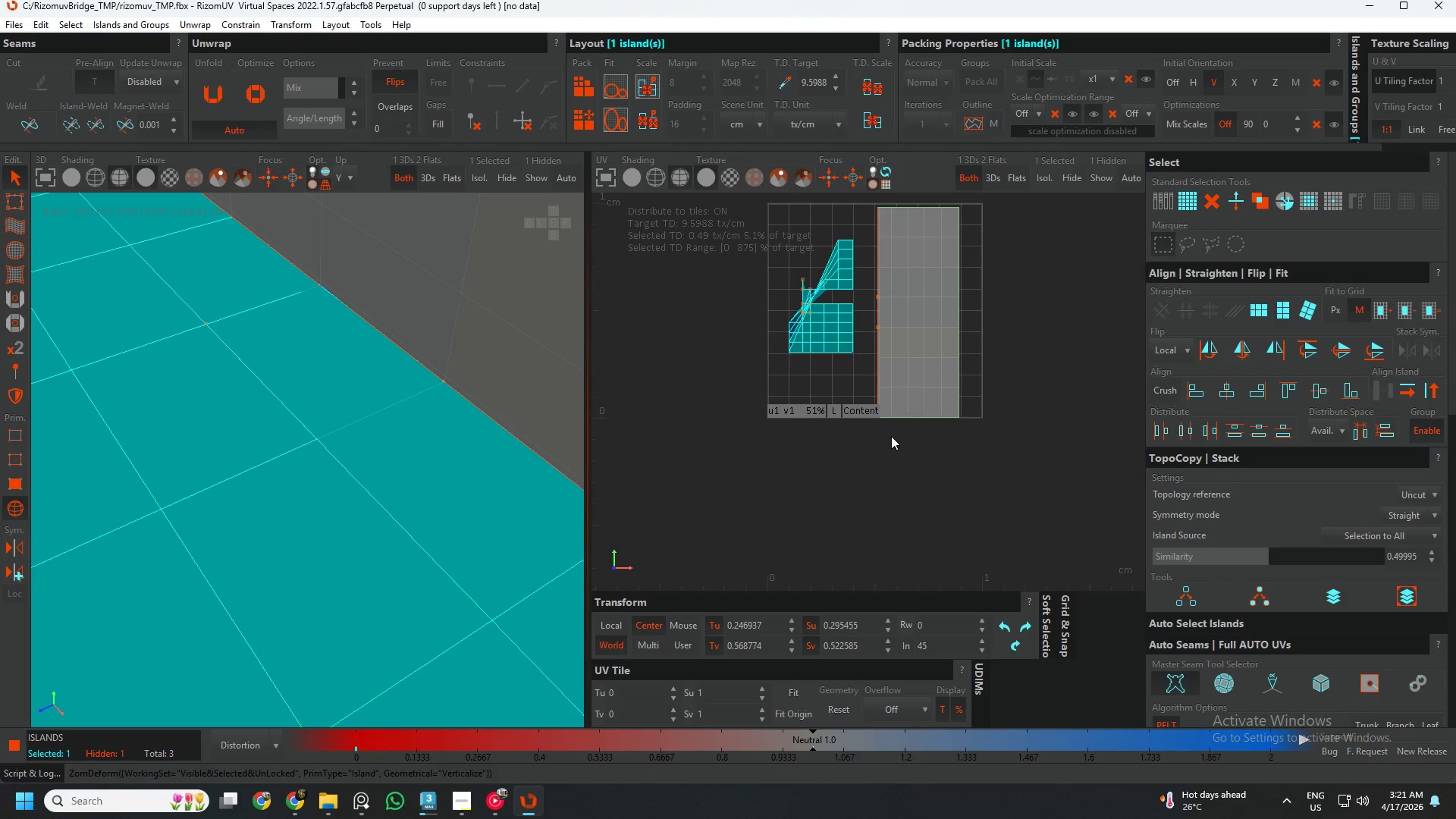 
key(Control+Z)
 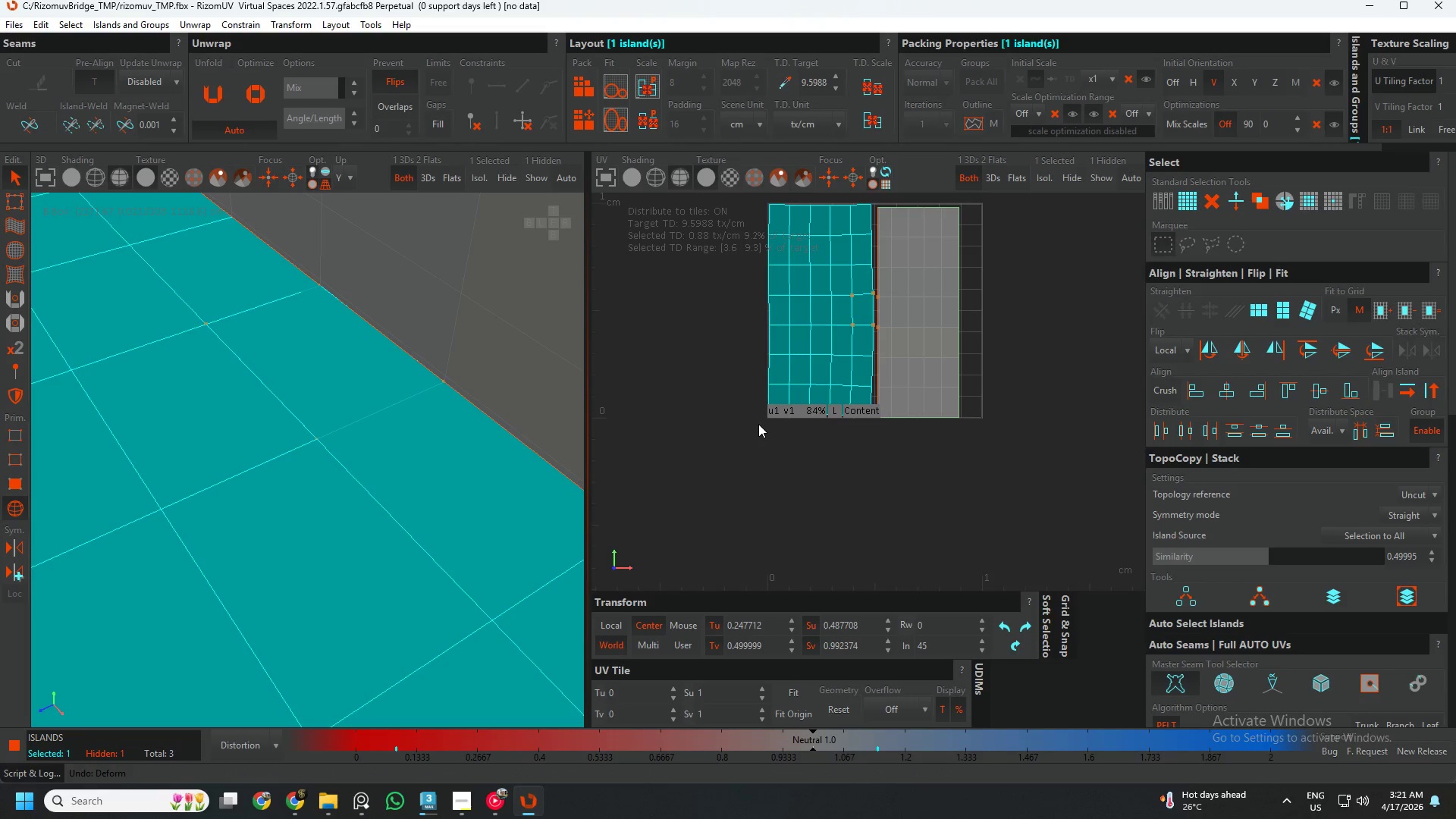 
left_click([760, 424])
 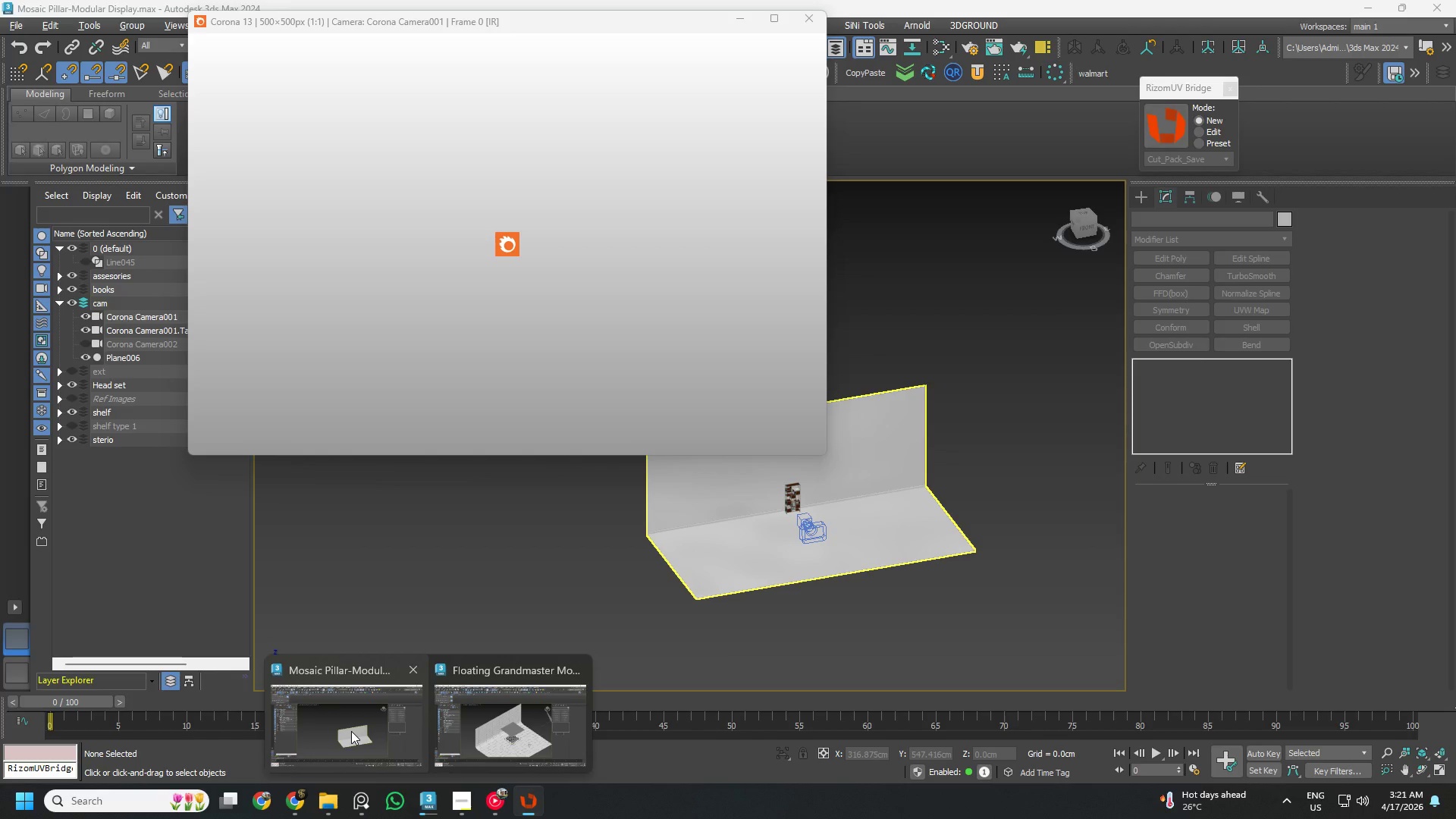 
left_click([351, 731])
 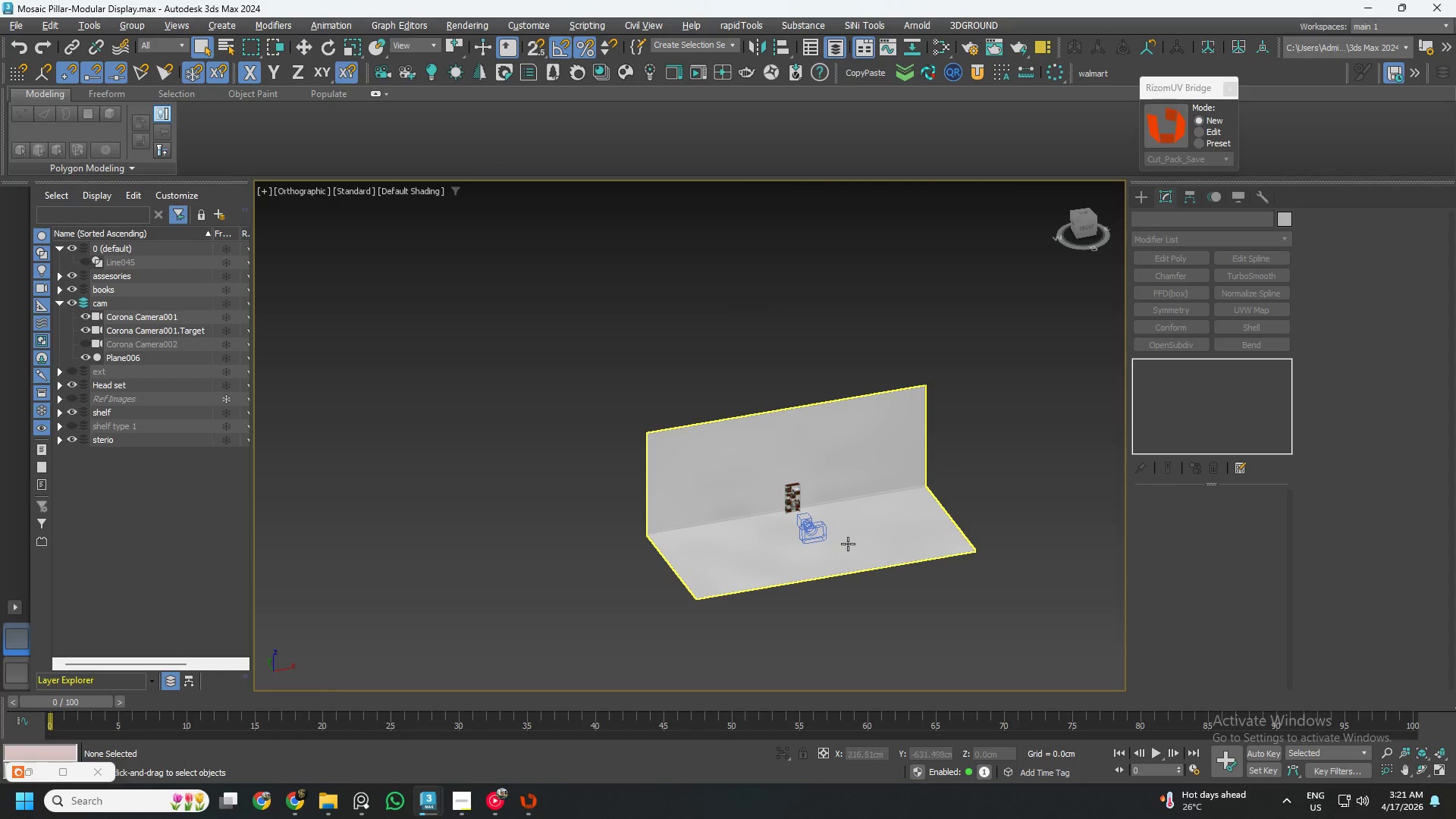 
left_click([867, 541])
 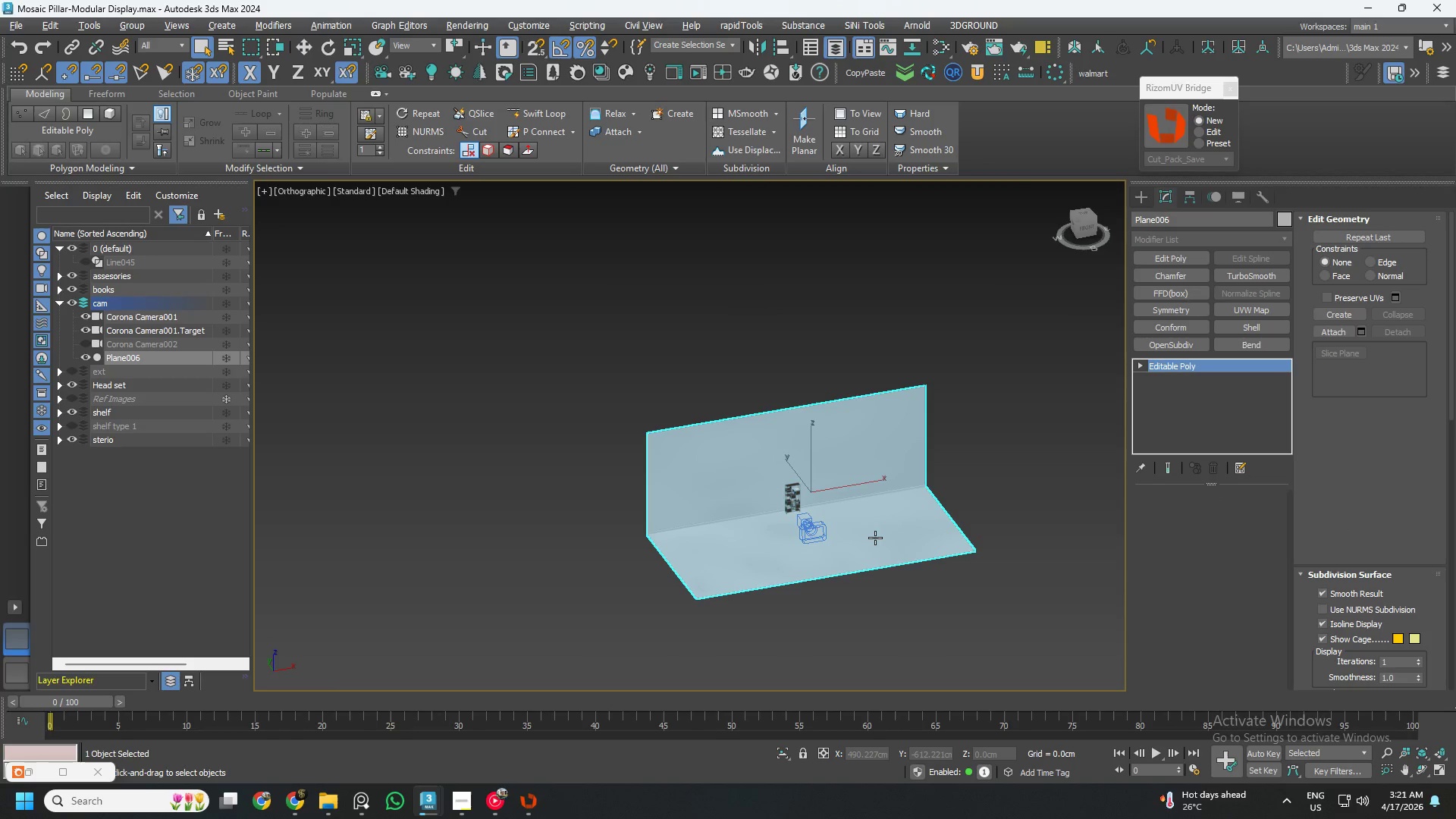 
key(1)
 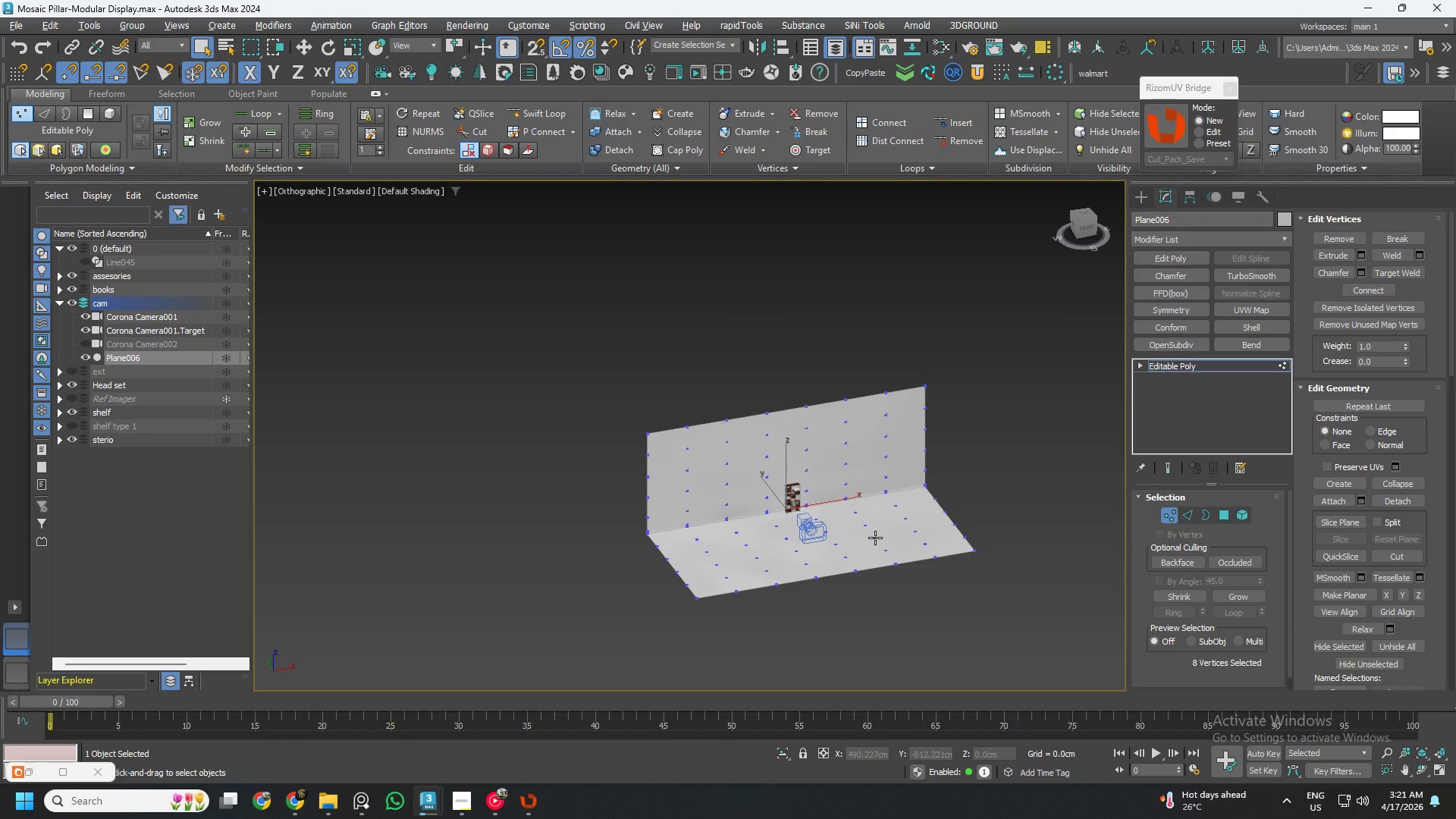 
key(Control+A)
 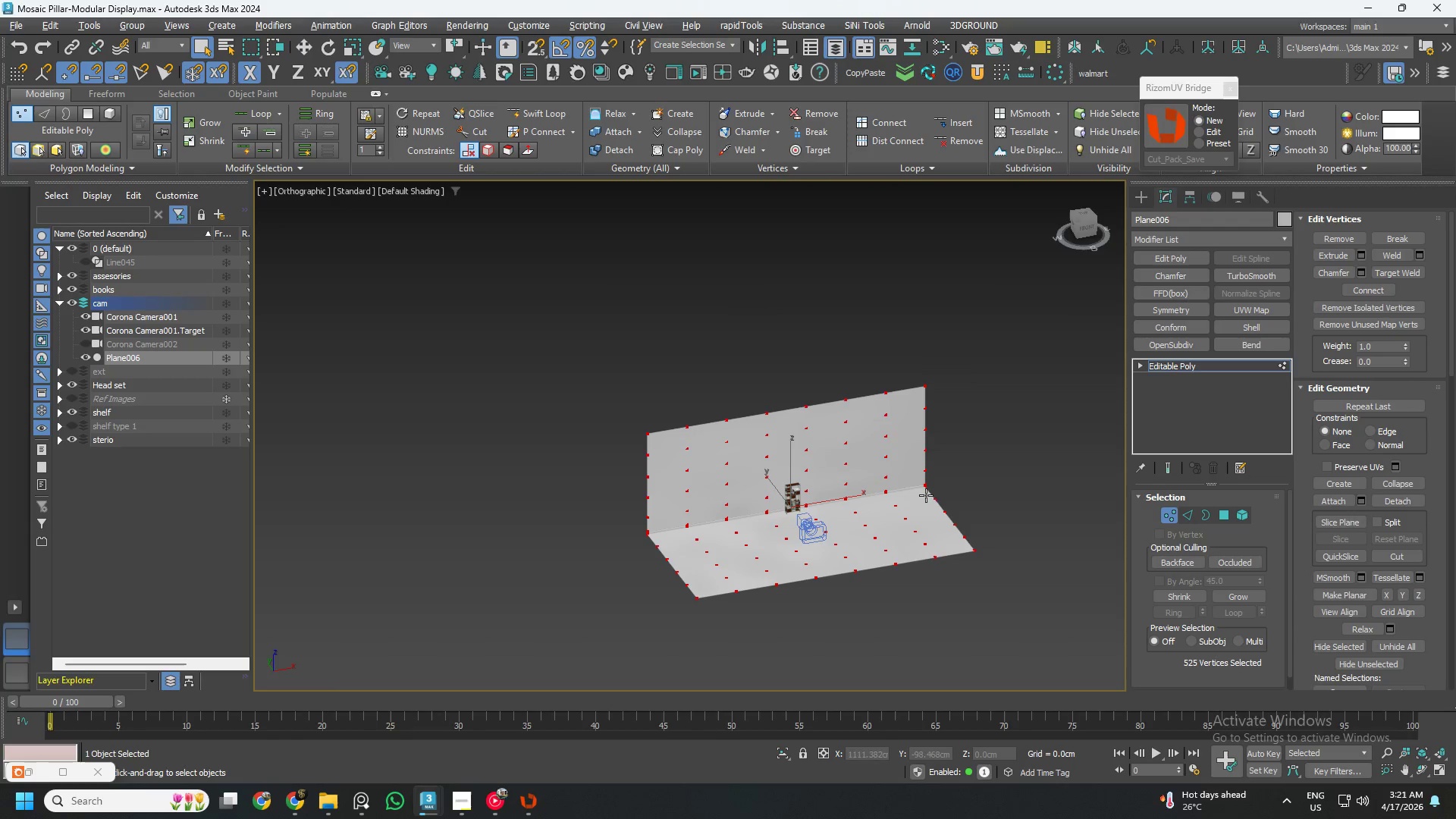 
scroll: coordinate [866, 399], scroll_direction: up, amount: 16.0
 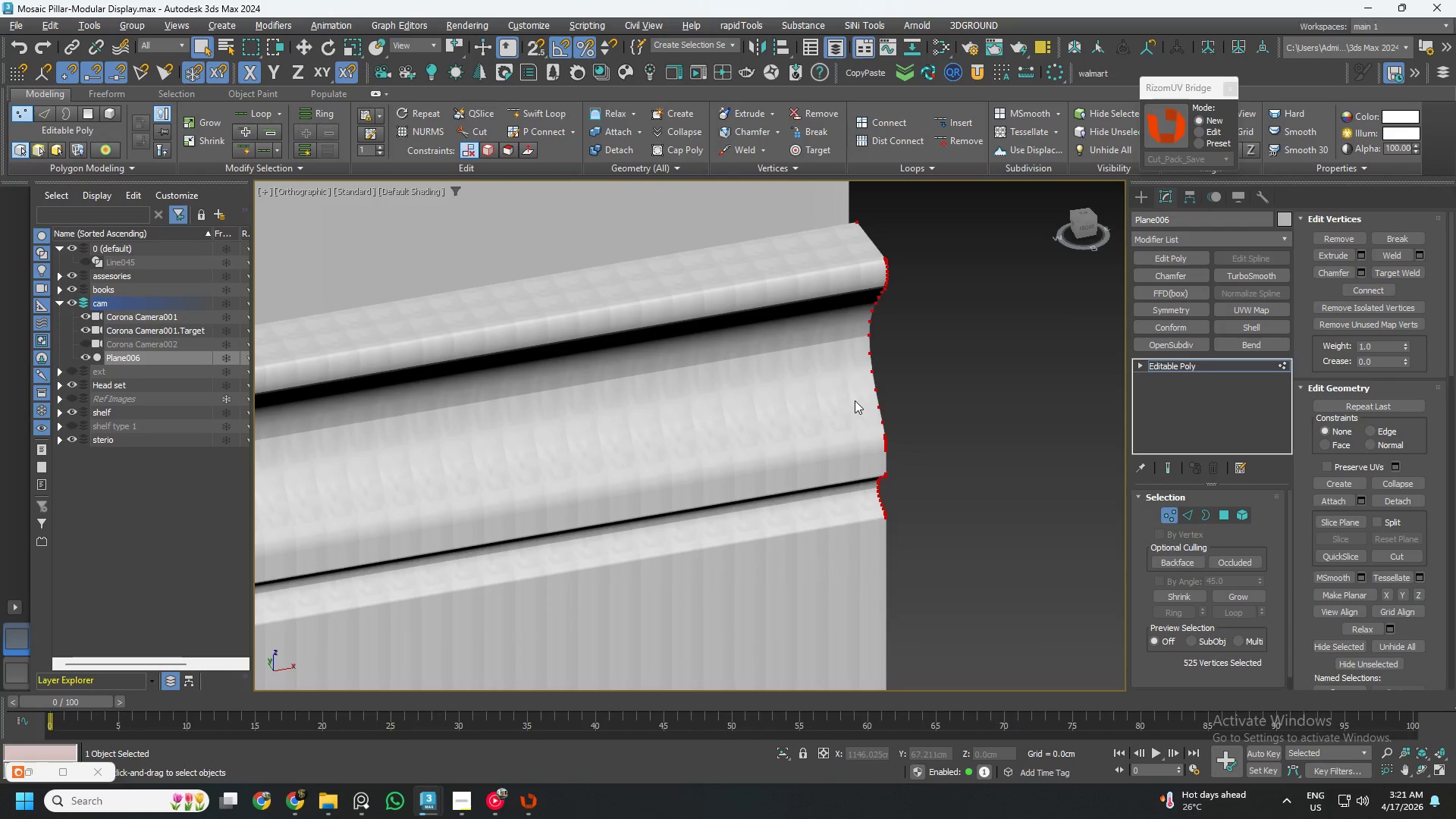 
key(F4)
 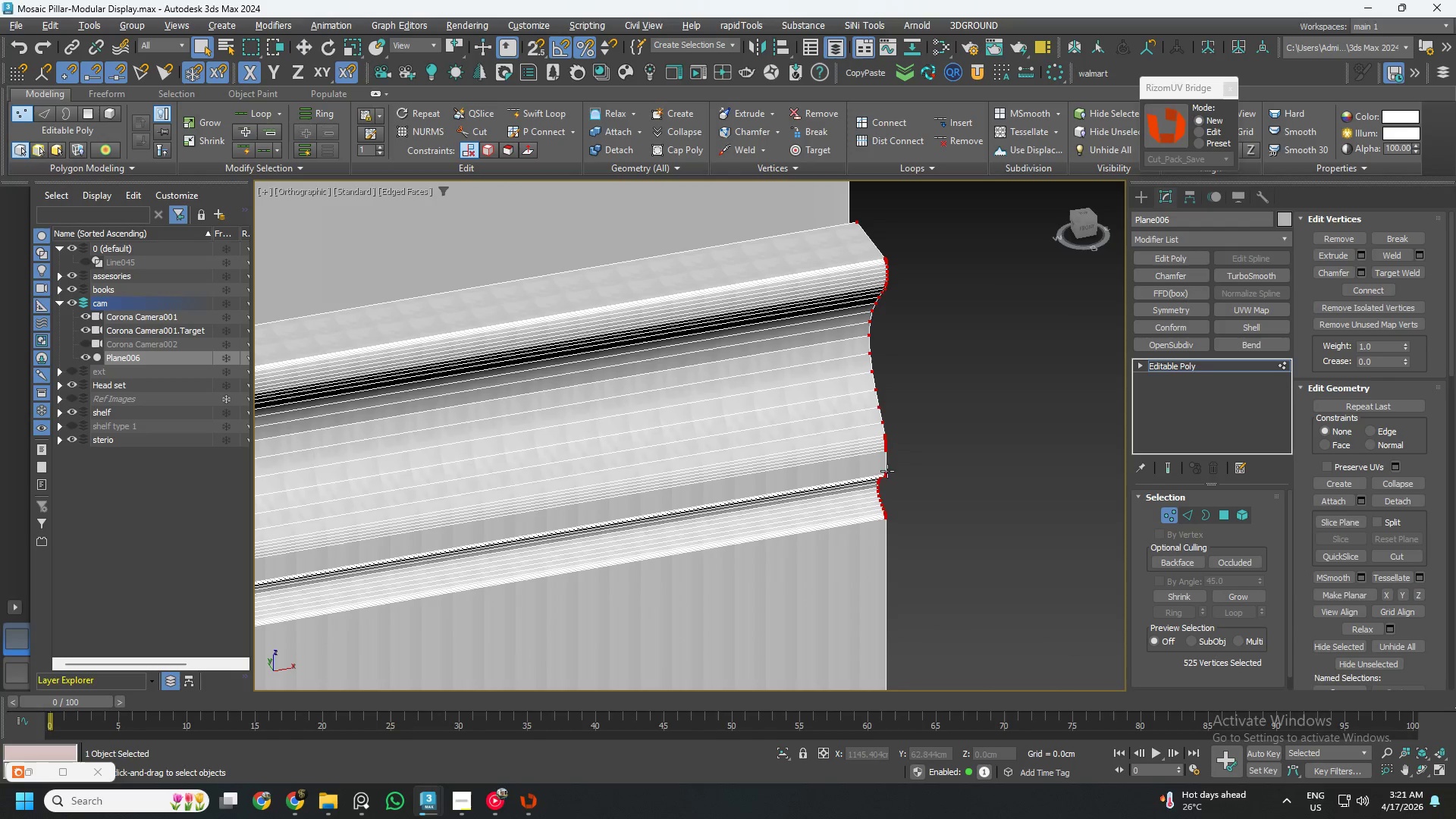 
scroll: coordinate [911, 412], scroll_direction: up, amount: 5.0
 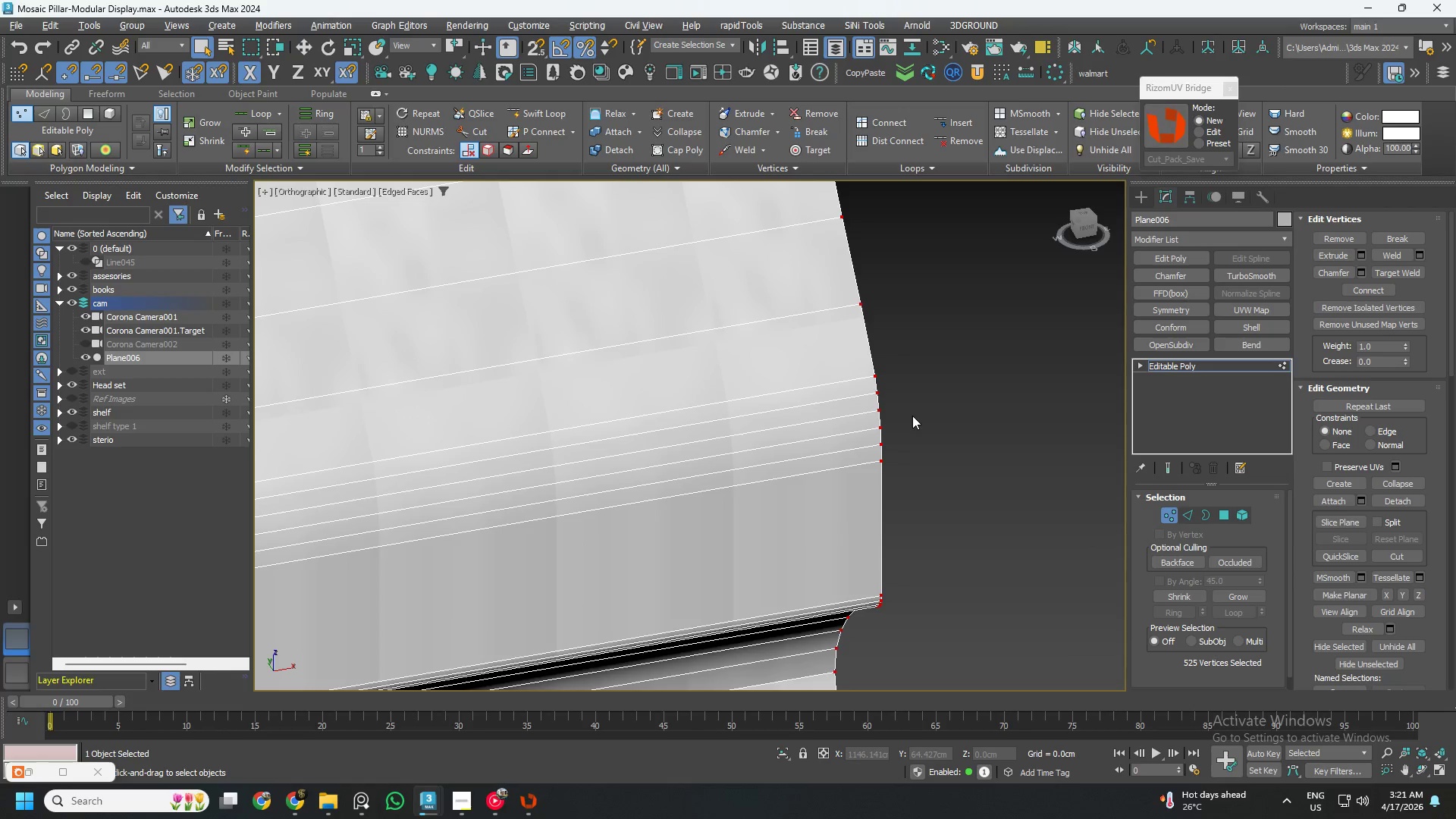 
scroll: coordinate [912, 416], scroll_direction: down, amount: 2.0
 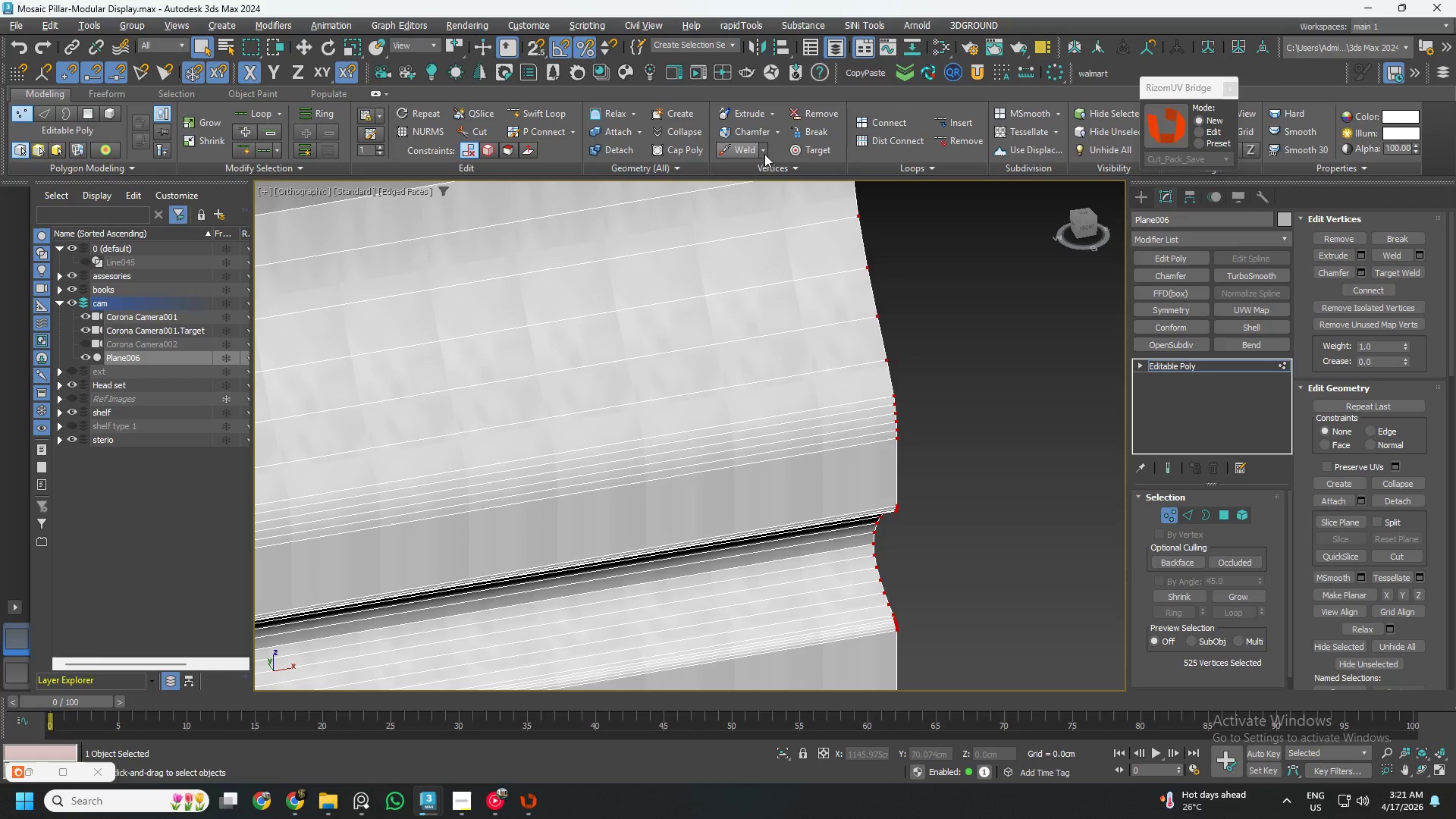 
left_click([767, 154])
 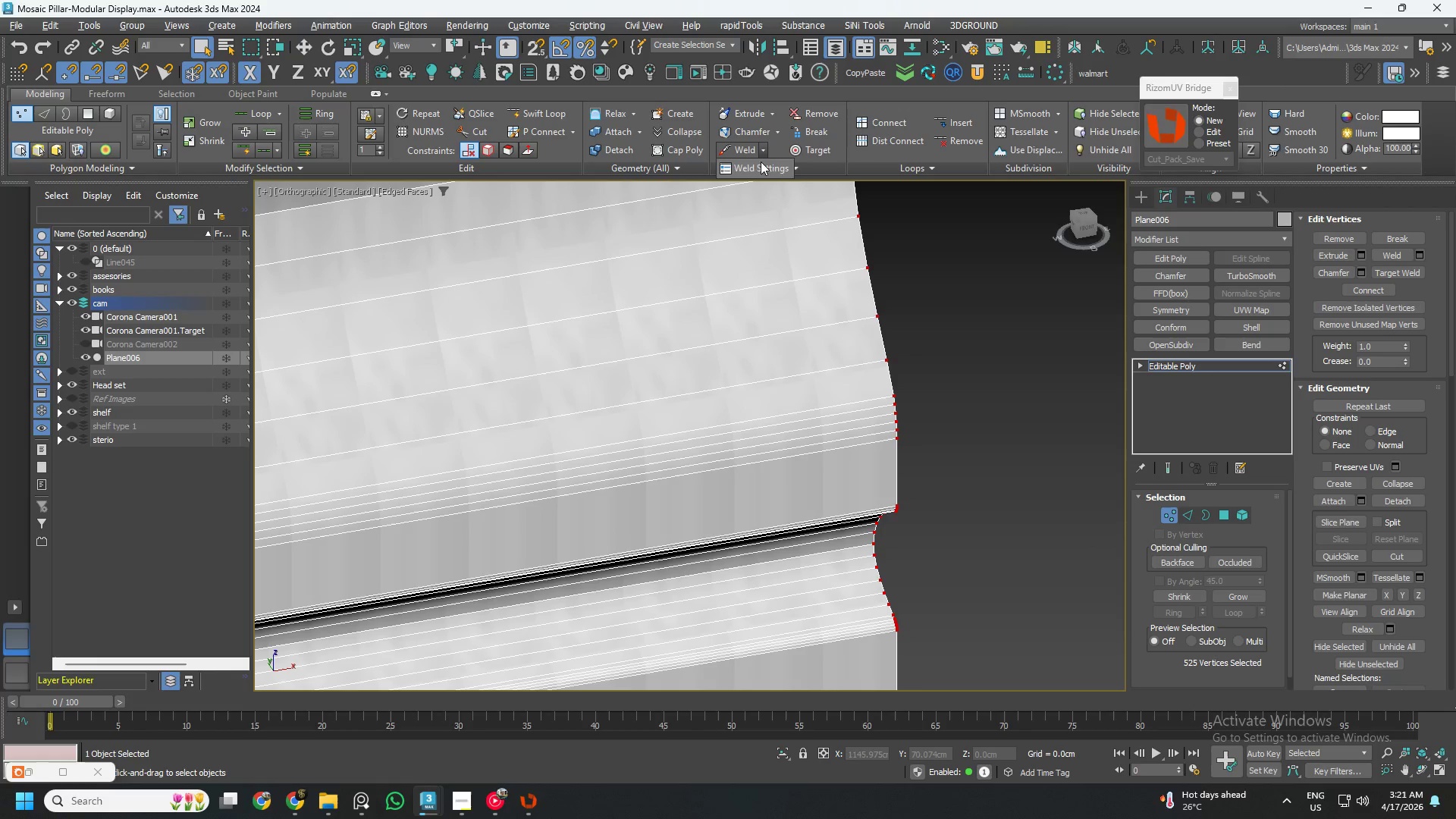 
left_click([760, 168])
 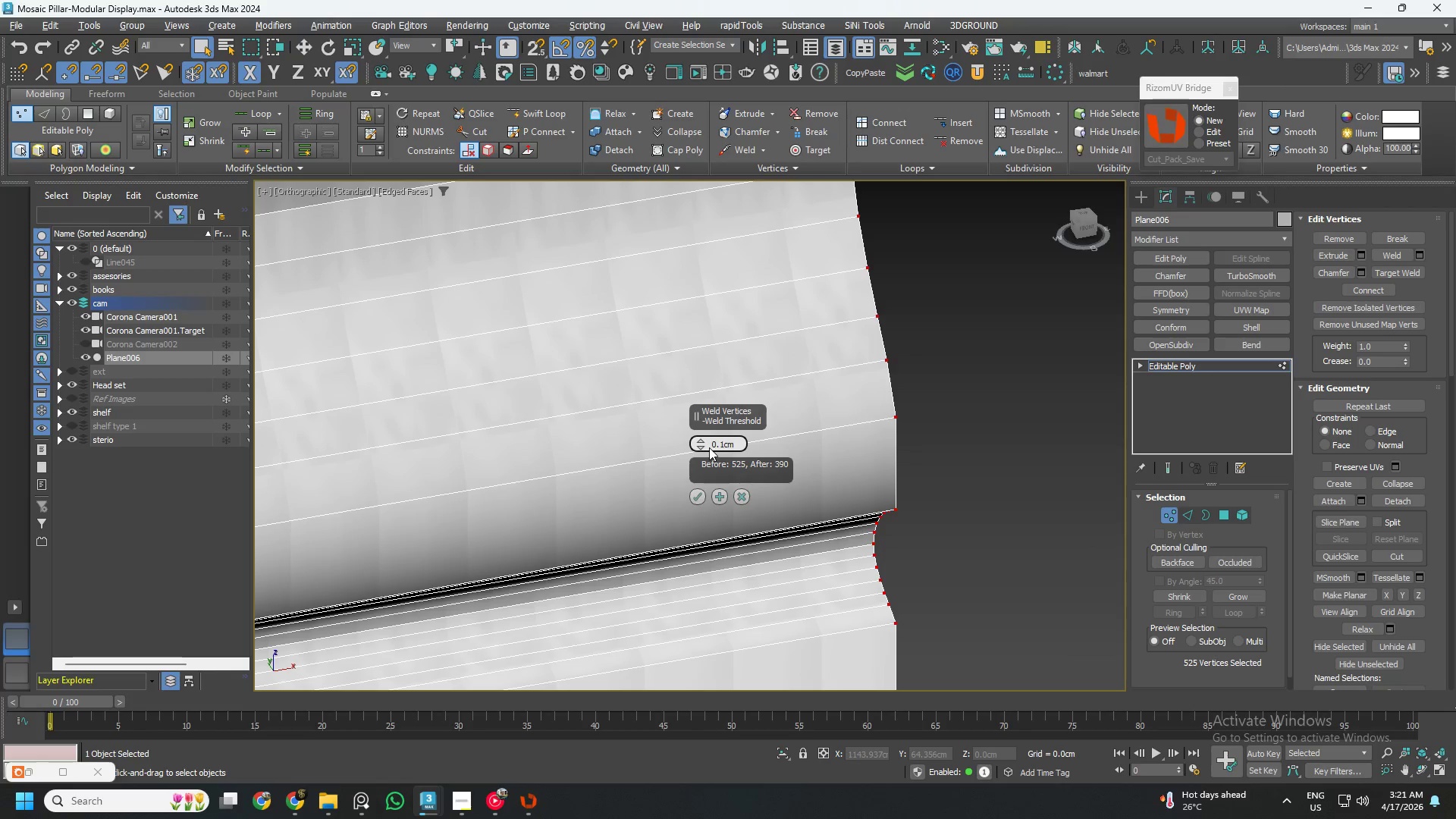 
double_click([701, 447])
 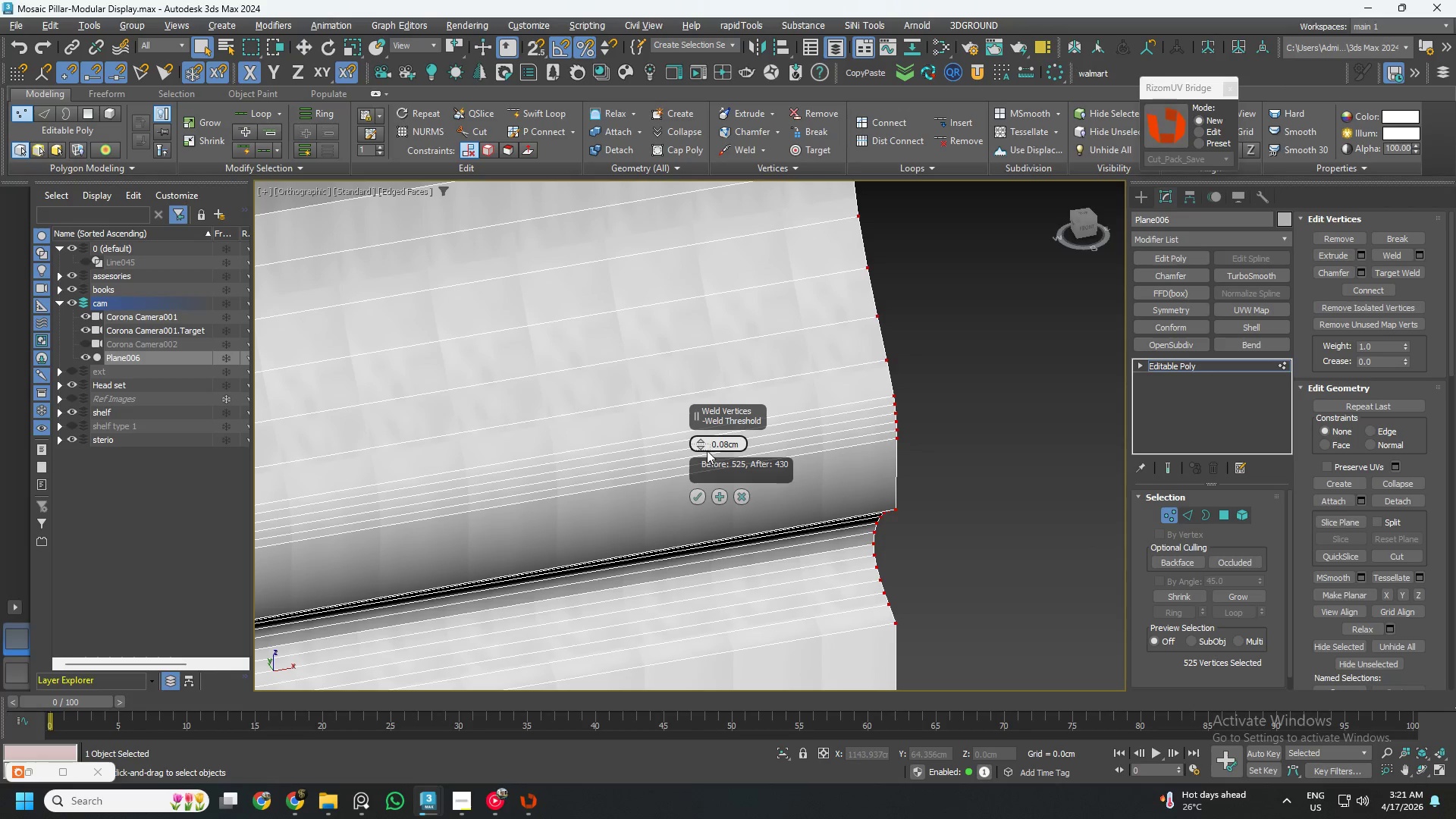 
left_click([701, 448])
 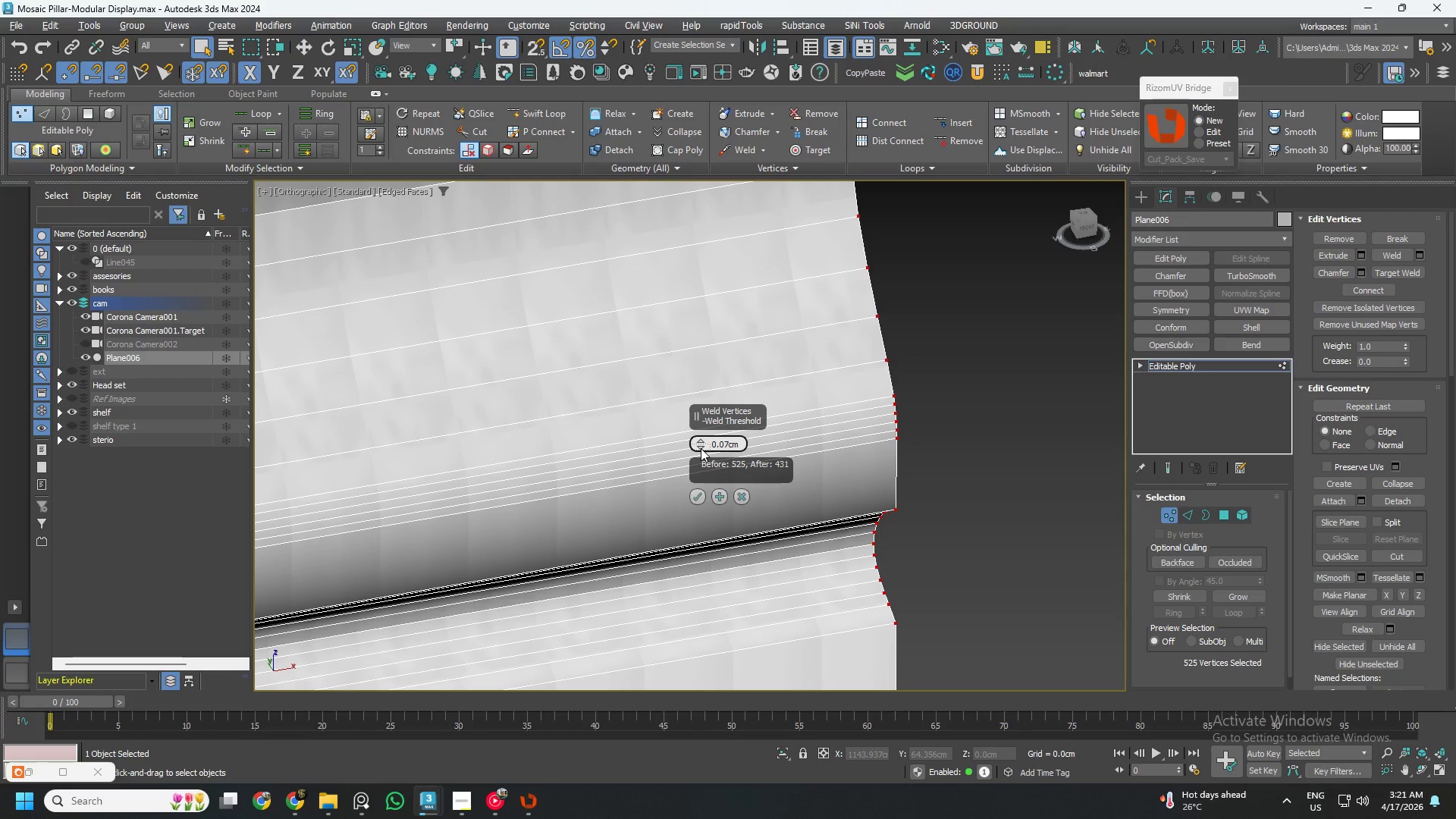 
left_click([701, 448])
 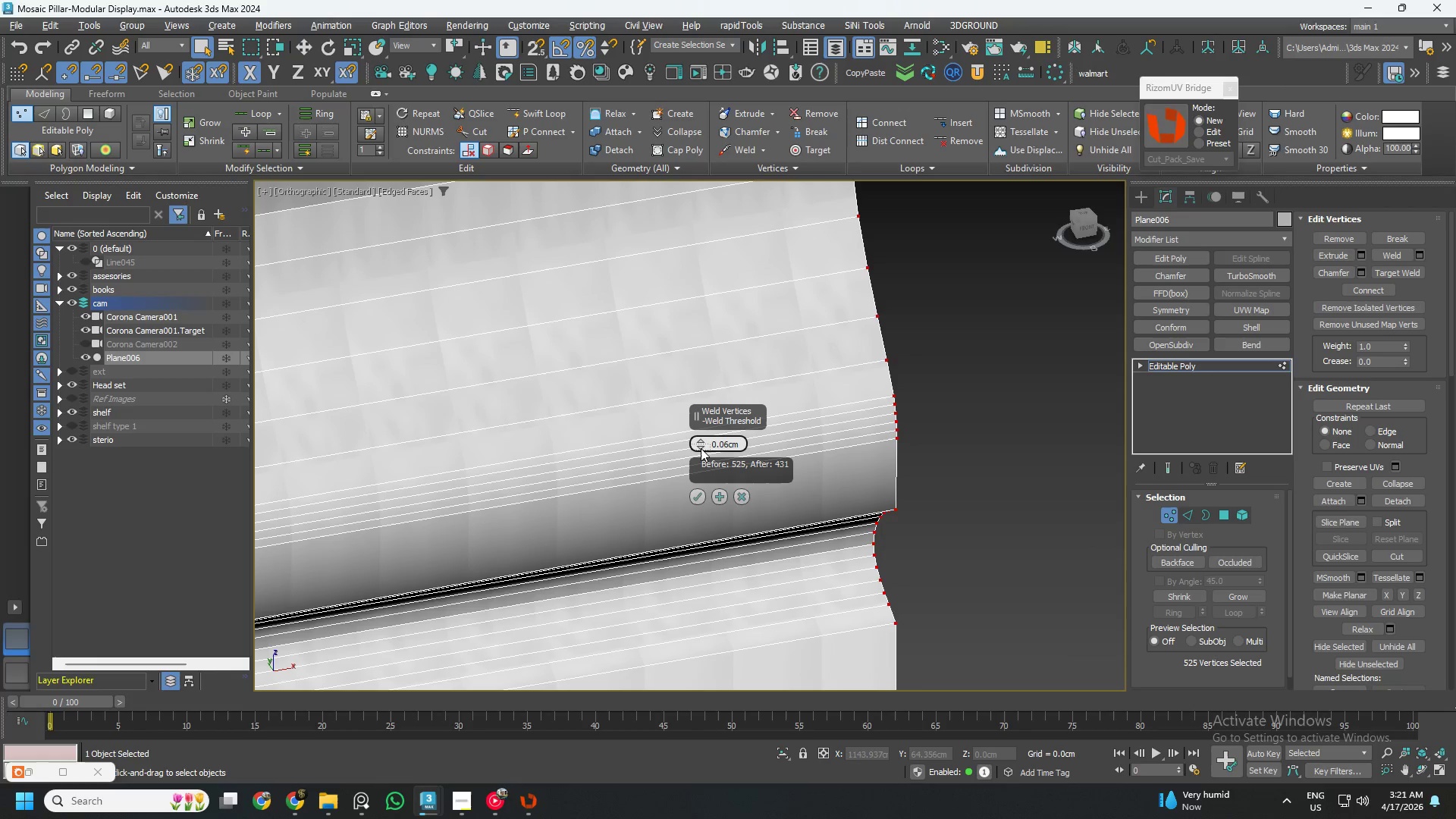 
left_click([701, 448])
 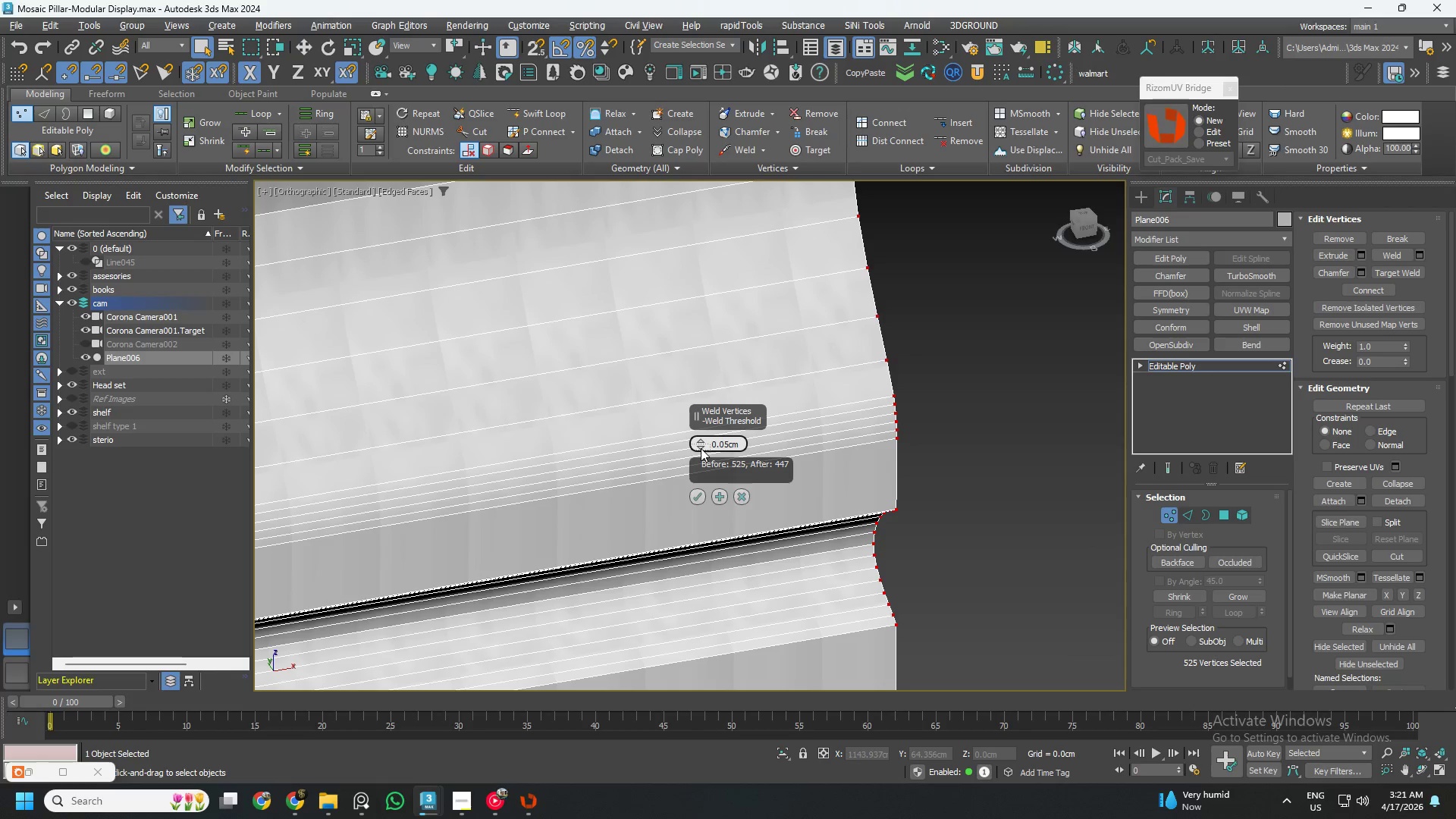 
left_click([701, 448])
 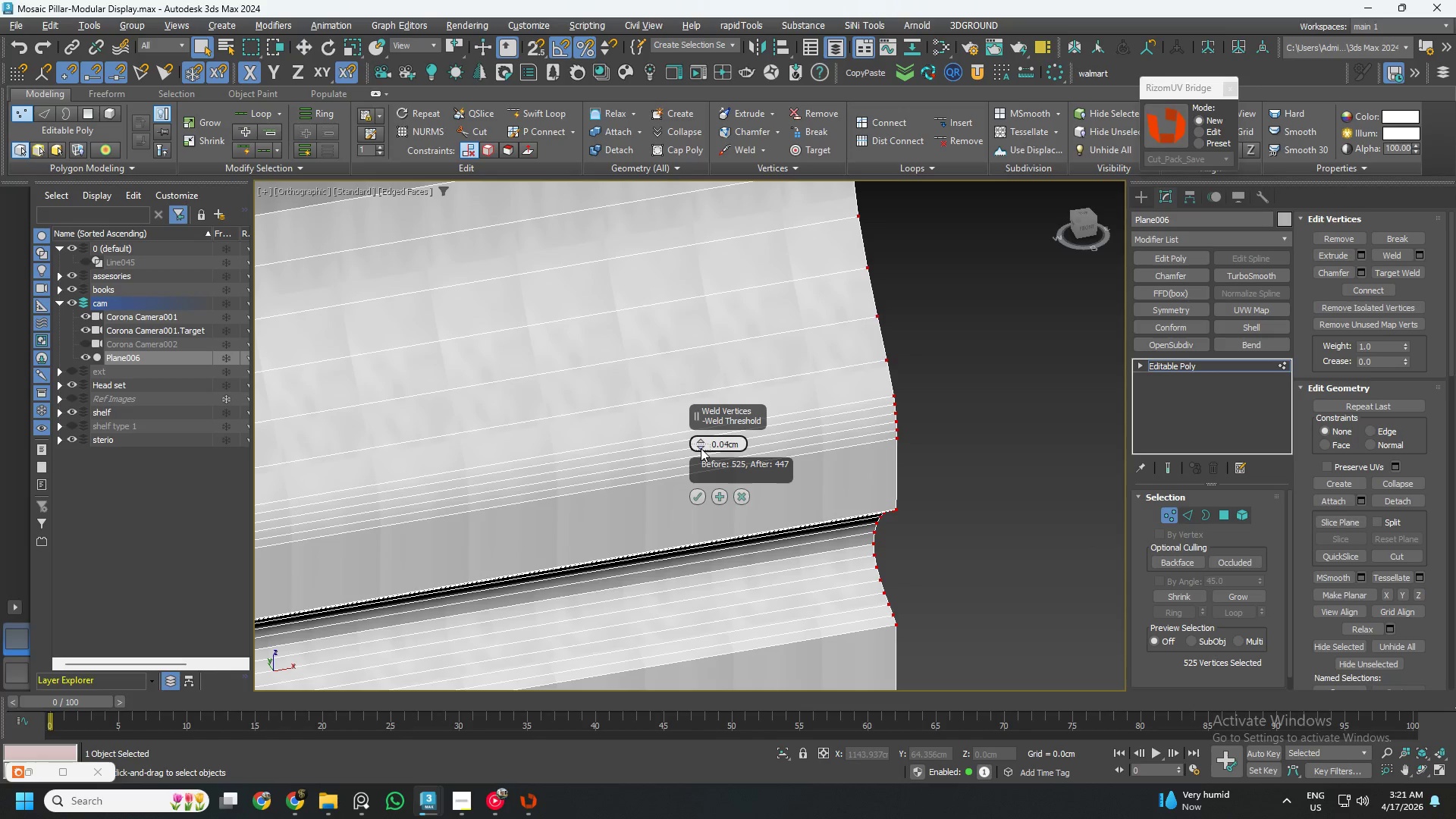 
left_click([700, 448])
 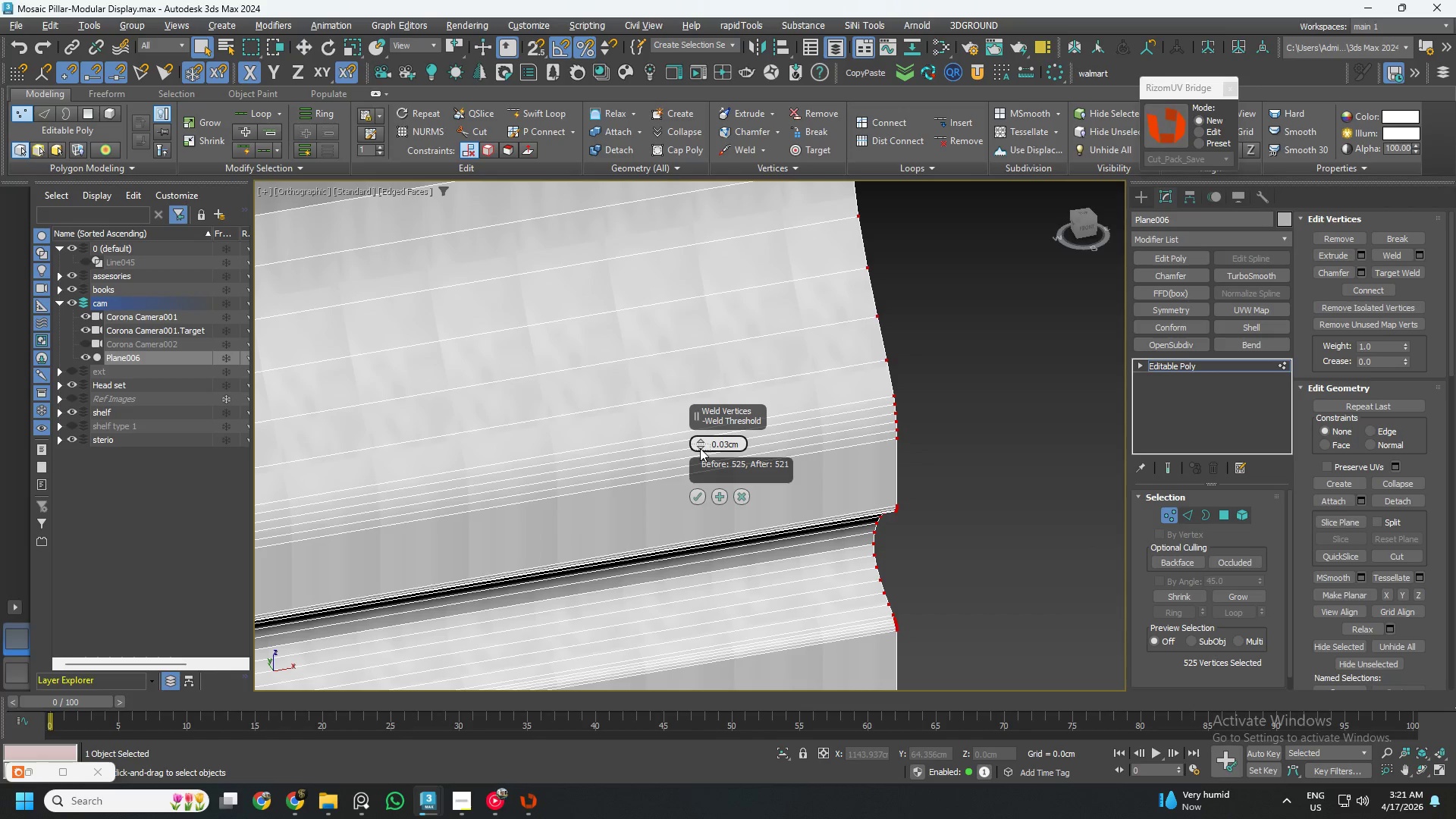 
left_click([700, 448])
 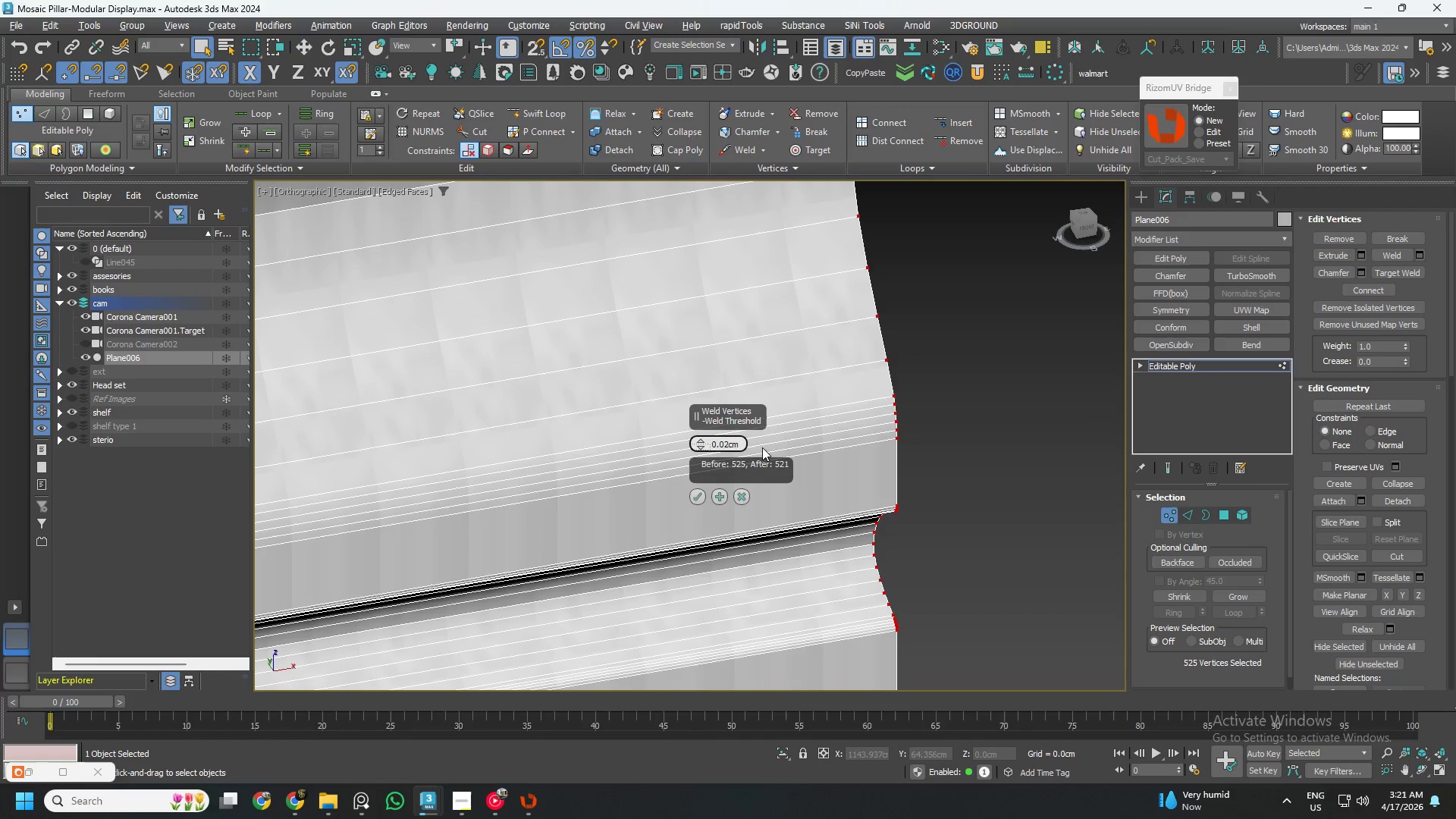 
hold_key(key=AltLeft, duration=0.59)
 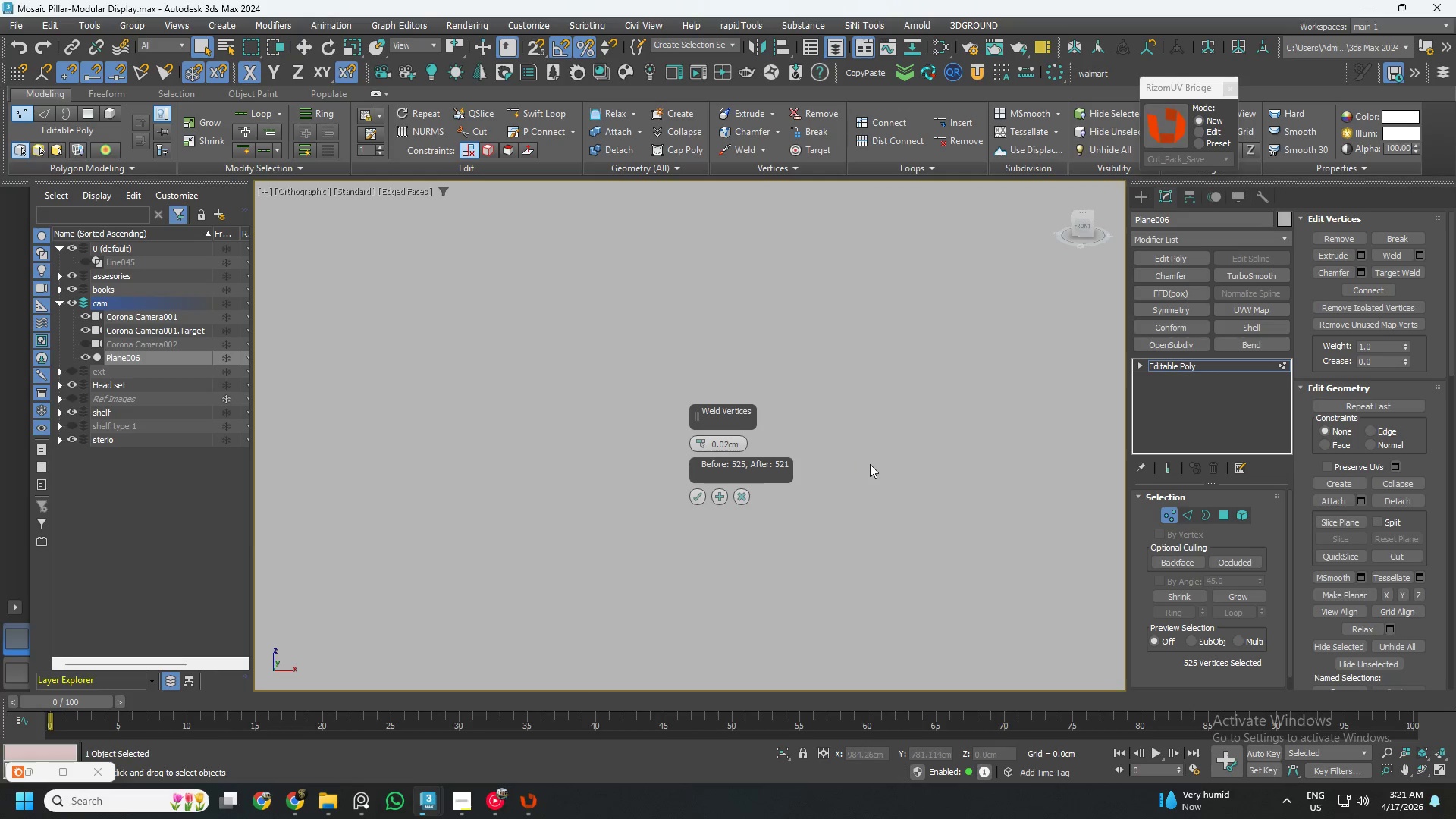 
scroll: coordinate [1036, 521], scroll_direction: down, amount: 5.0
 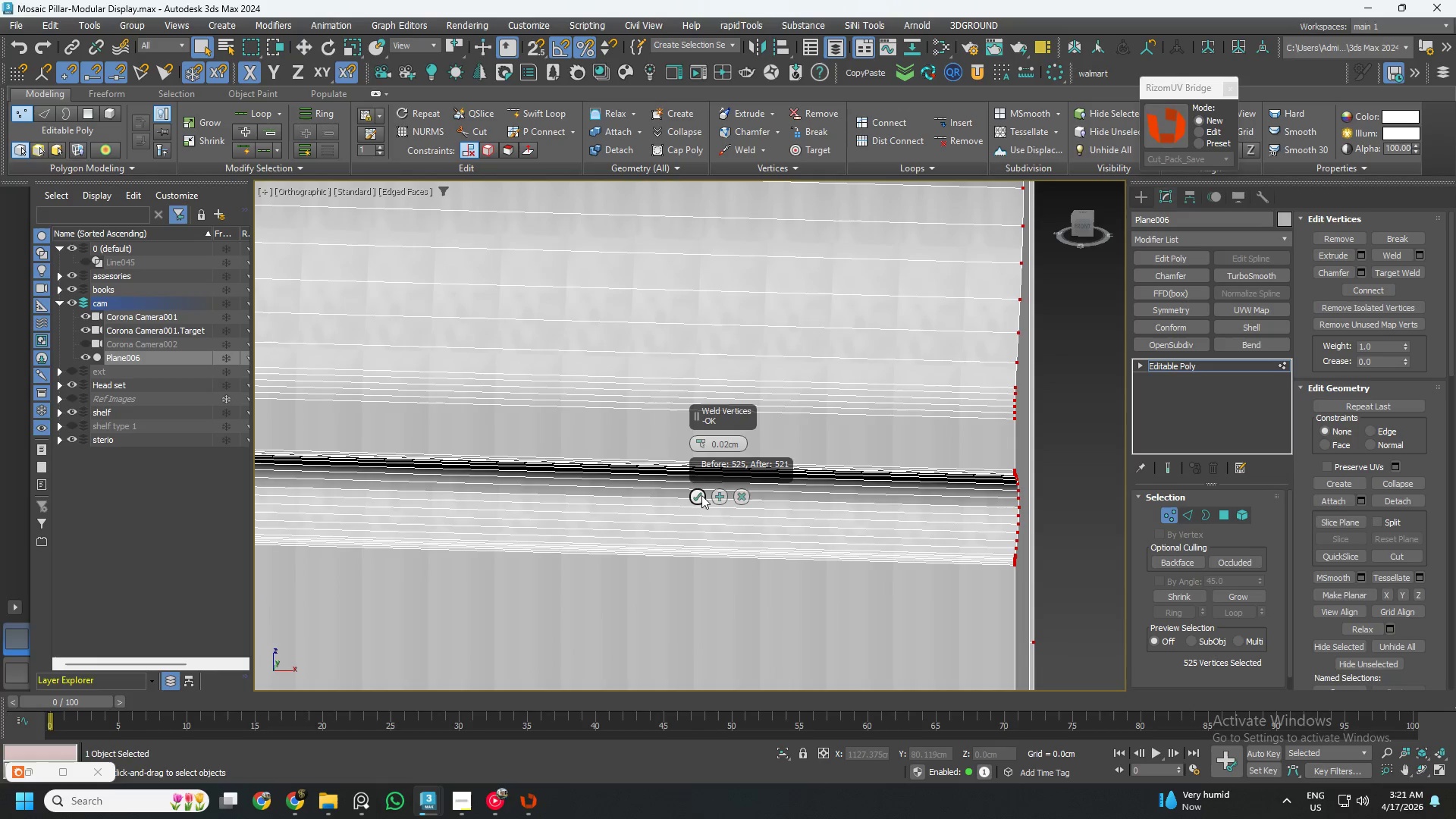 
left_click([697, 495])
 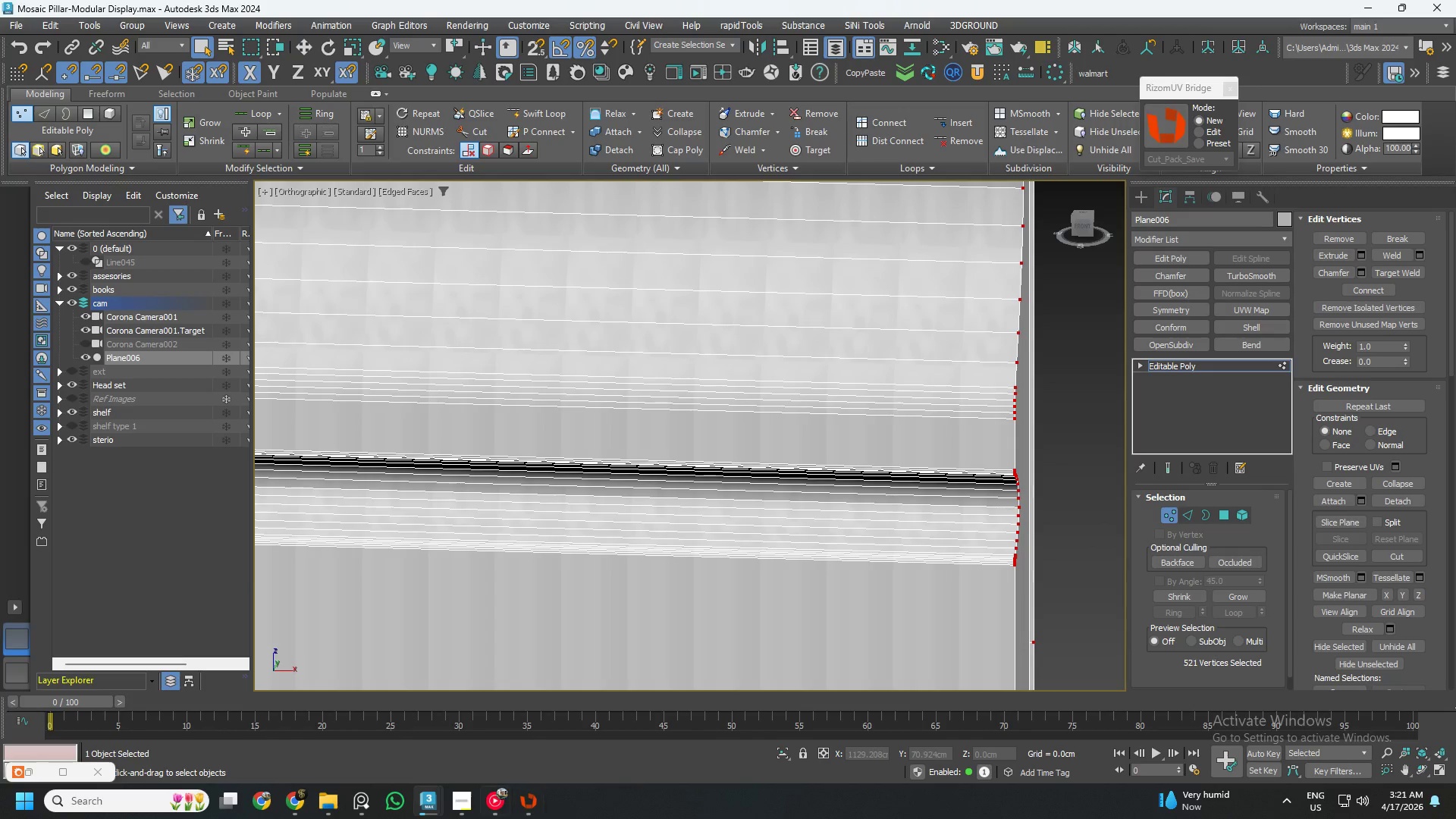 
left_click([533, 797])
 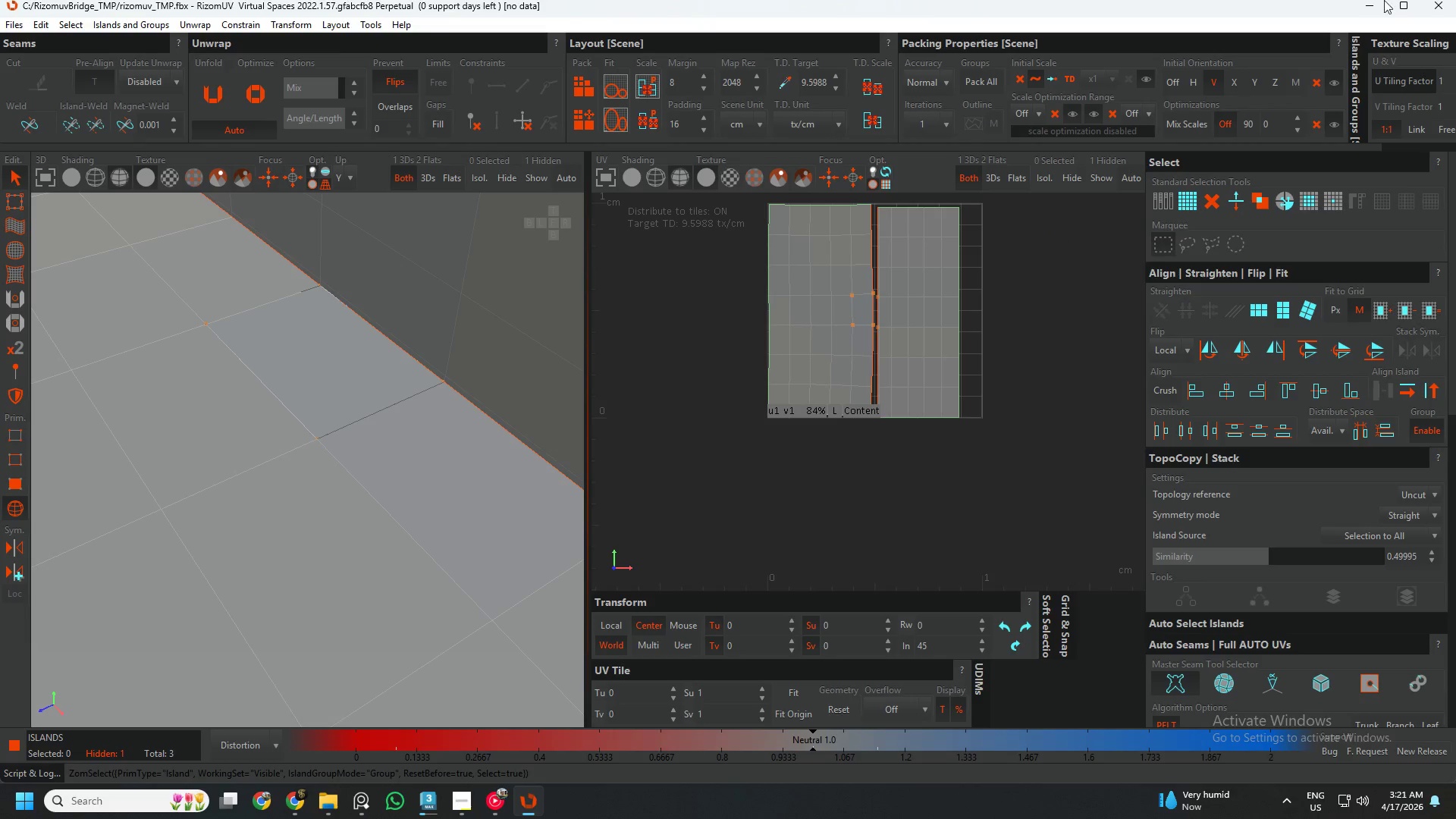 
left_click([1455, 0])
 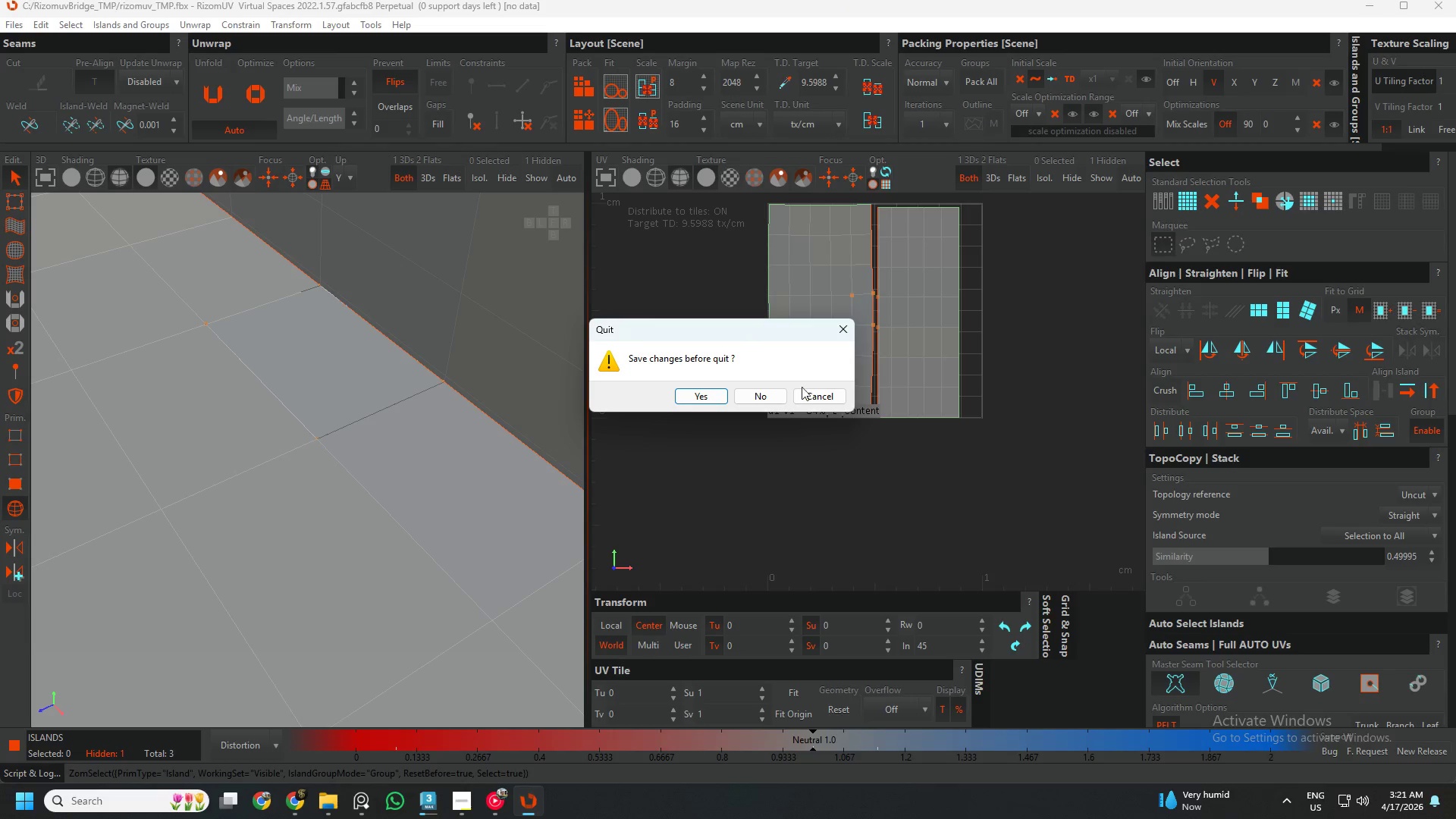 
left_click([759, 394])
 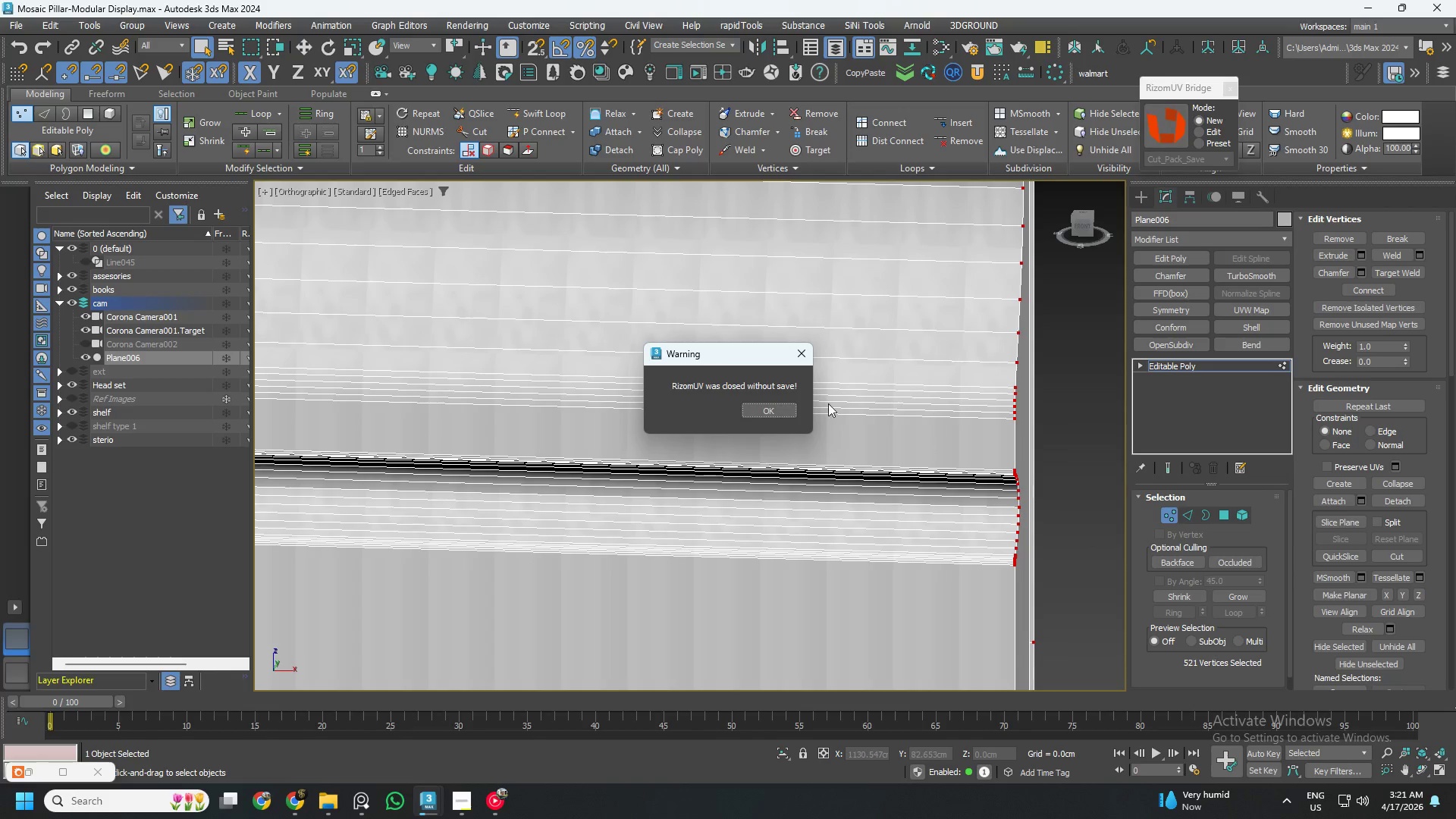 
left_click([777, 408])
 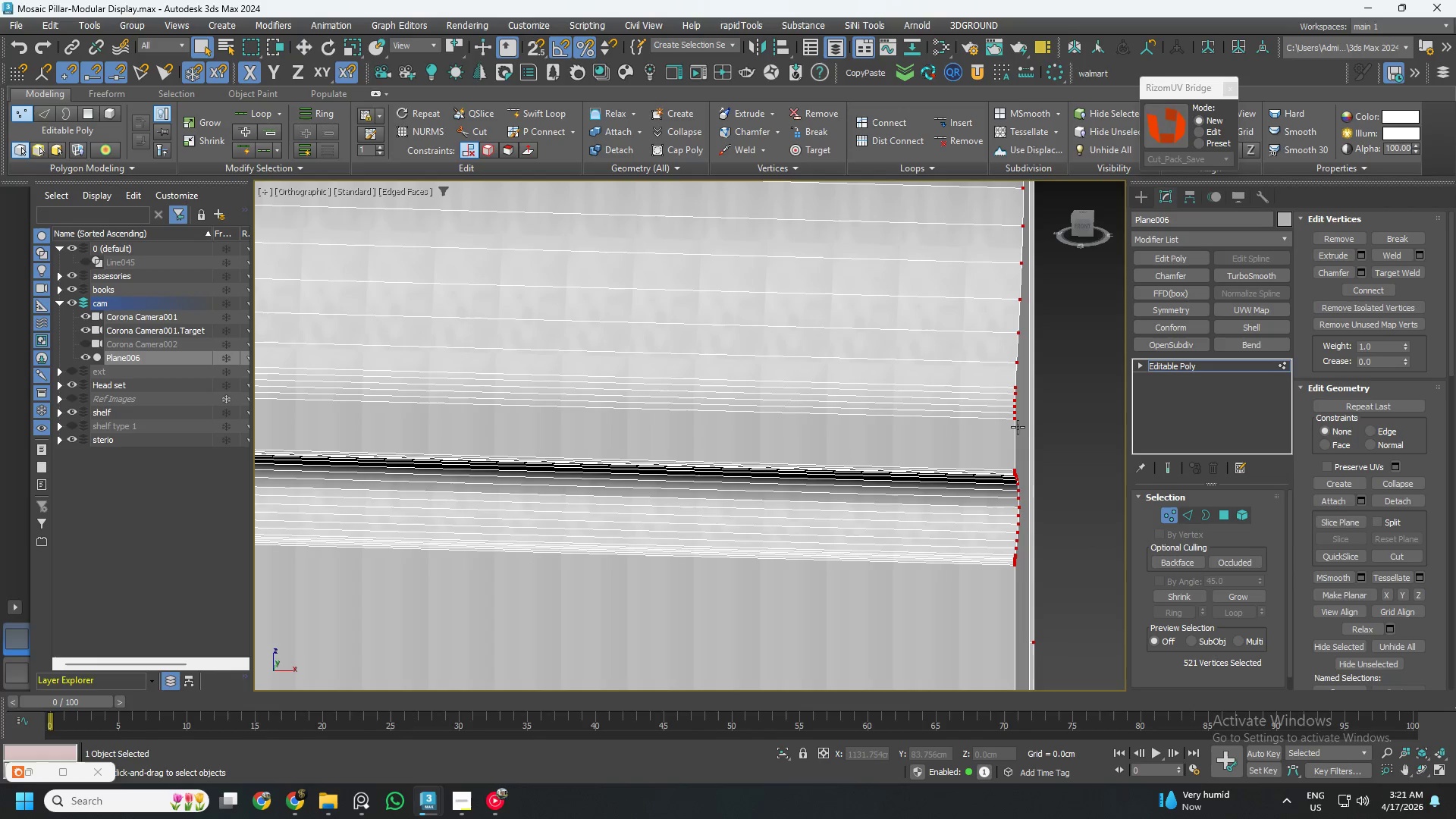 
scroll: coordinate [1018, 427], scroll_direction: down, amount: 4.0
 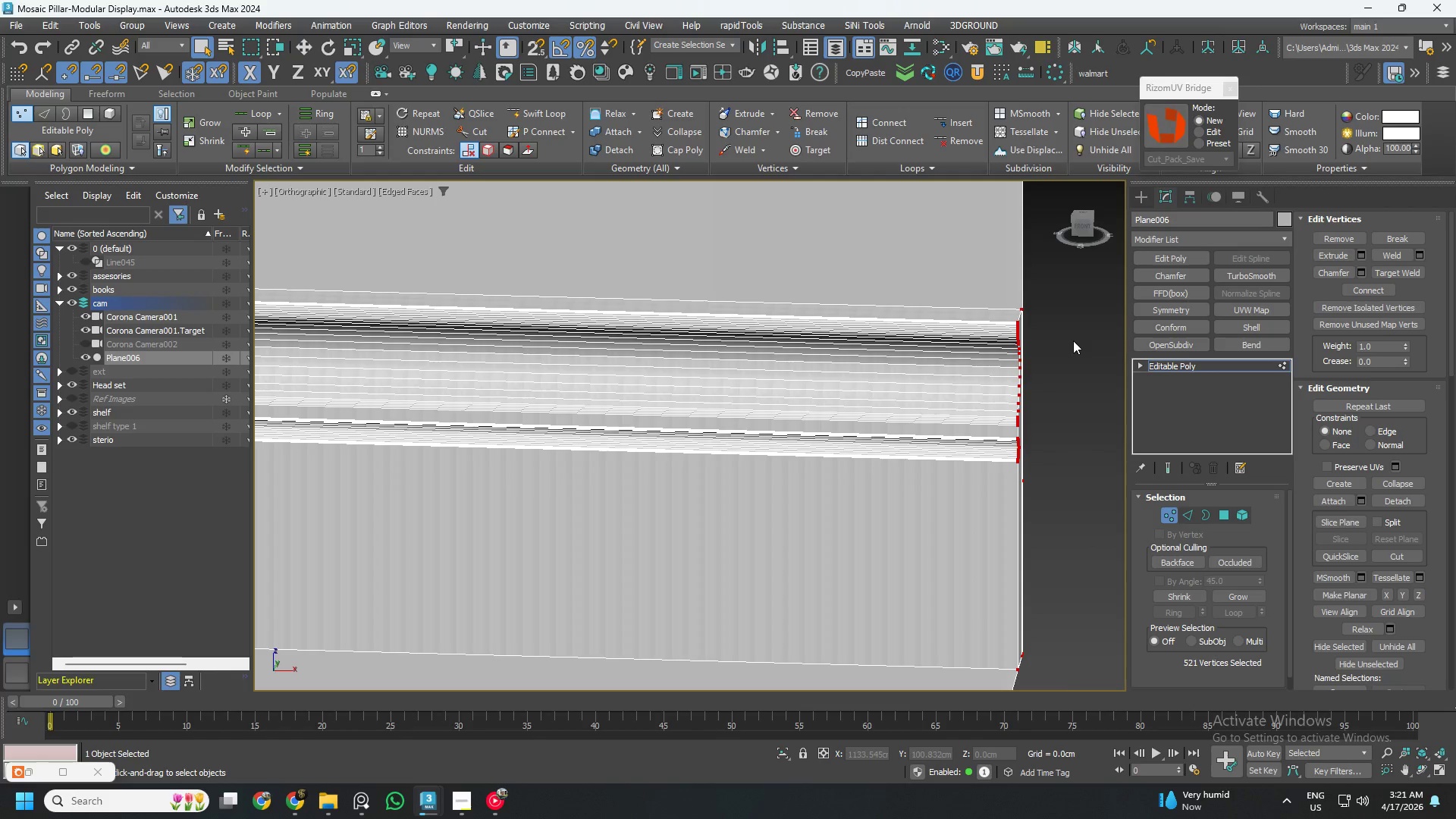 
key(2)
 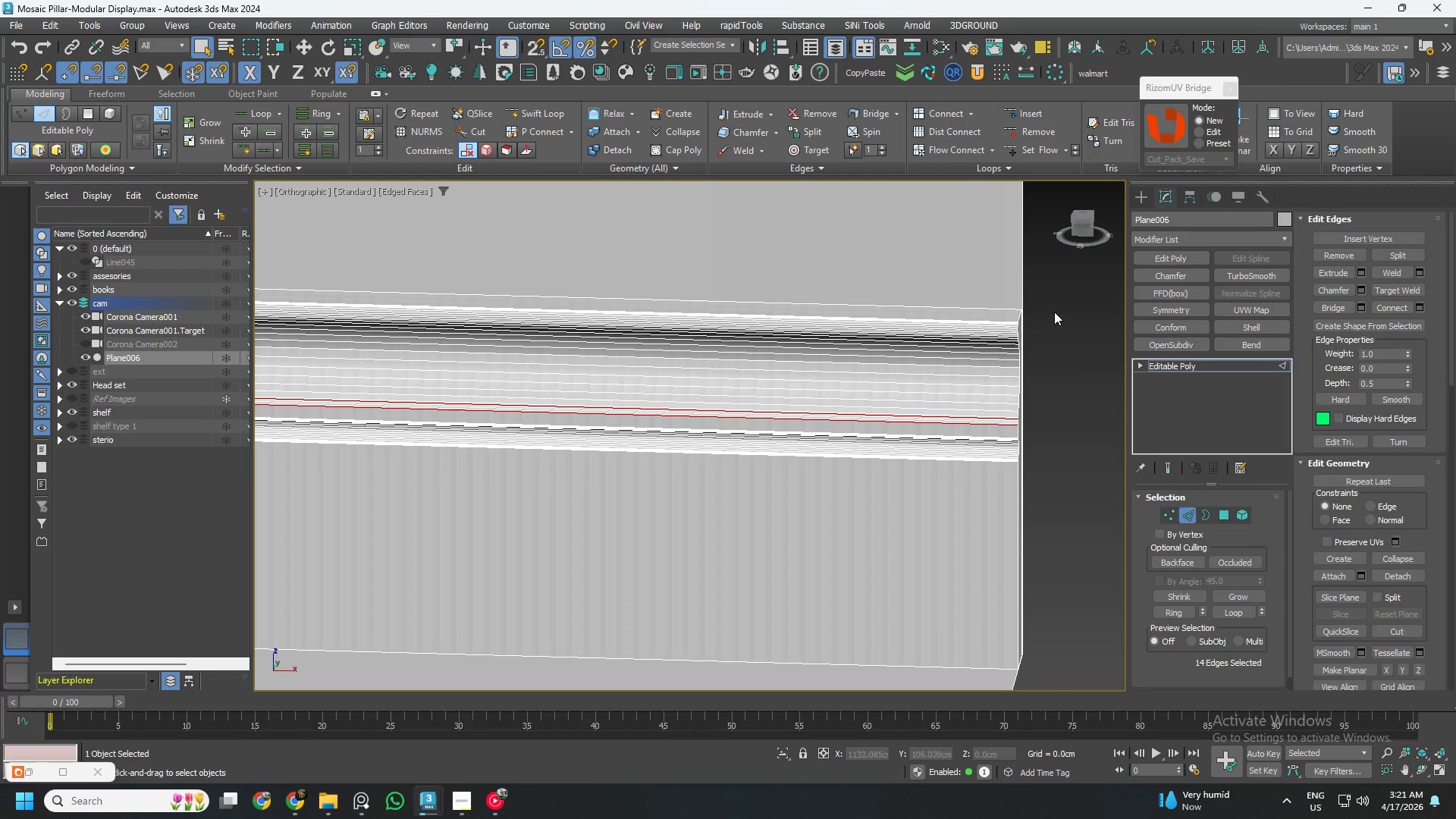 
scroll: coordinate [1051, 312], scroll_direction: down, amount: 1.0
 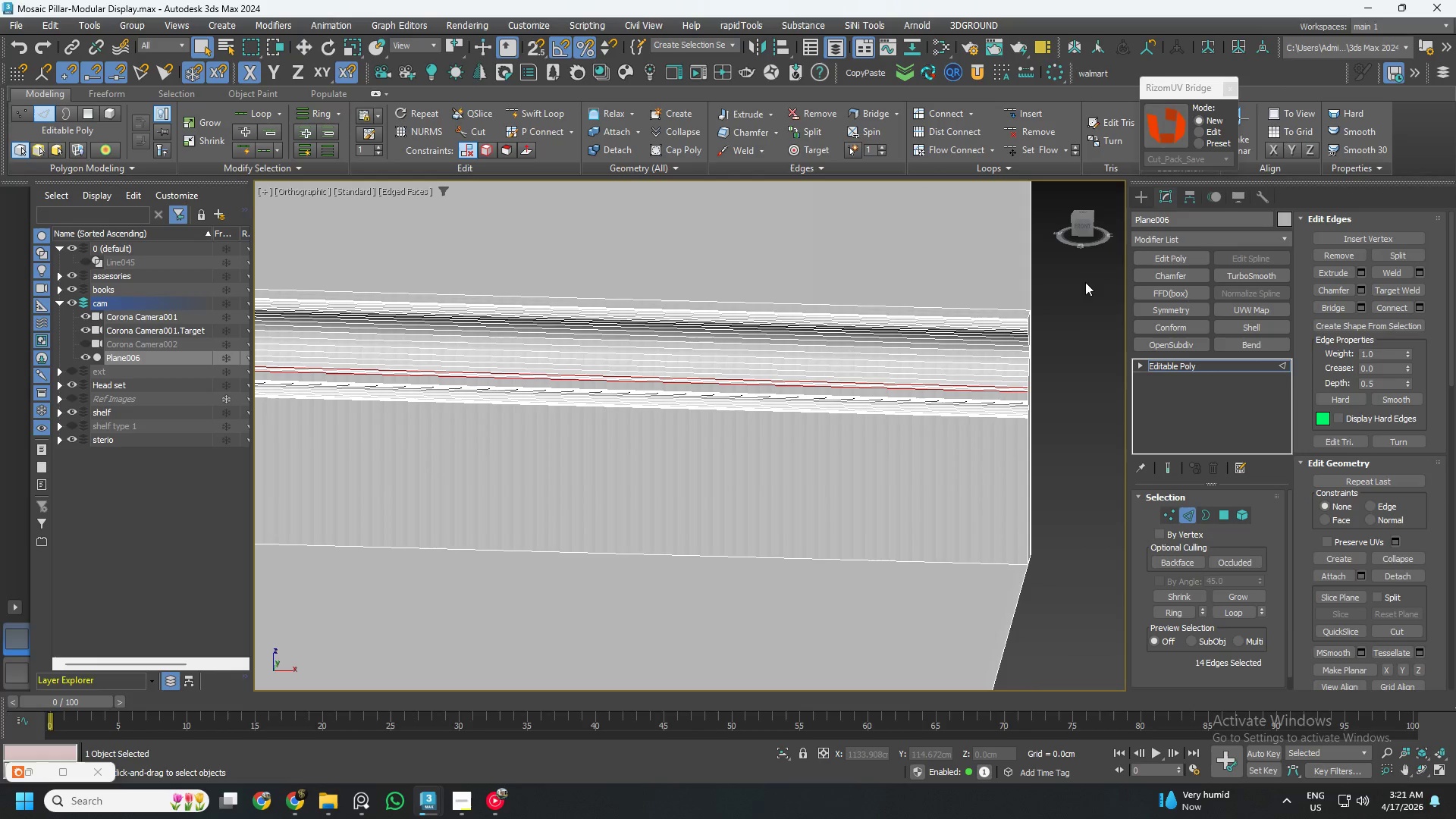 
left_click_drag(start_coordinate=[1085, 282], to_coordinate=[970, 606])
 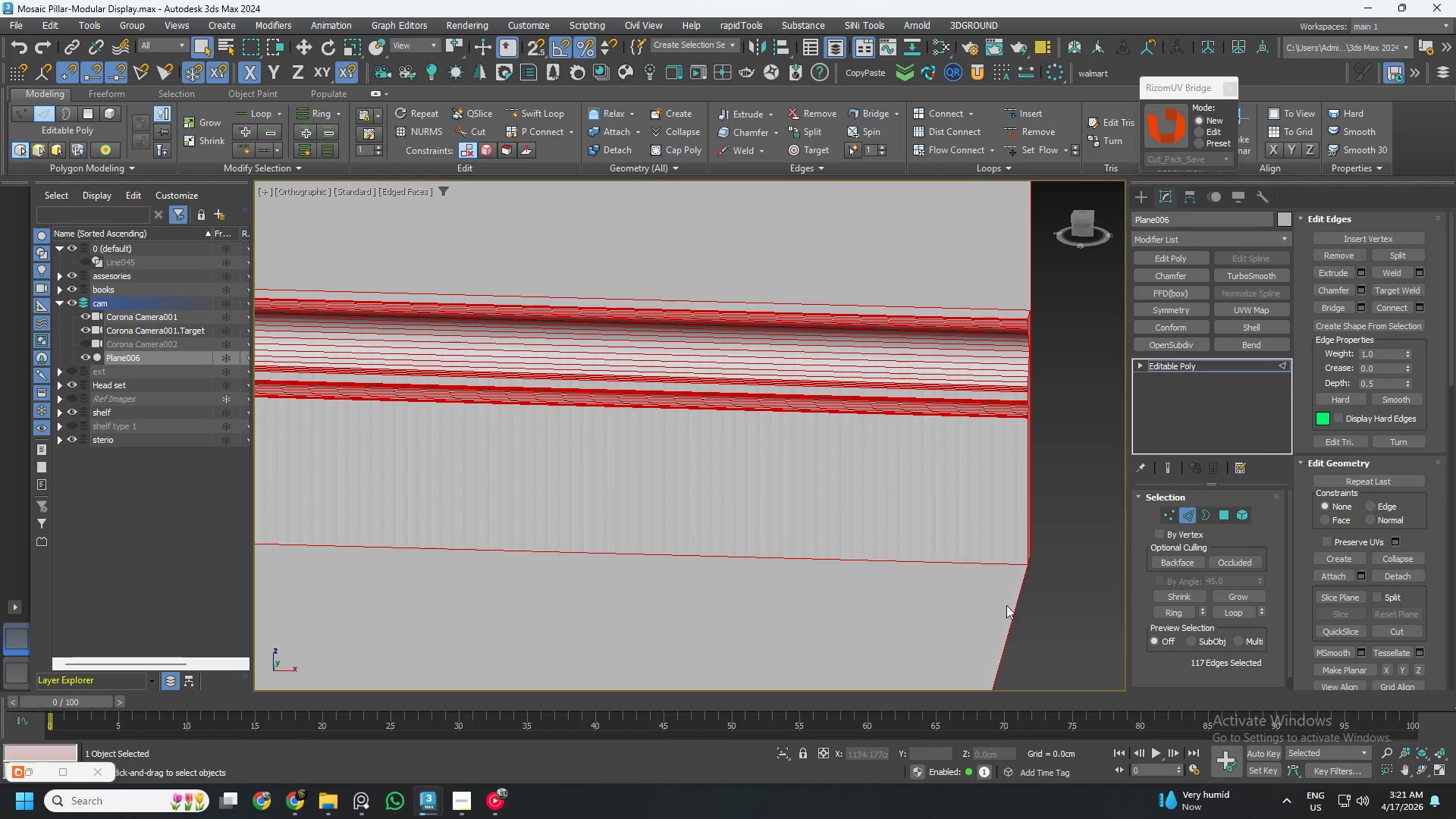 
hold_key(key=AltLeft, duration=2.98)
left_click_drag(start_coordinate=[1051, 634], to_coordinate=[915, 585])
 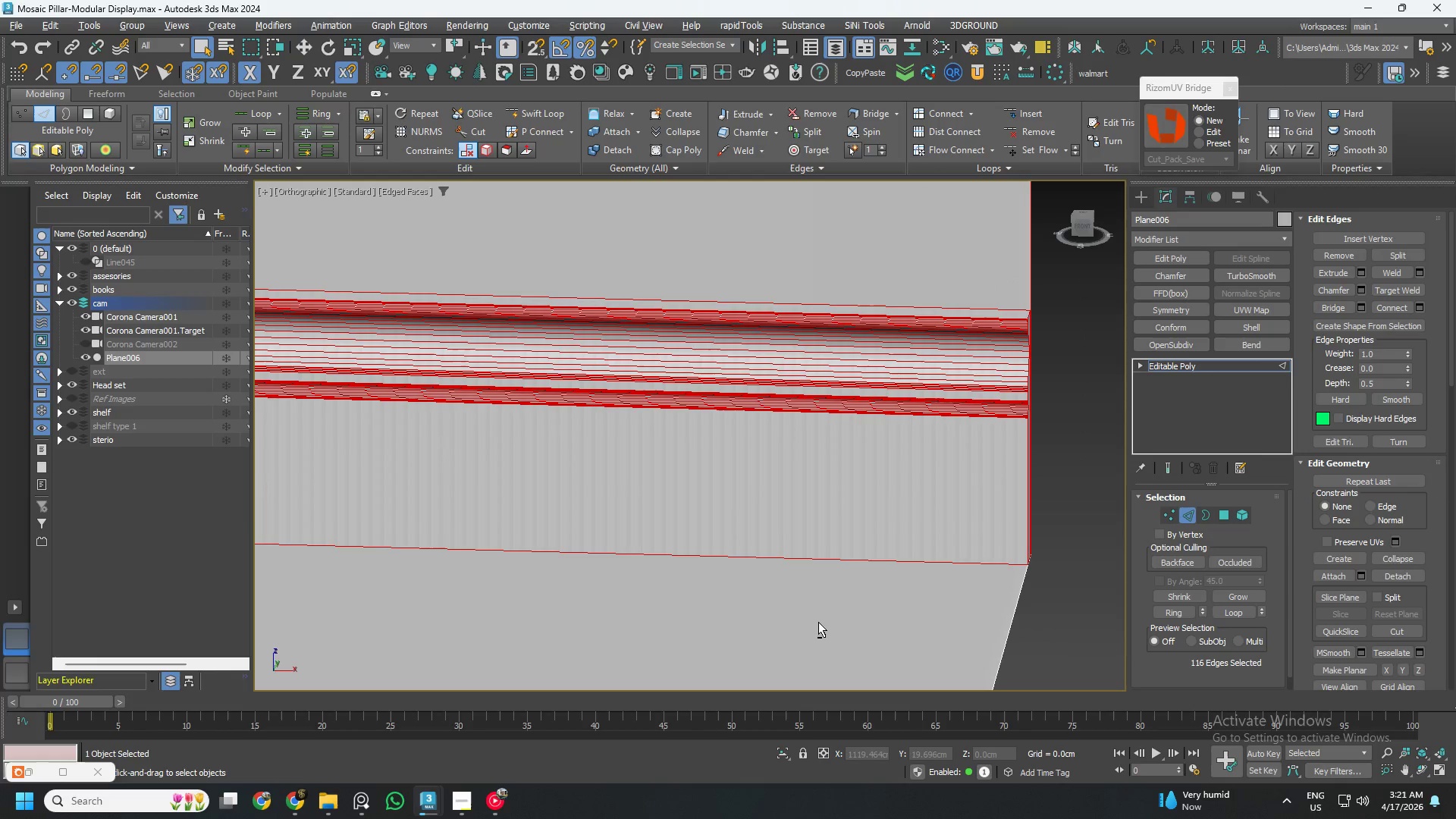 
left_click_drag(start_coordinate=[818, 622], to_coordinate=[767, 242])
 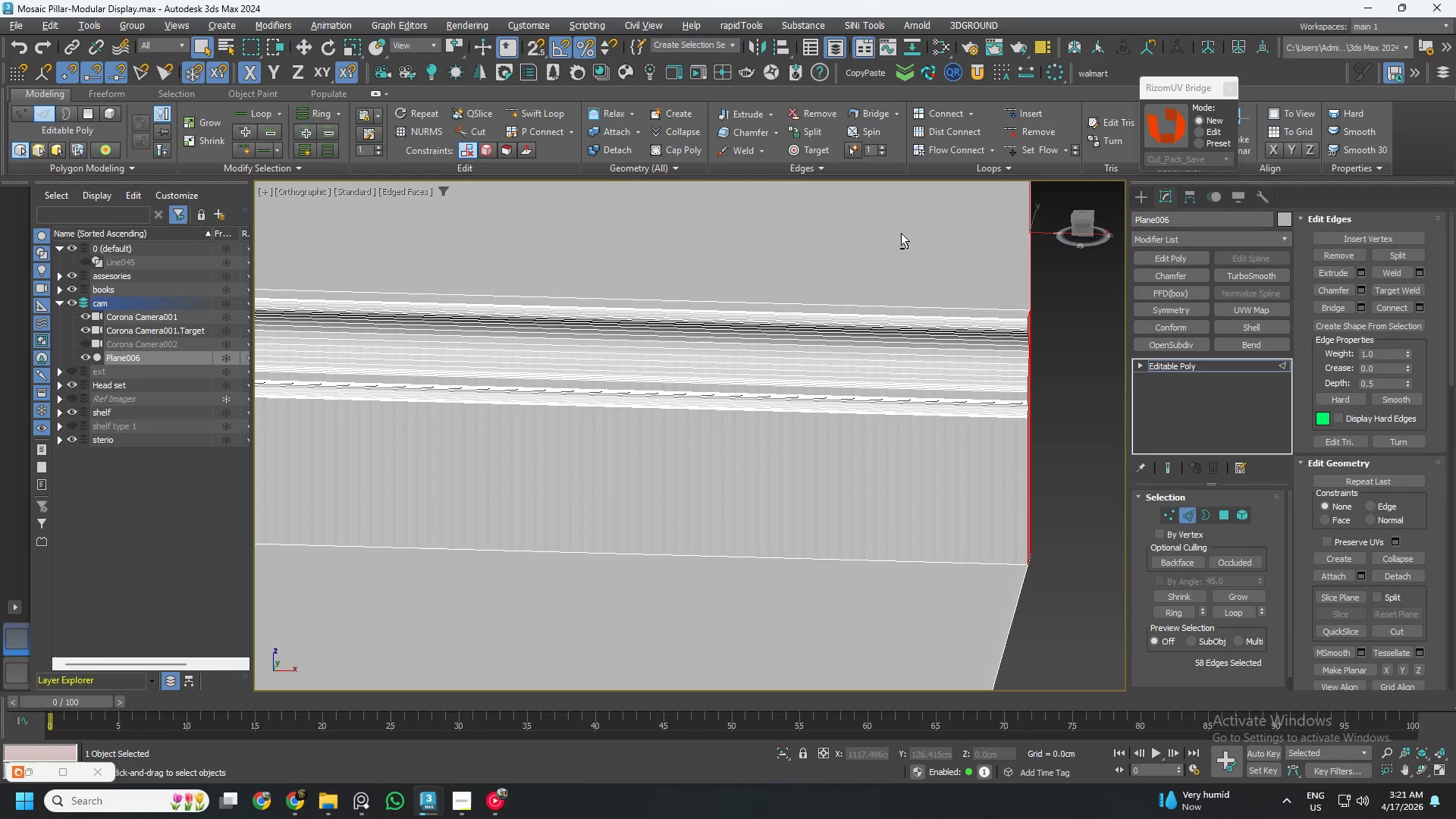 
left_click_drag(start_coordinate=[896, 229], to_coordinate=[1116, 270])
 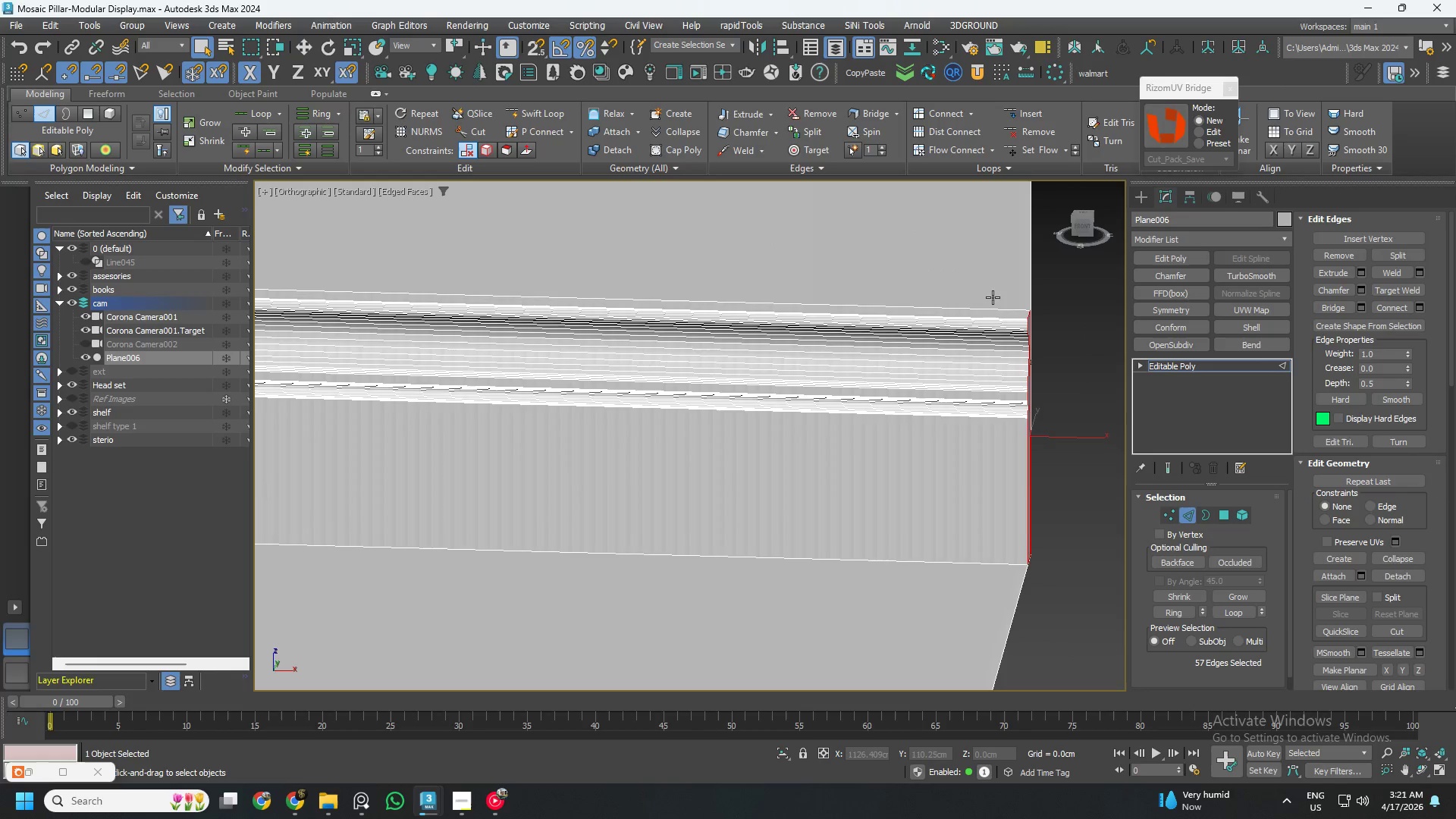 
scroll: coordinate [1032, 338], scroll_direction: down, amount: 10.0
 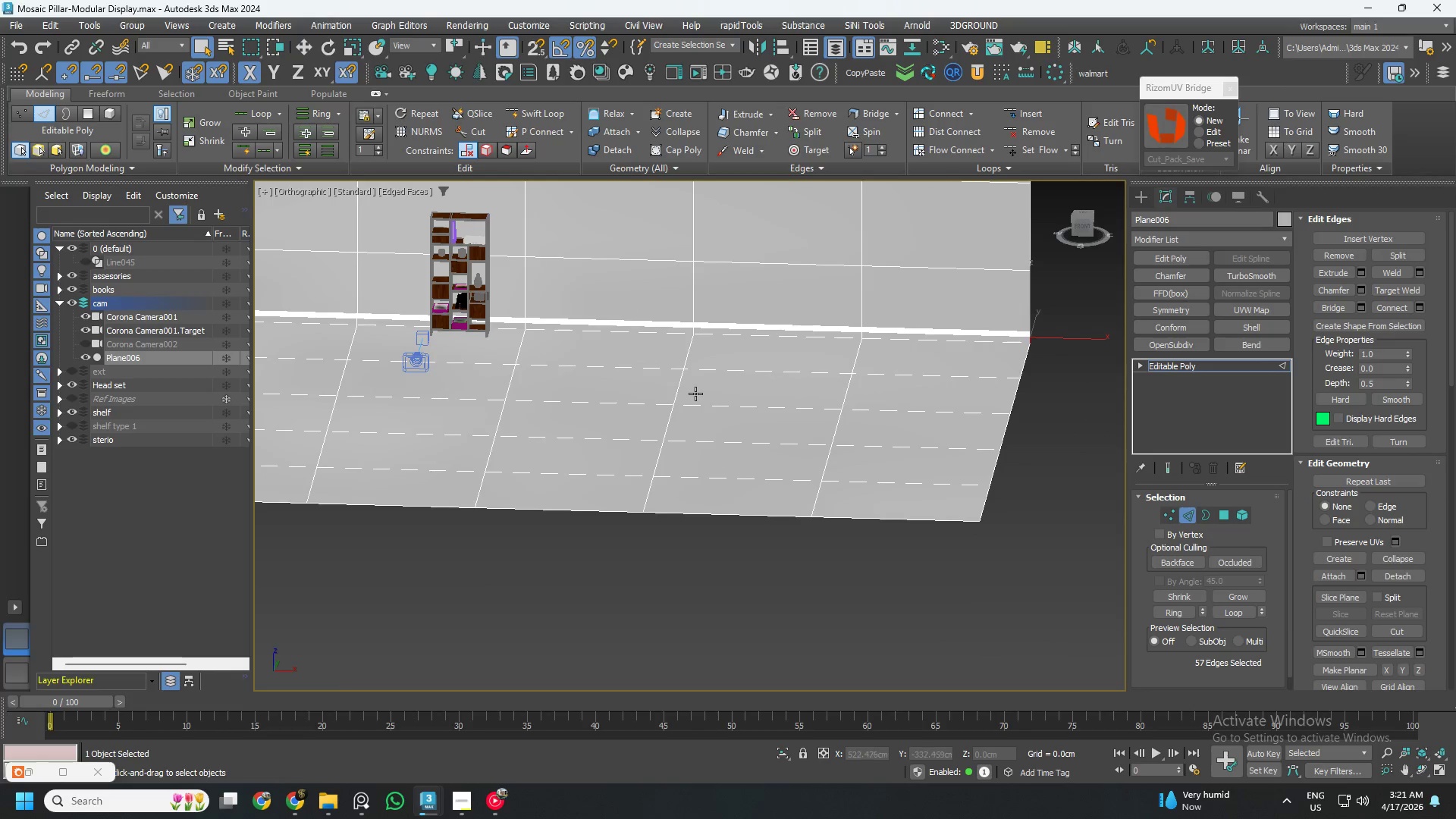 
hold_key(key=AltLeft, duration=0.45)
 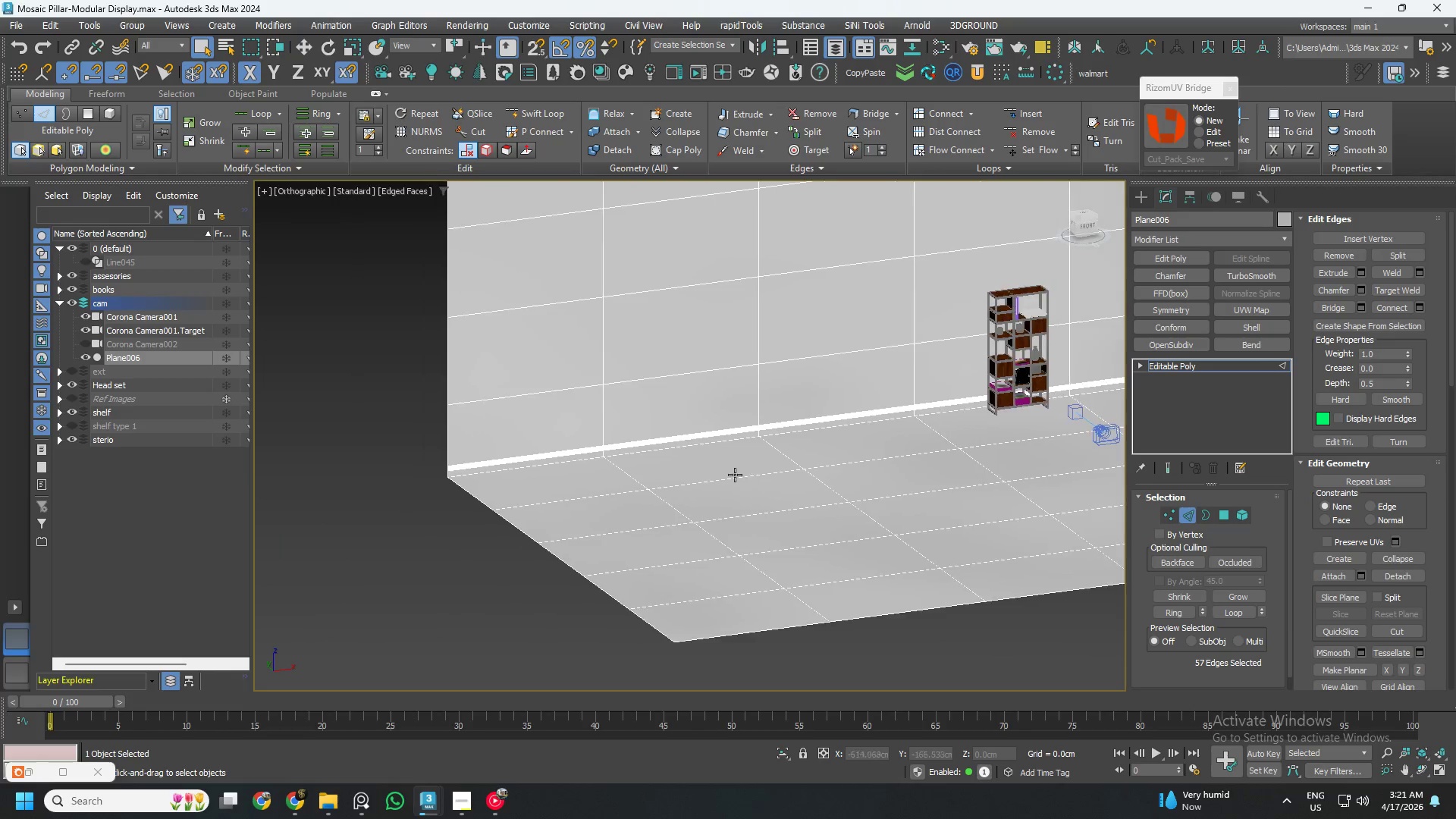 
scroll: coordinate [432, 467], scroll_direction: up, amount: 4.0
 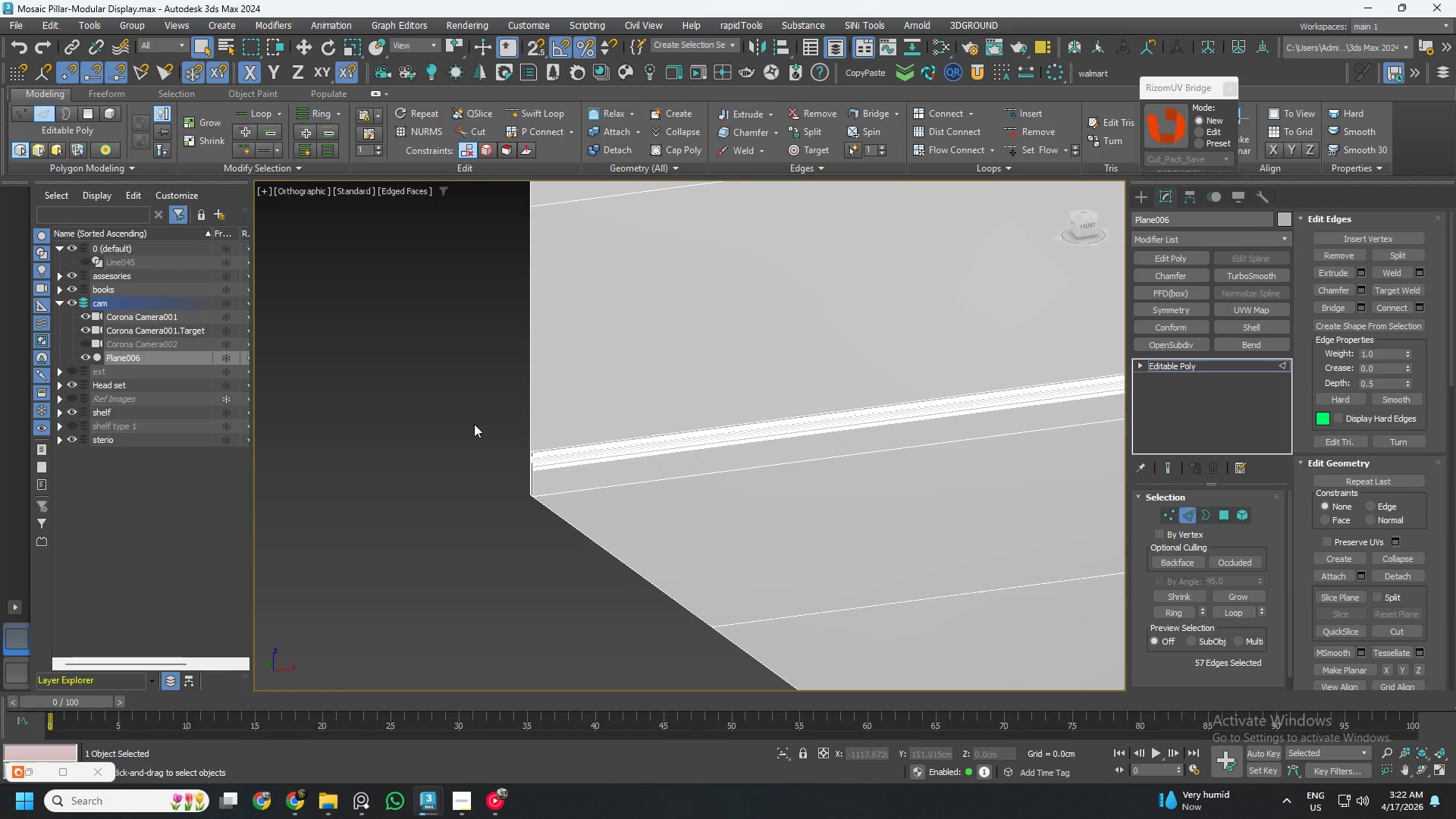 
hold_key(key=ControlLeft, duration=1.05)
left_click_drag(start_coordinate=[455, 406], to_coordinate=[598, 541])
 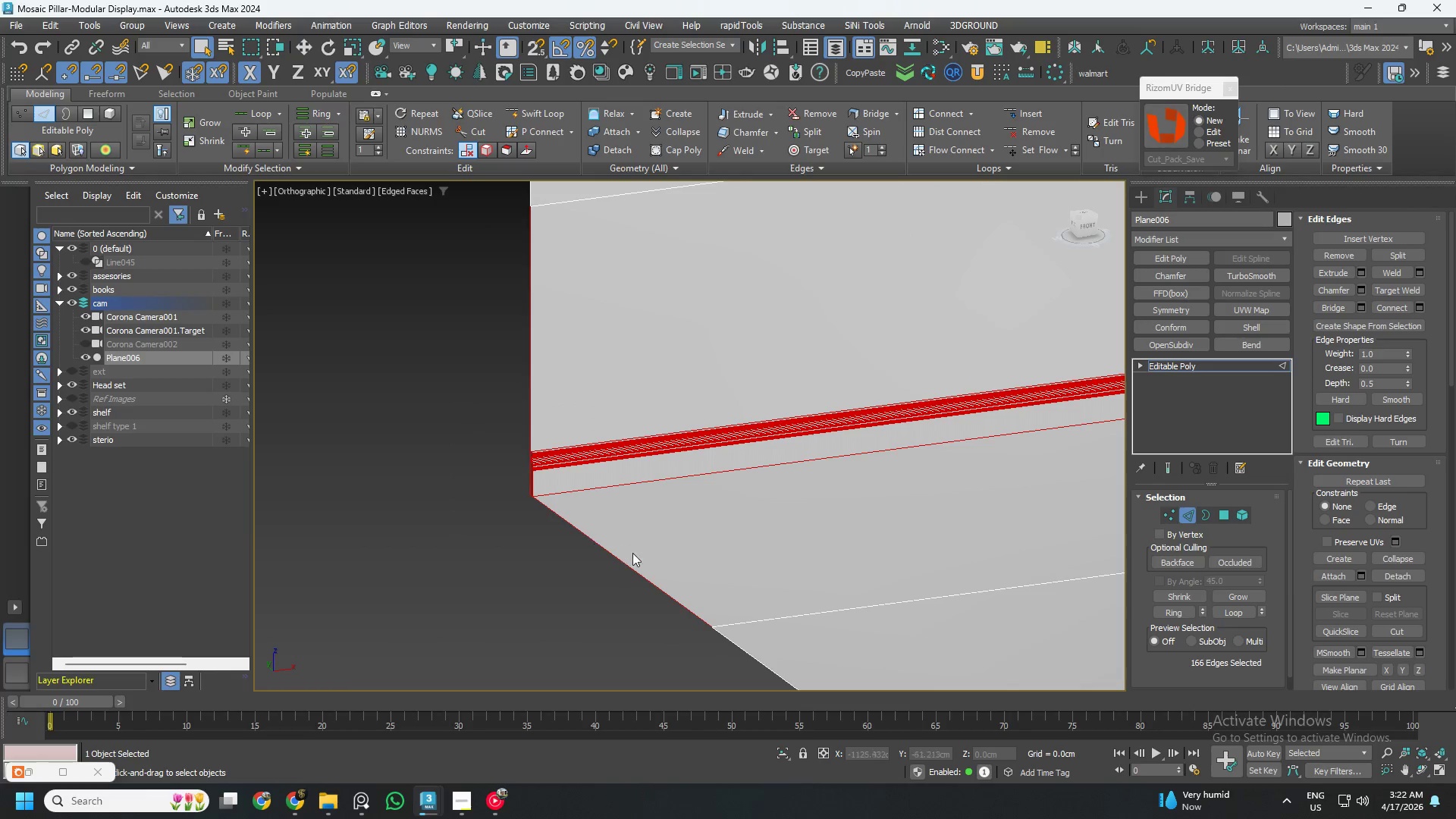 
hold_key(key=AltLeft, duration=2.77)
left_click_drag(start_coordinate=[587, 617], to_coordinate=[733, 519])
 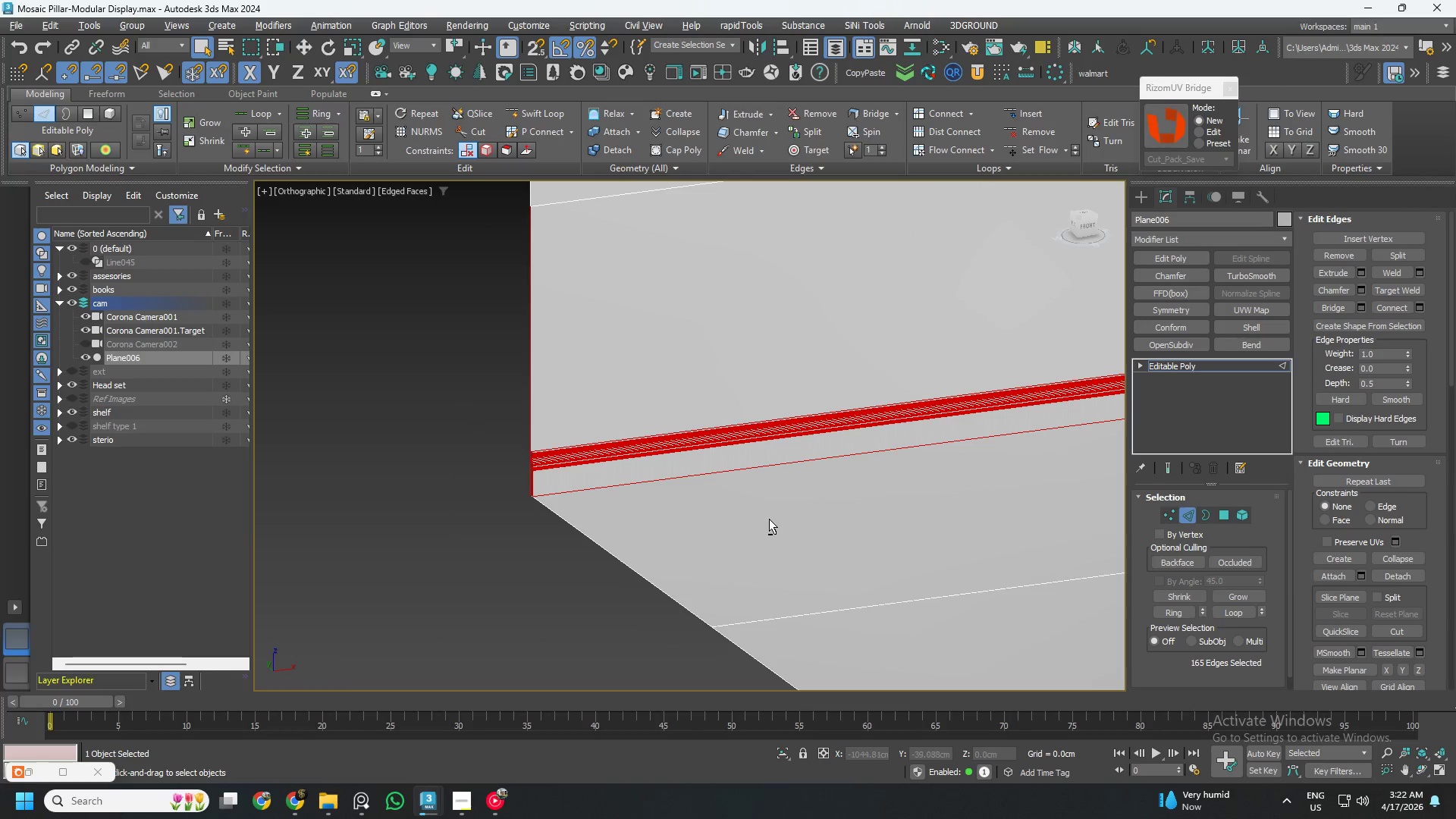 
left_click_drag(start_coordinate=[770, 518], to_coordinate=[692, 356])
 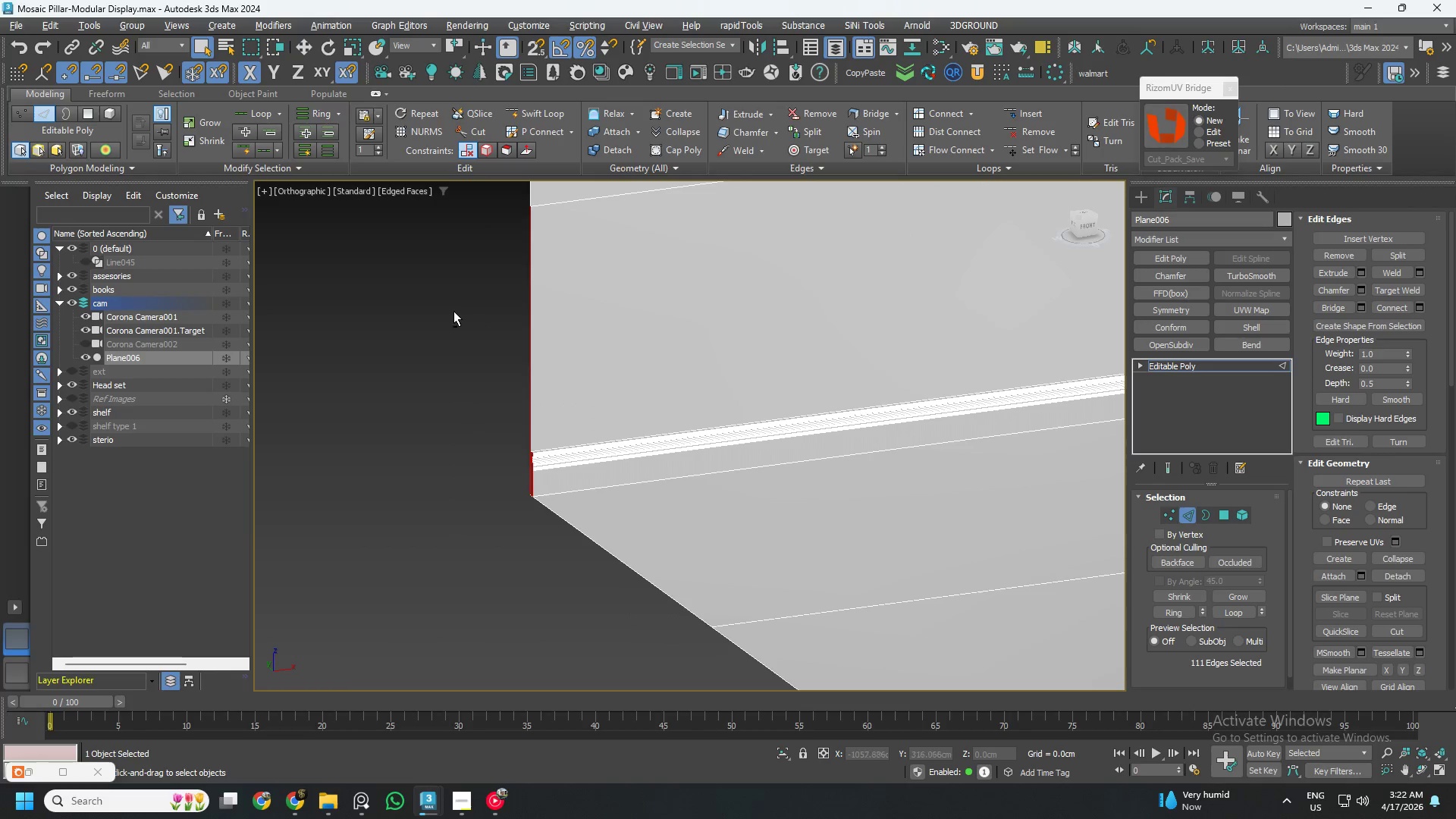 
left_click_drag(start_coordinate=[447, 307], to_coordinate=[667, 396])
 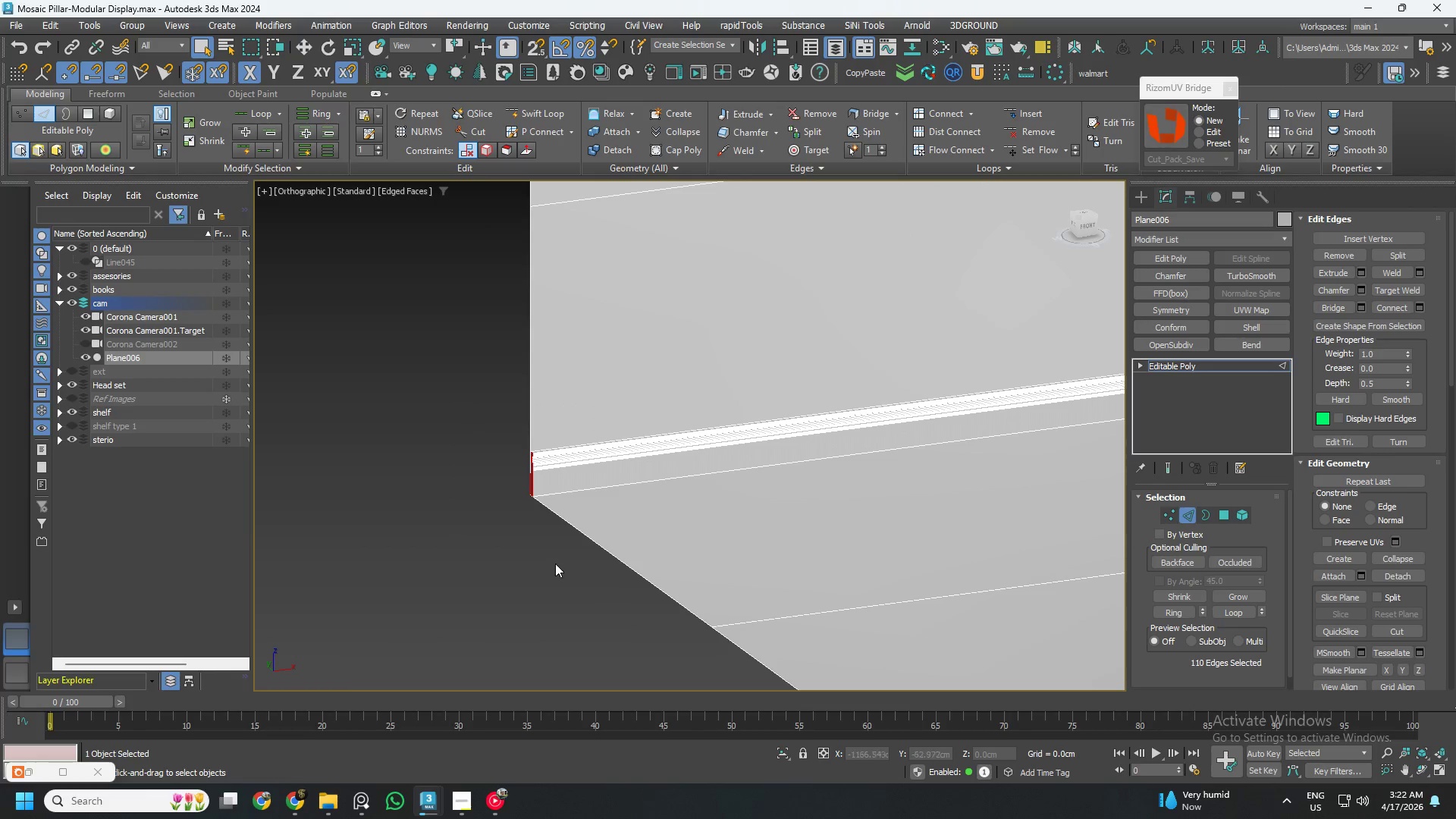 
scroll: coordinate [529, 490], scroll_direction: up, amount: 7.0
 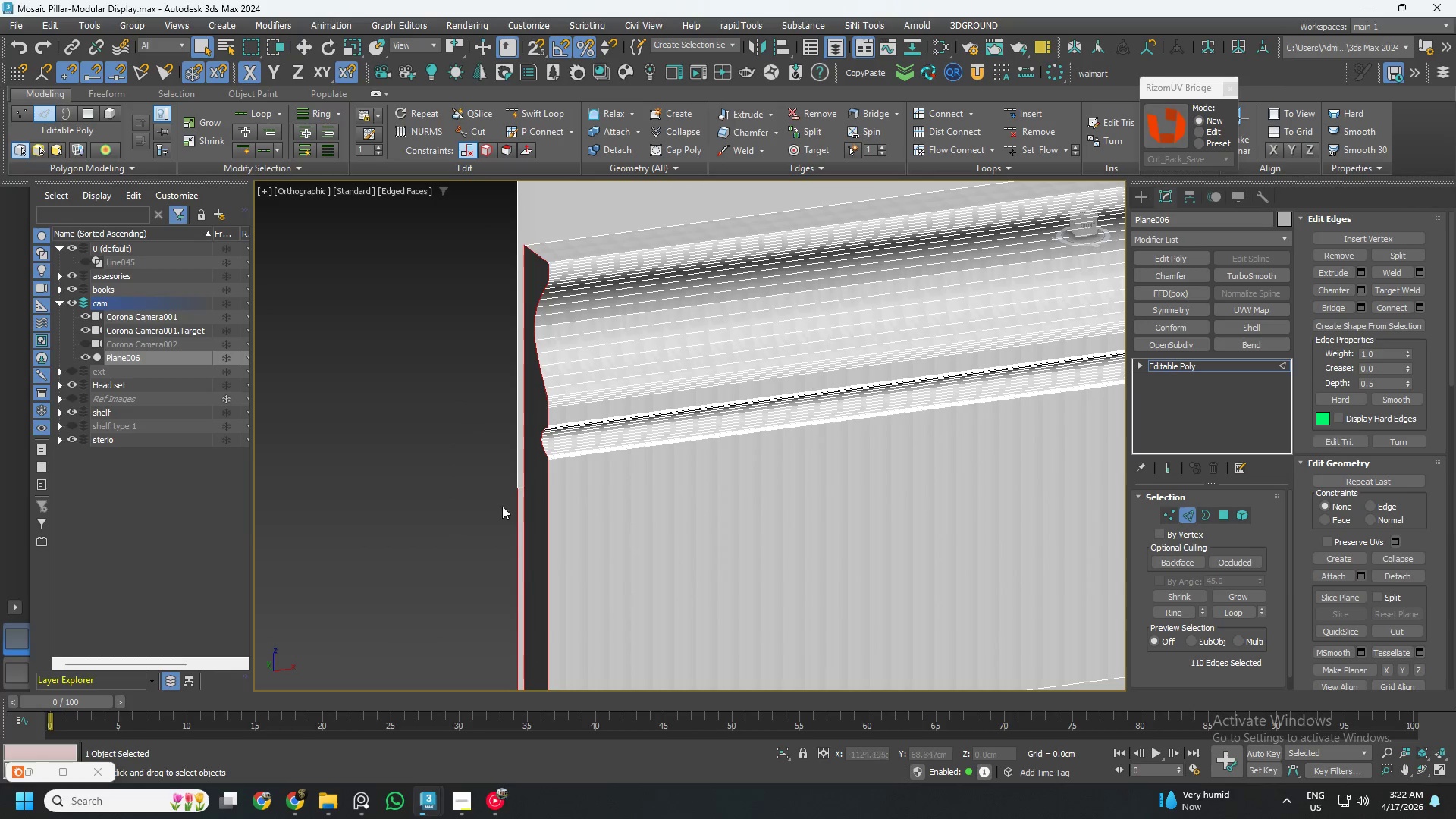 
hold_key(key=AltLeft, duration=0.58)
 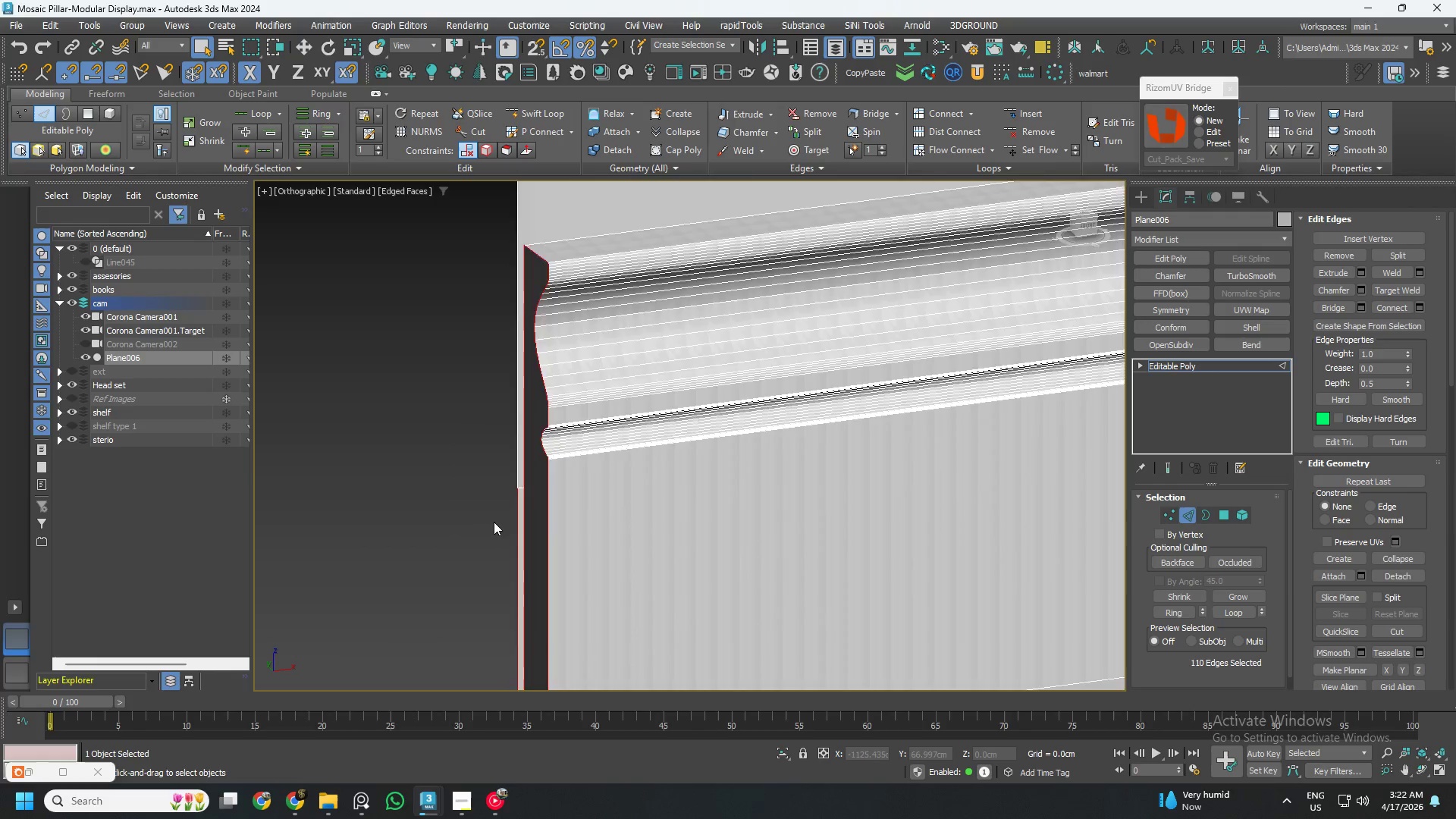 
hold_key(key=AltLeft, duration=1.24)
left_click_drag(start_coordinate=[534, 455], to_coordinate=[597, 505])
 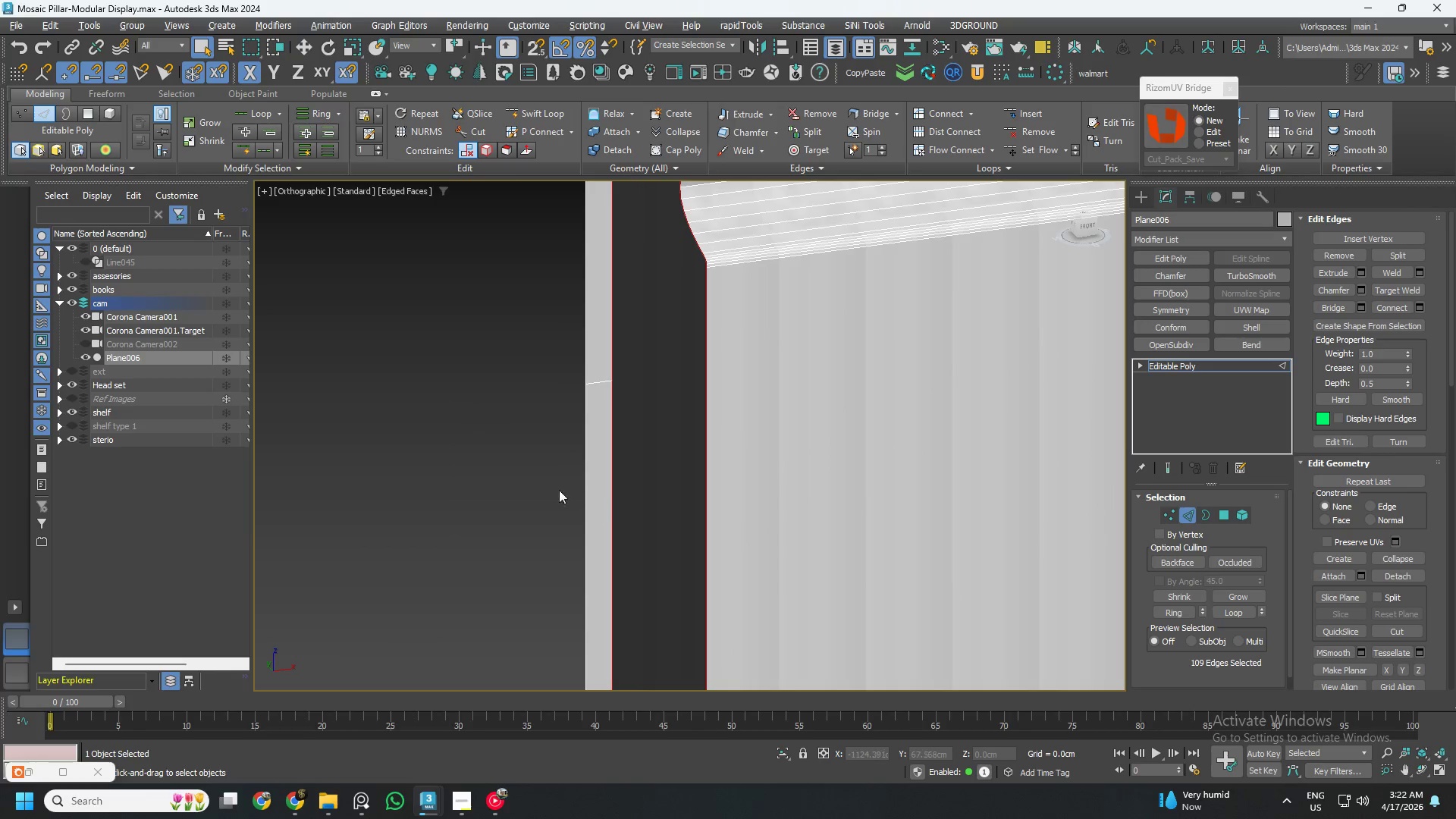 
scroll: coordinate [496, 524], scroll_direction: up, amount: 4.0
 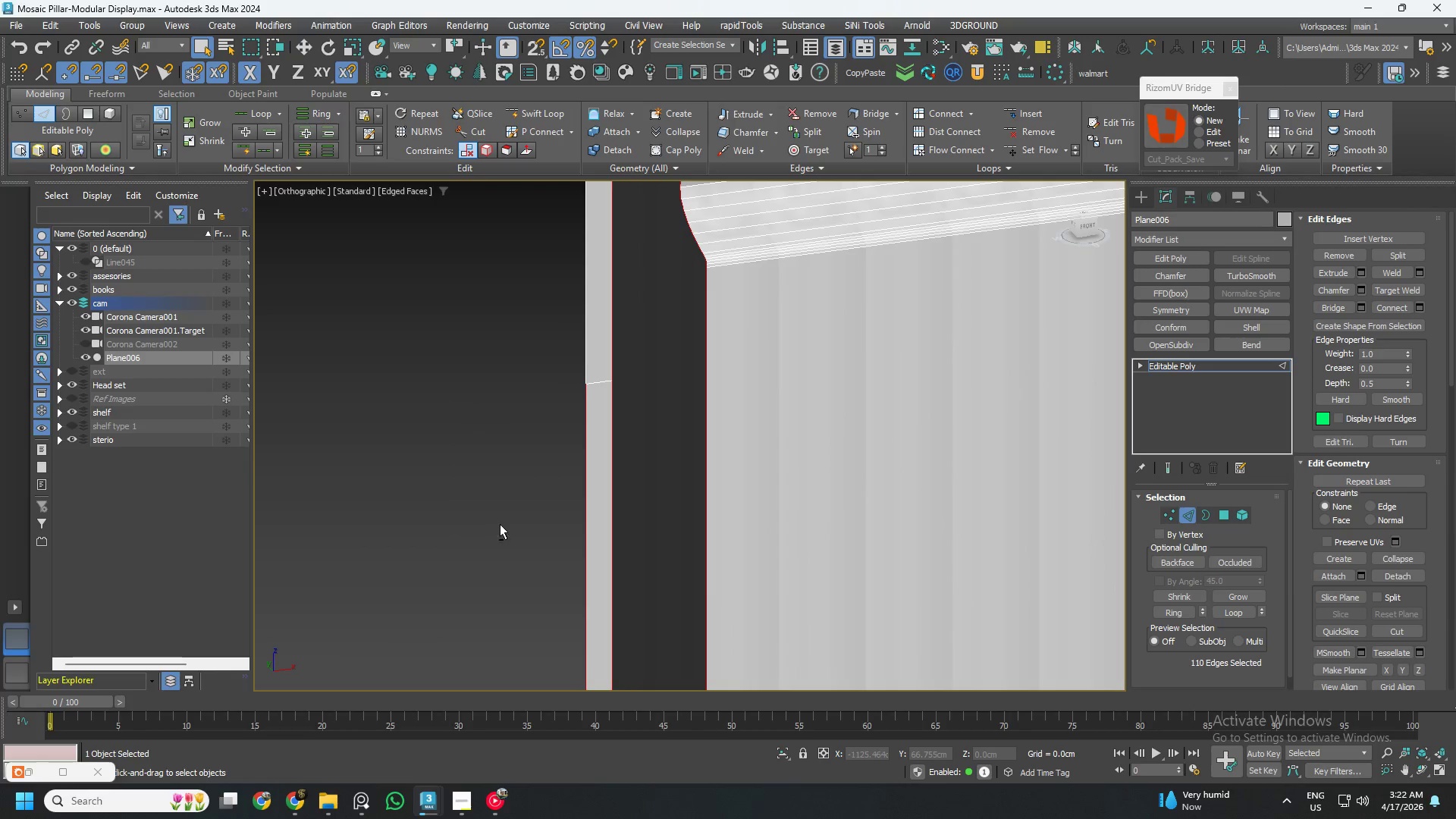 
scroll: coordinate [530, 477], scroll_direction: down, amount: 6.0
 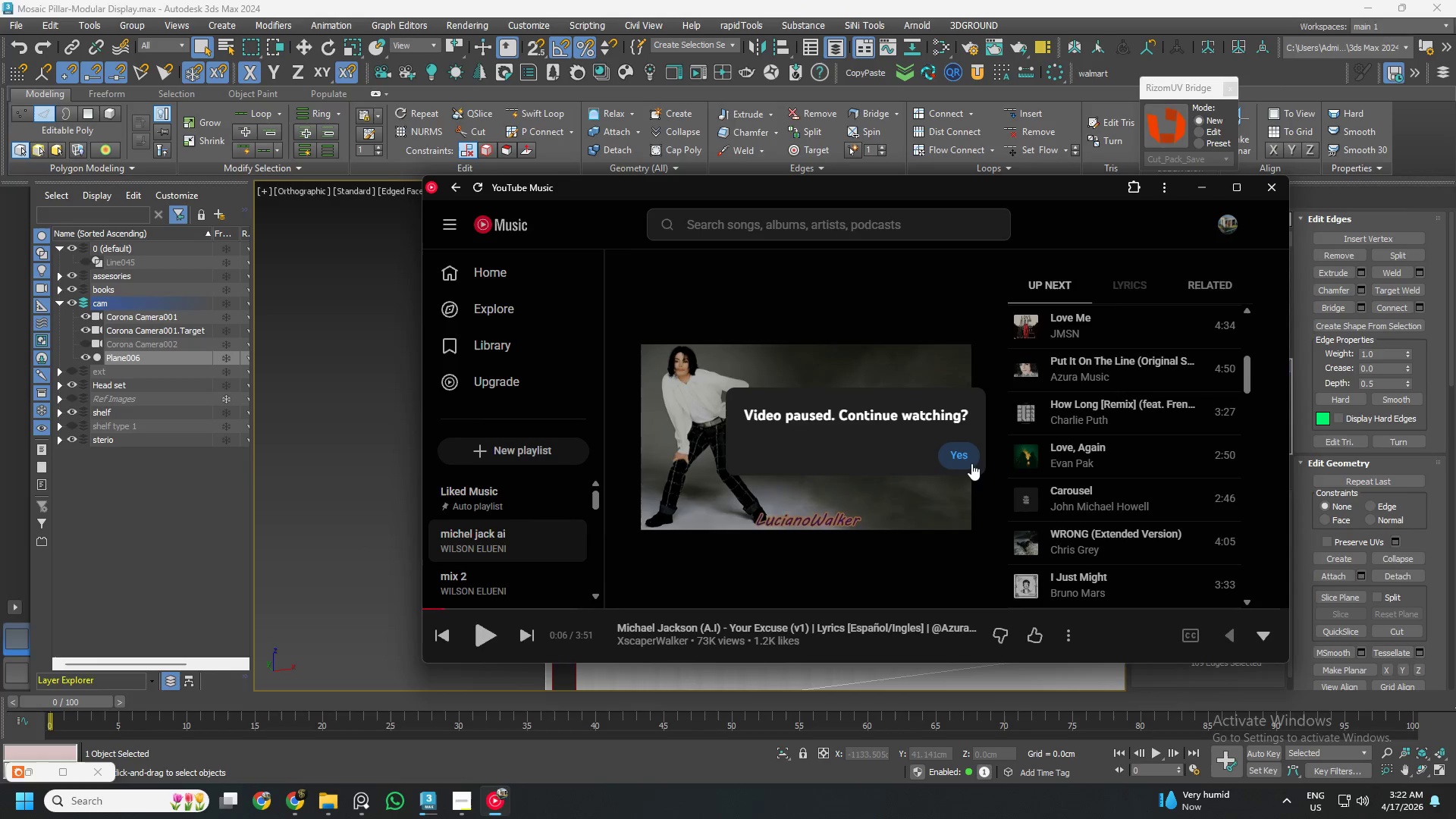 
left_click([965, 457])
 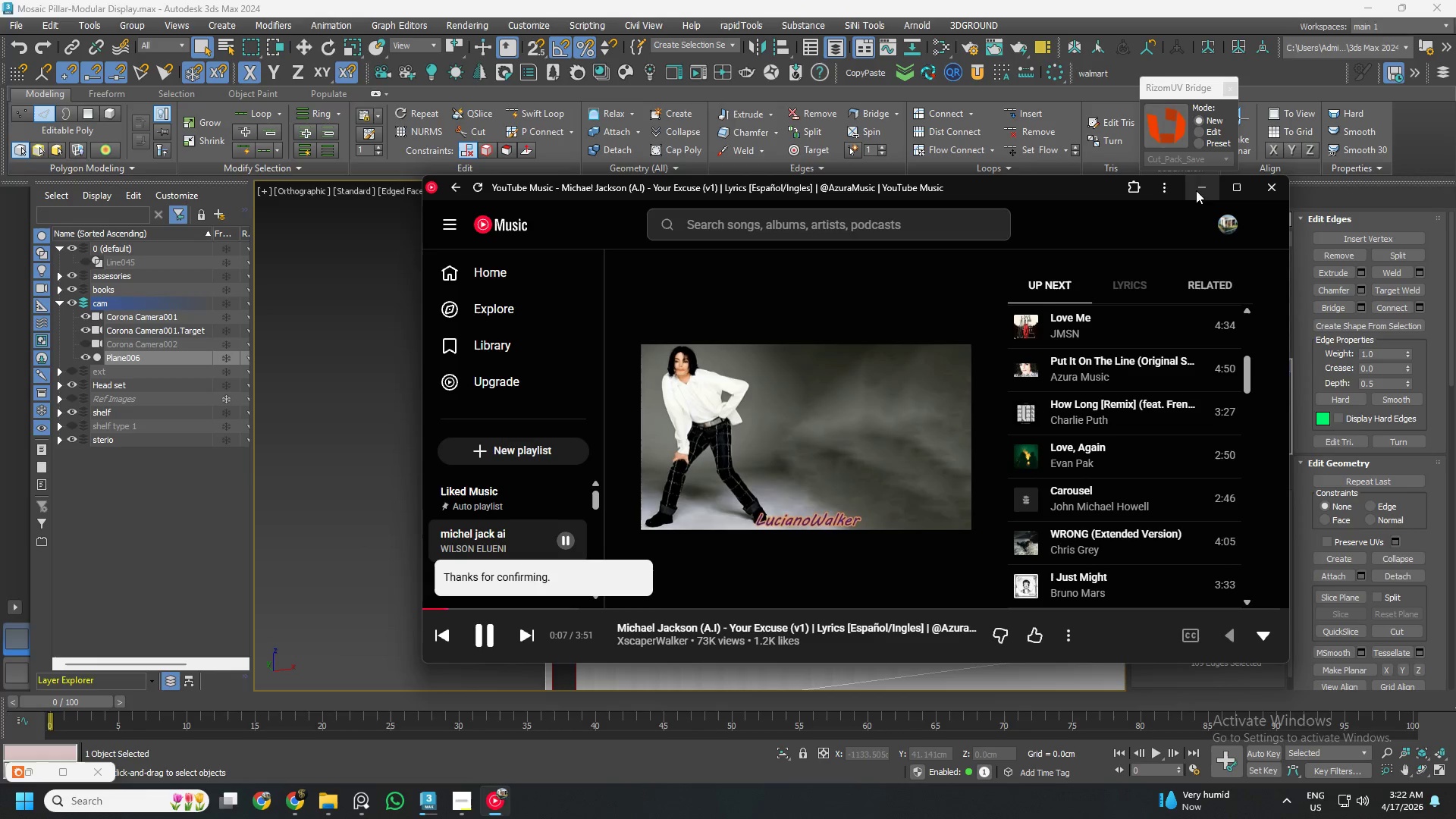 
left_click([1204, 186])
 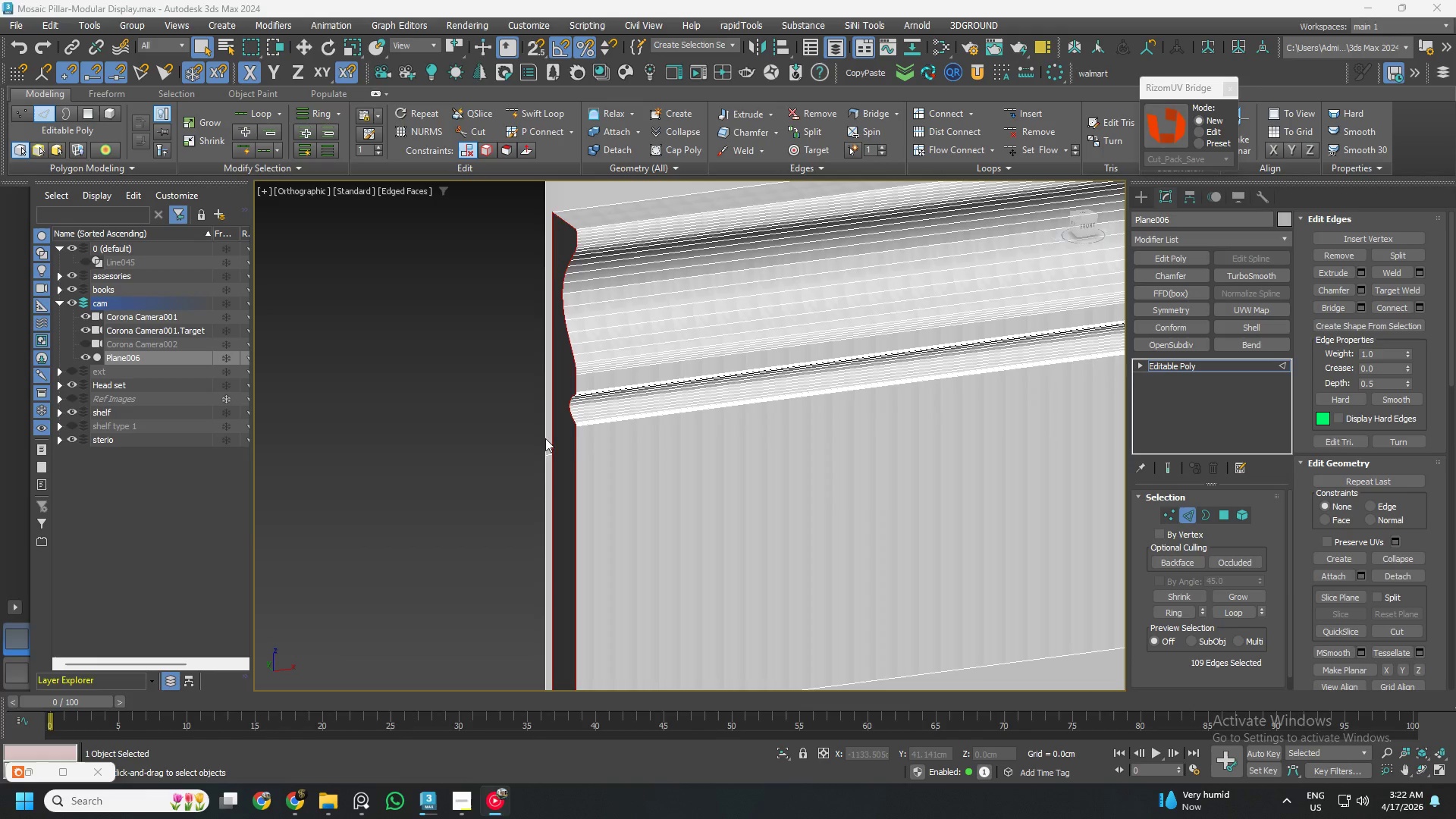 
scroll: coordinate [758, 459], scroll_direction: down, amount: 20.0
 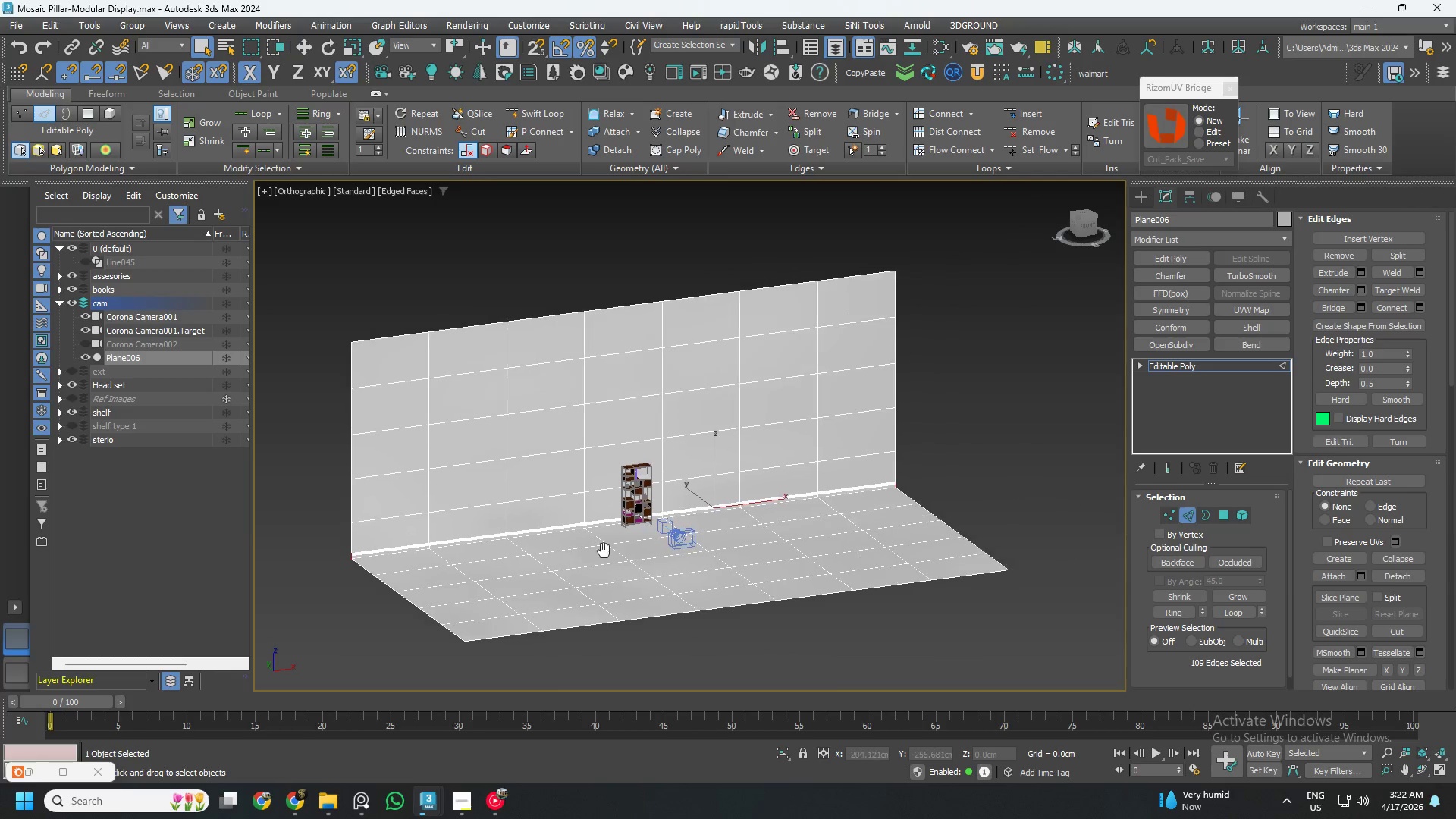 
hold_key(key=AltLeft, duration=0.62)
 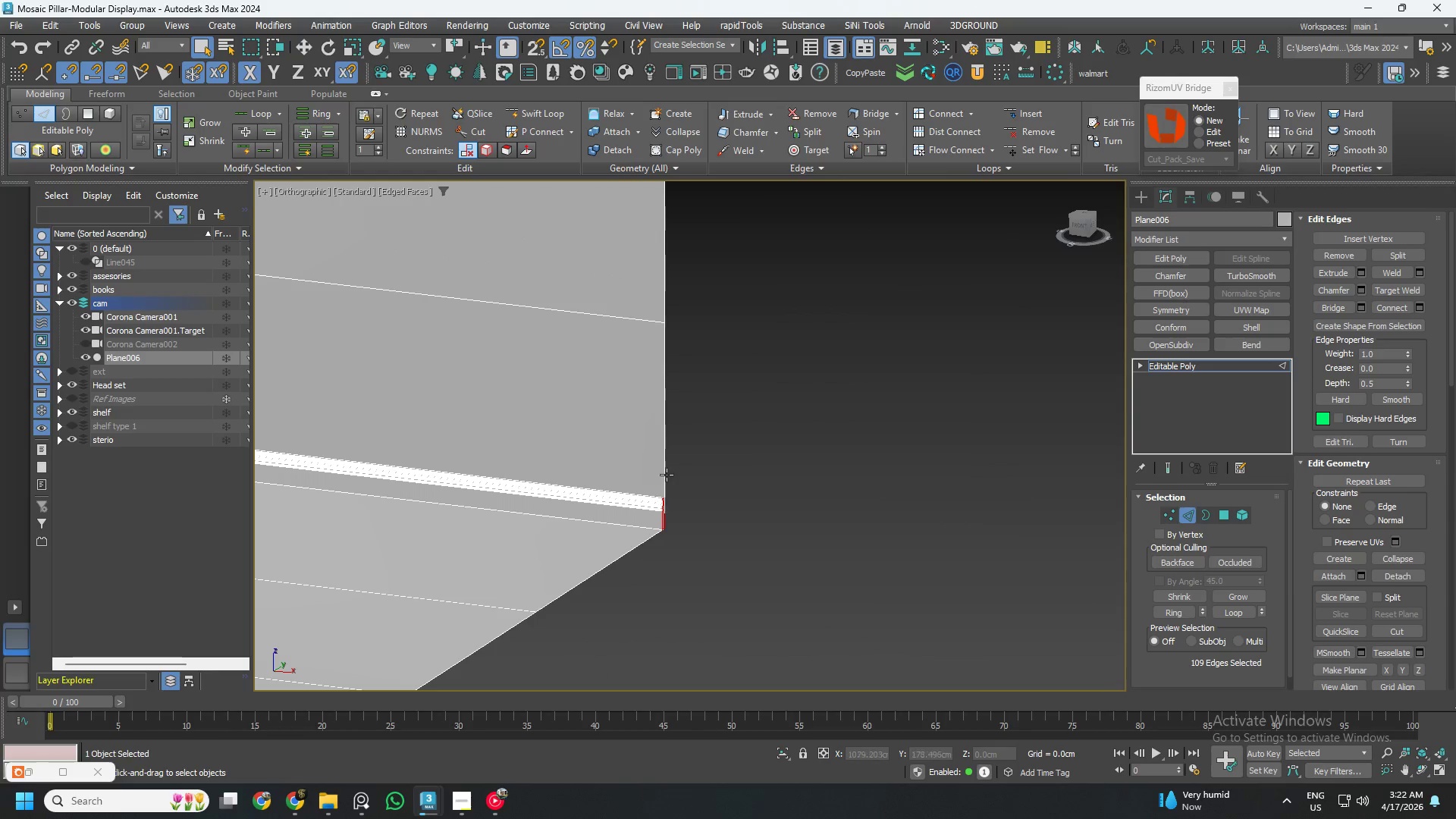 
scroll: coordinate [722, 424], scroll_direction: up, amount: 16.0
 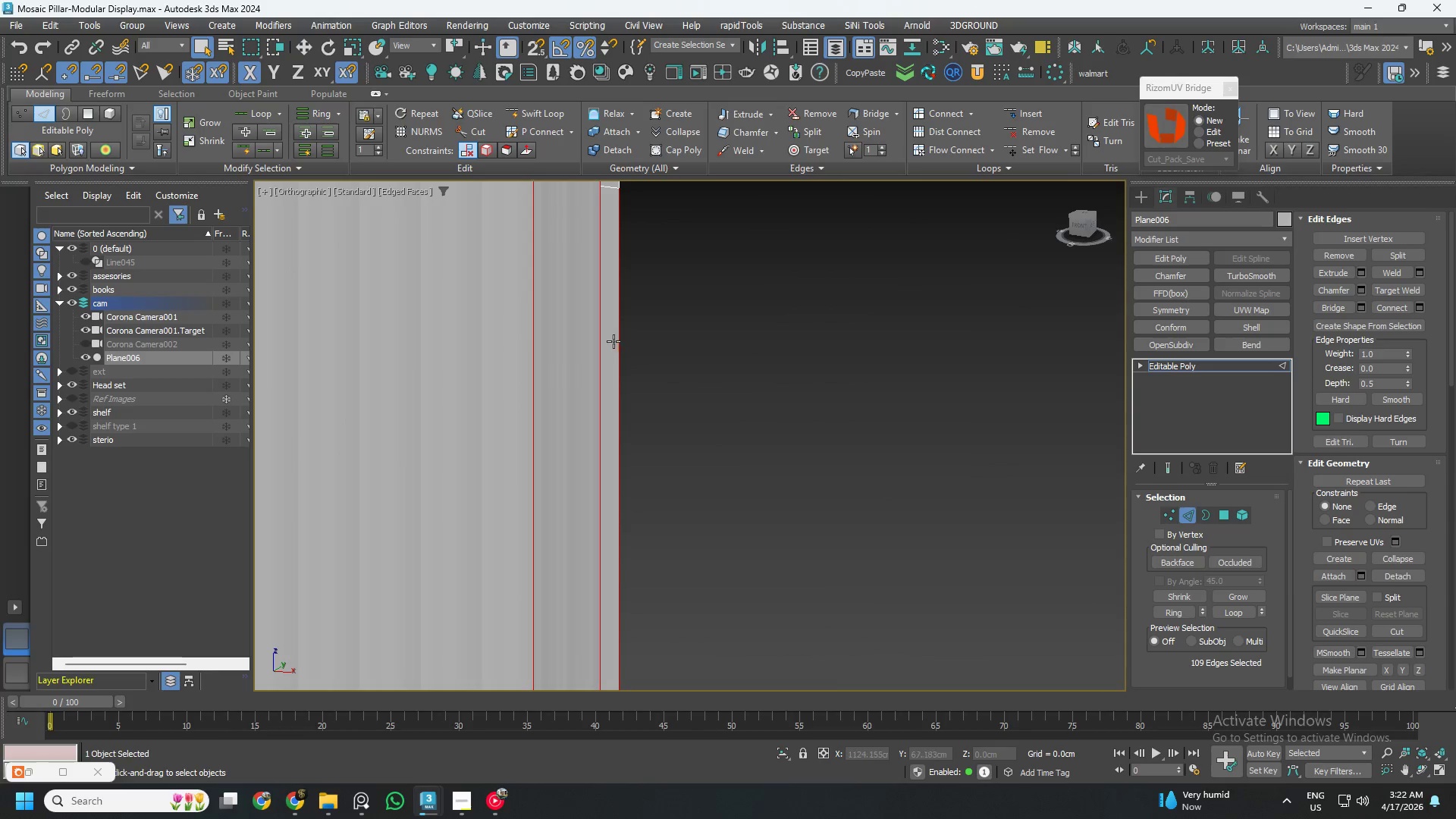 
hold_key(key=AltLeft, duration=0.91)
left_click_drag(start_coordinate=[642, 331], to_coordinate=[612, 364])
 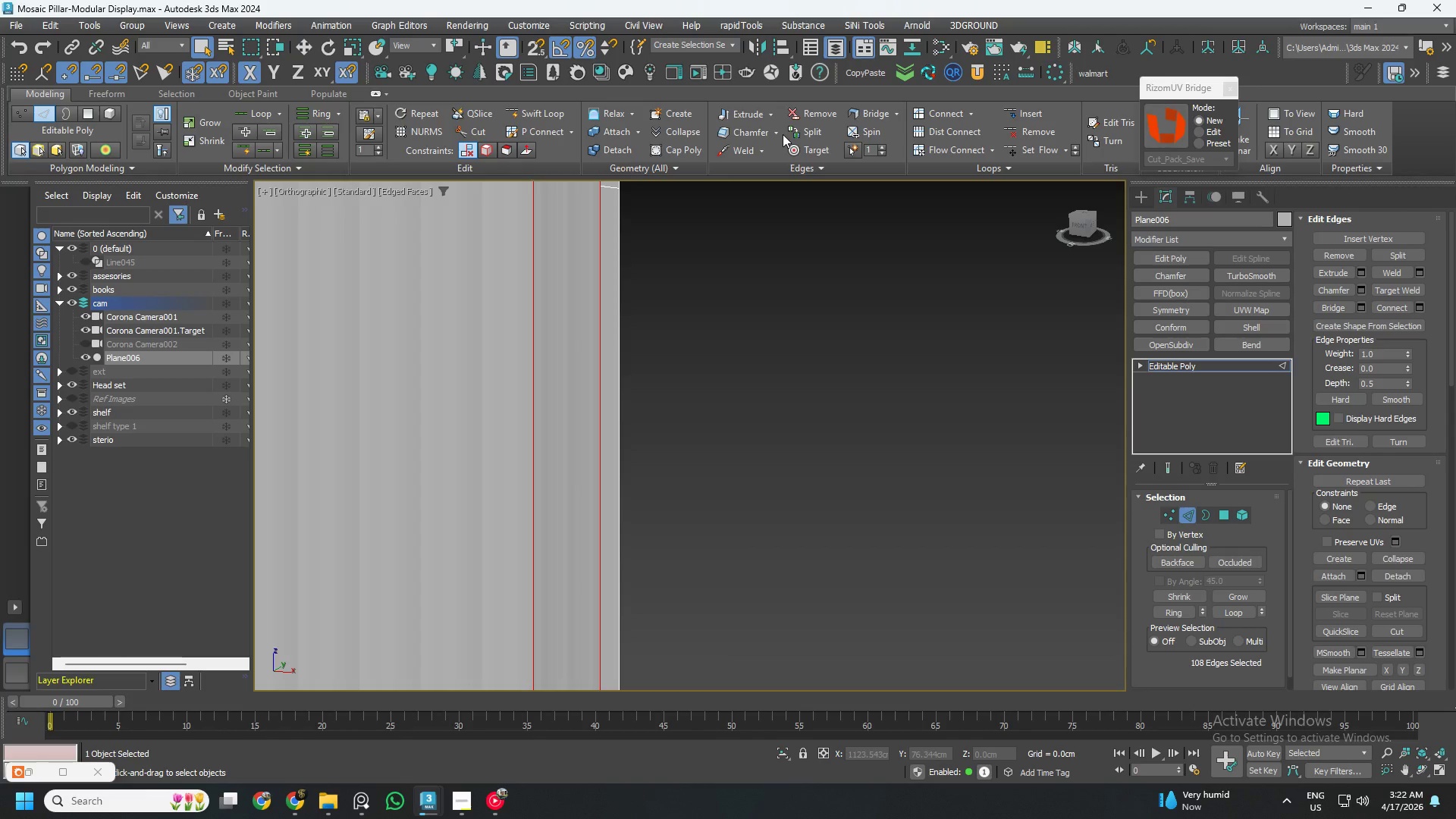 
left_click([775, 134])
 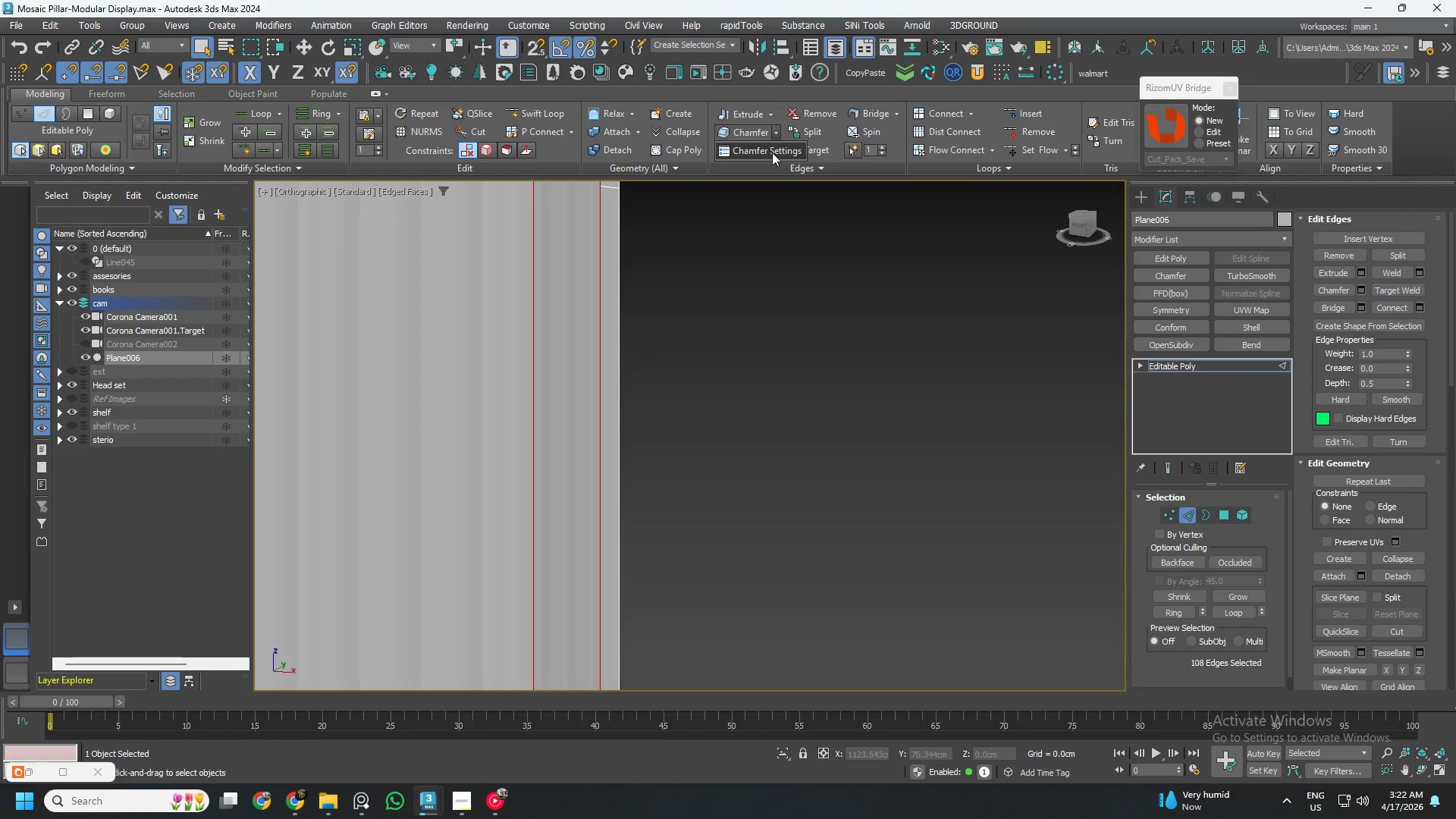 
left_click([772, 152])
 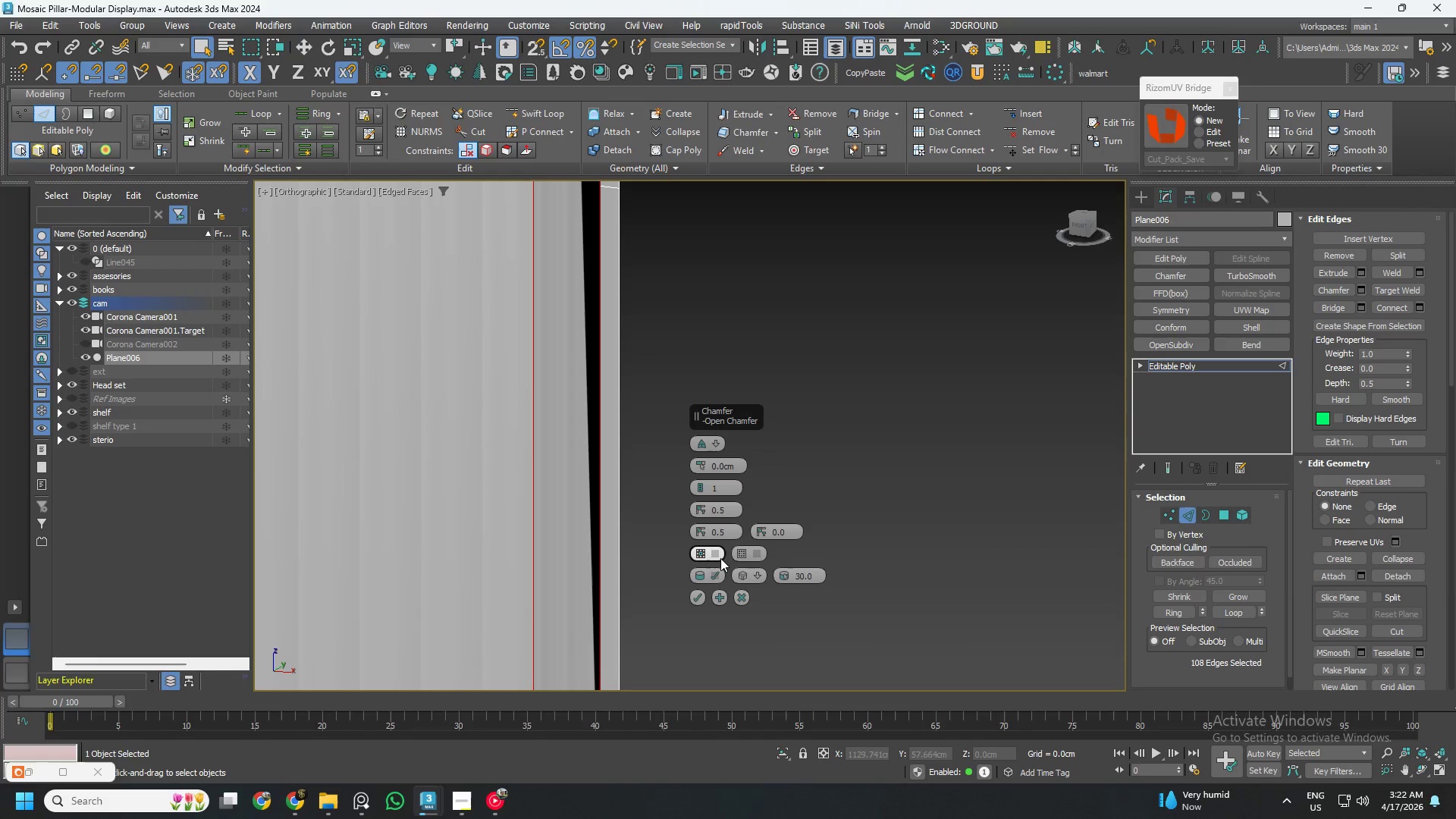 
left_click([704, 463])
 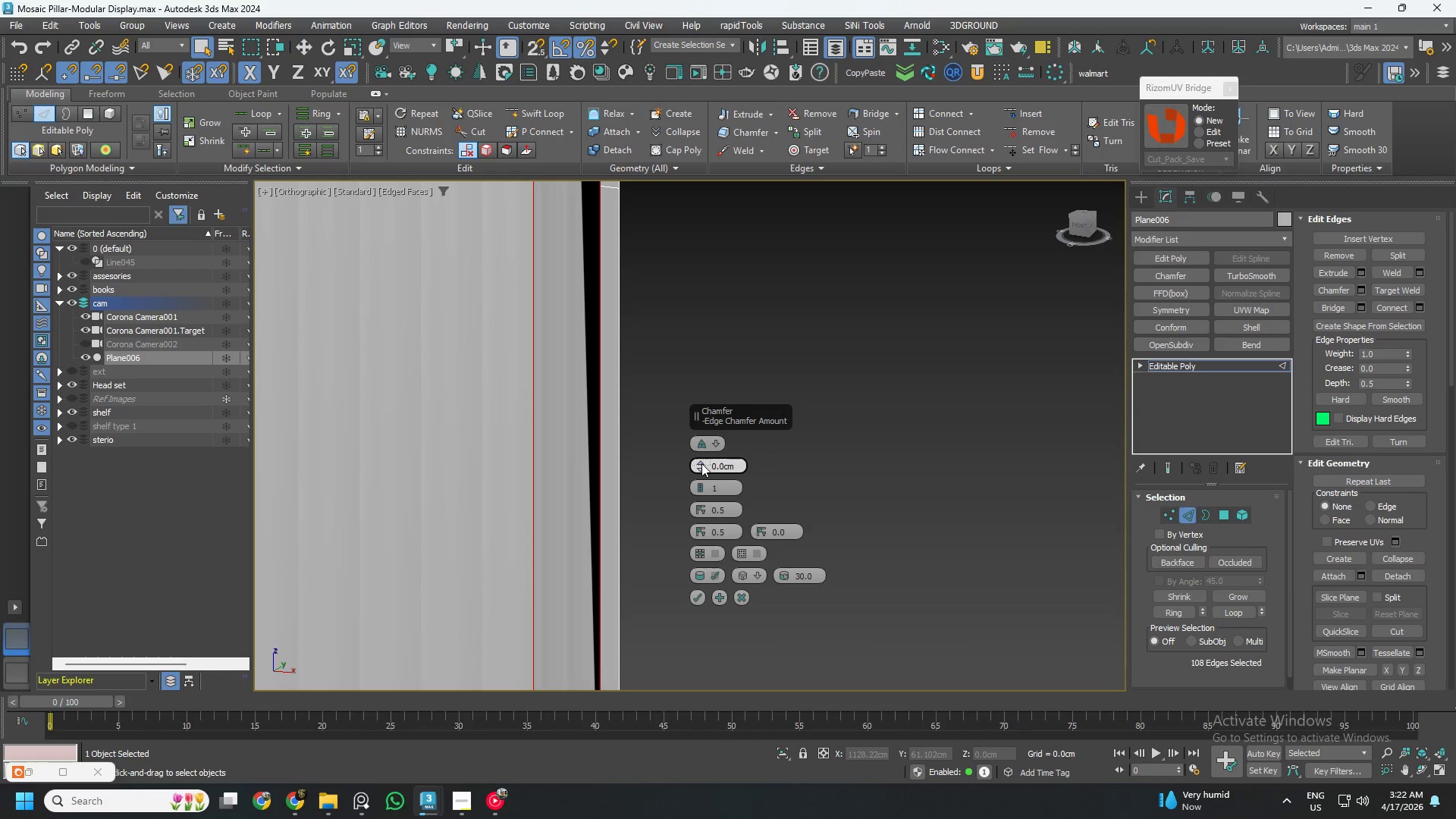 
left_click([698, 463])
 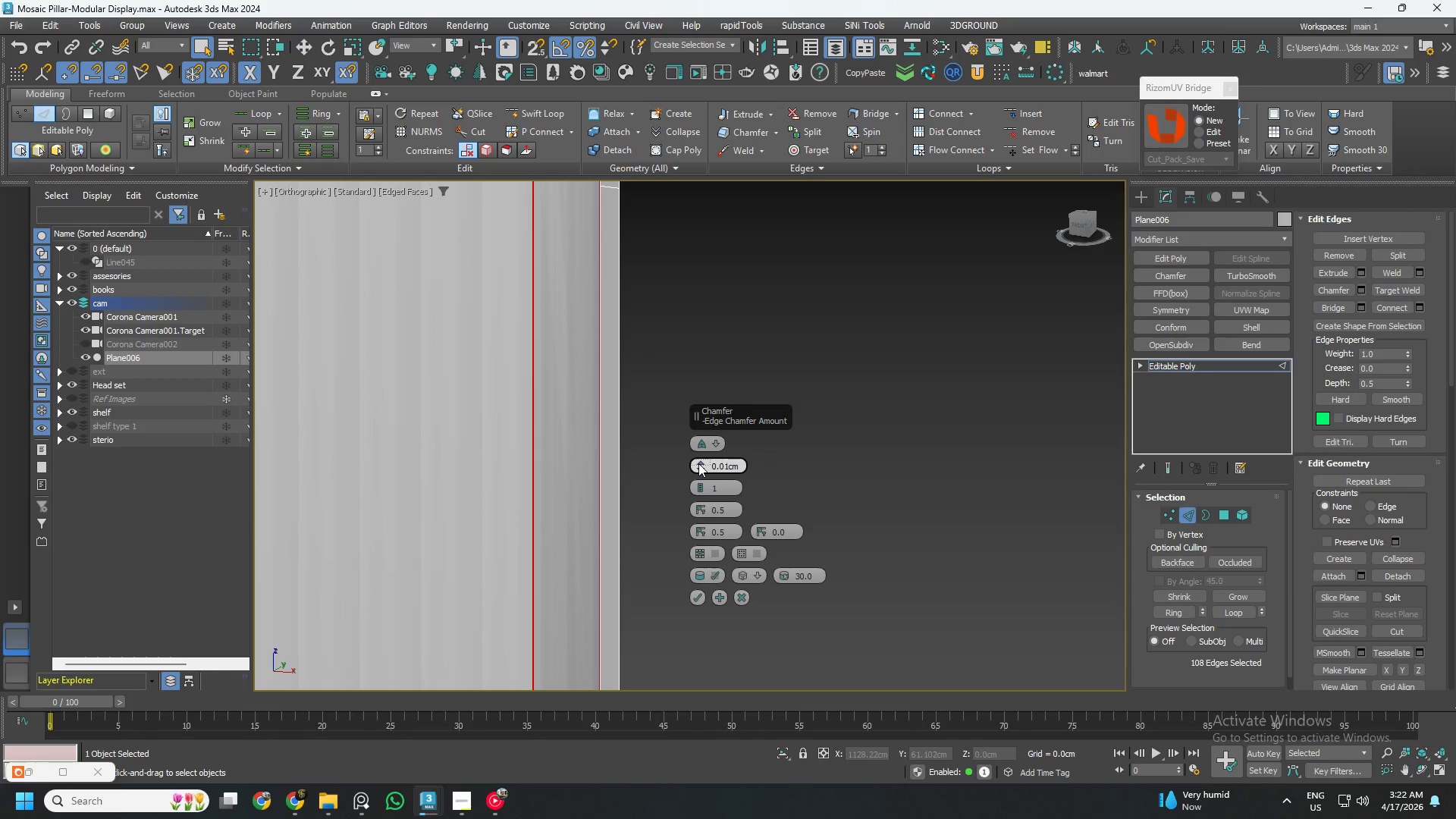 
left_click([698, 463])
 